 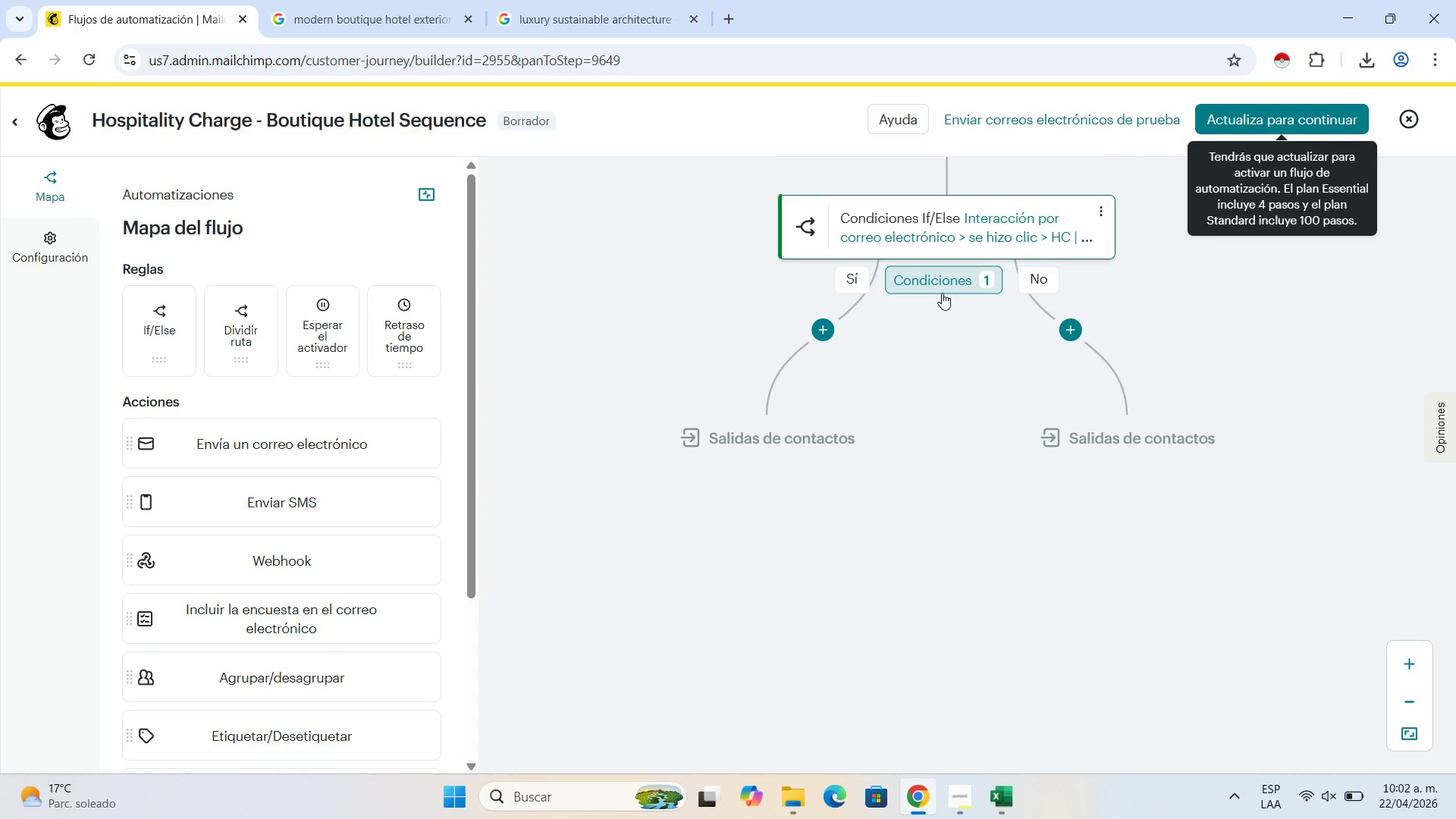 
left_click([817, 325])
 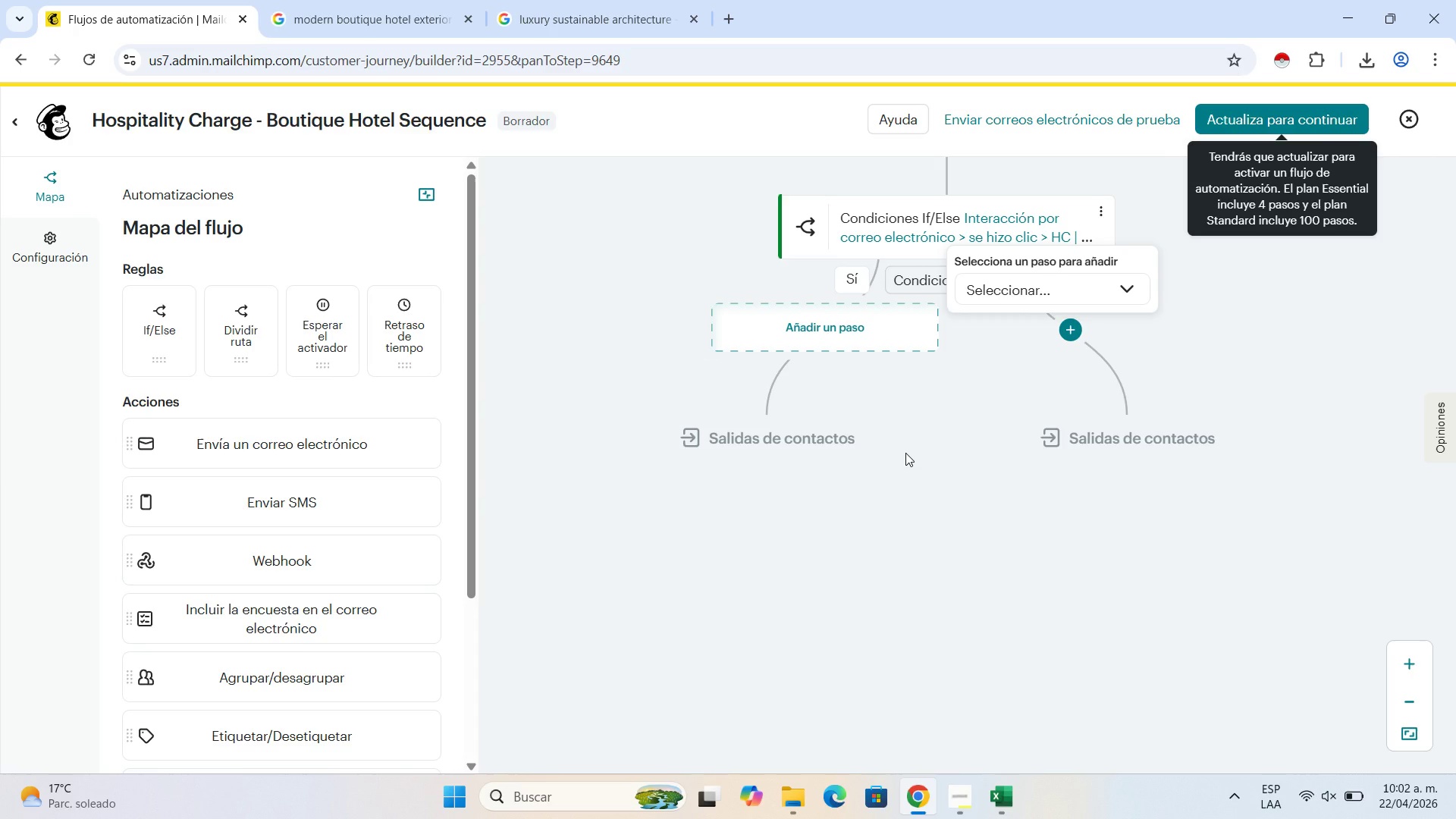 
wait(8.16)
 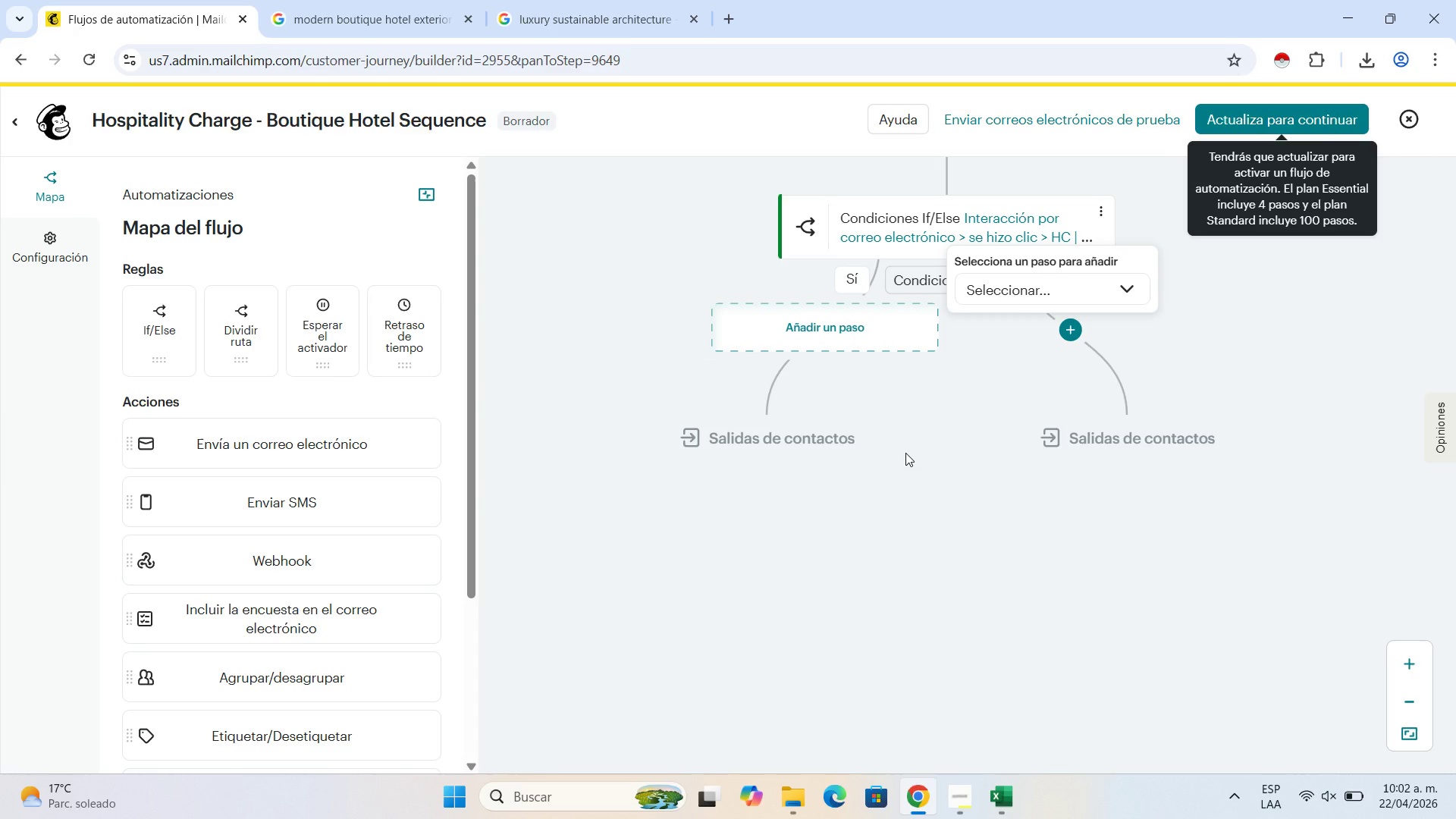 
left_click([1068, 296])
 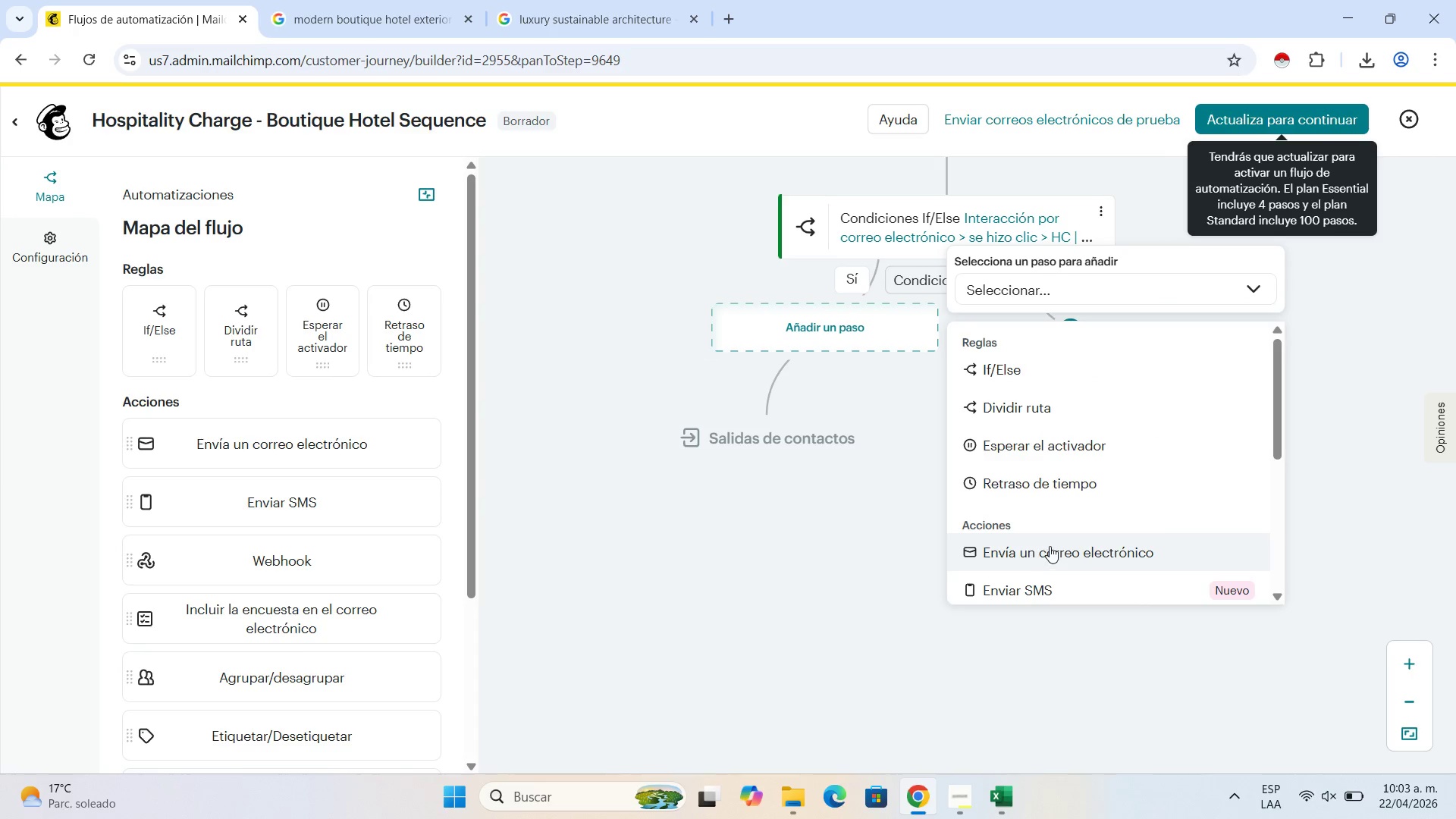 
left_click([1050, 546])
 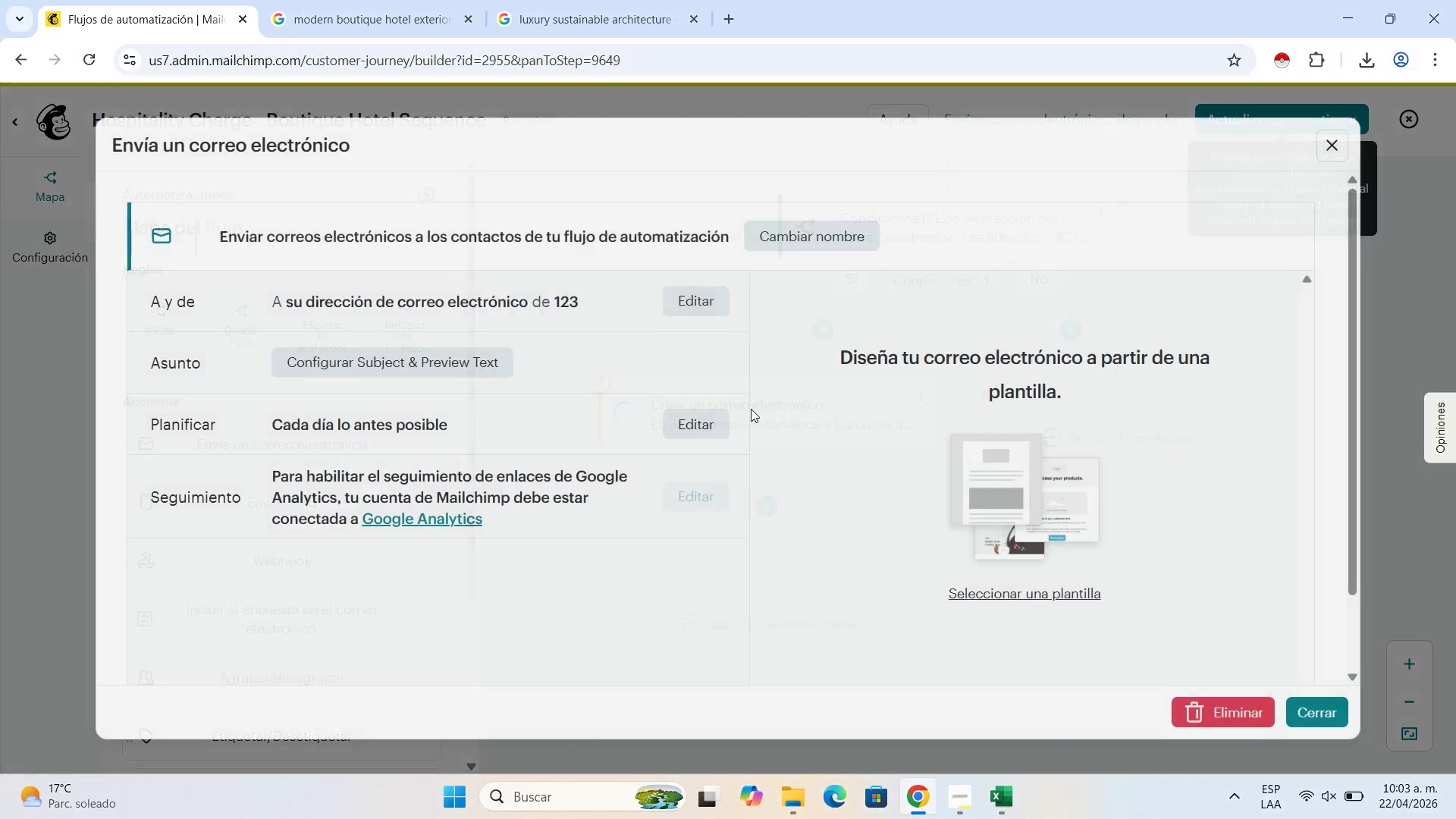 
left_click([799, 234])
 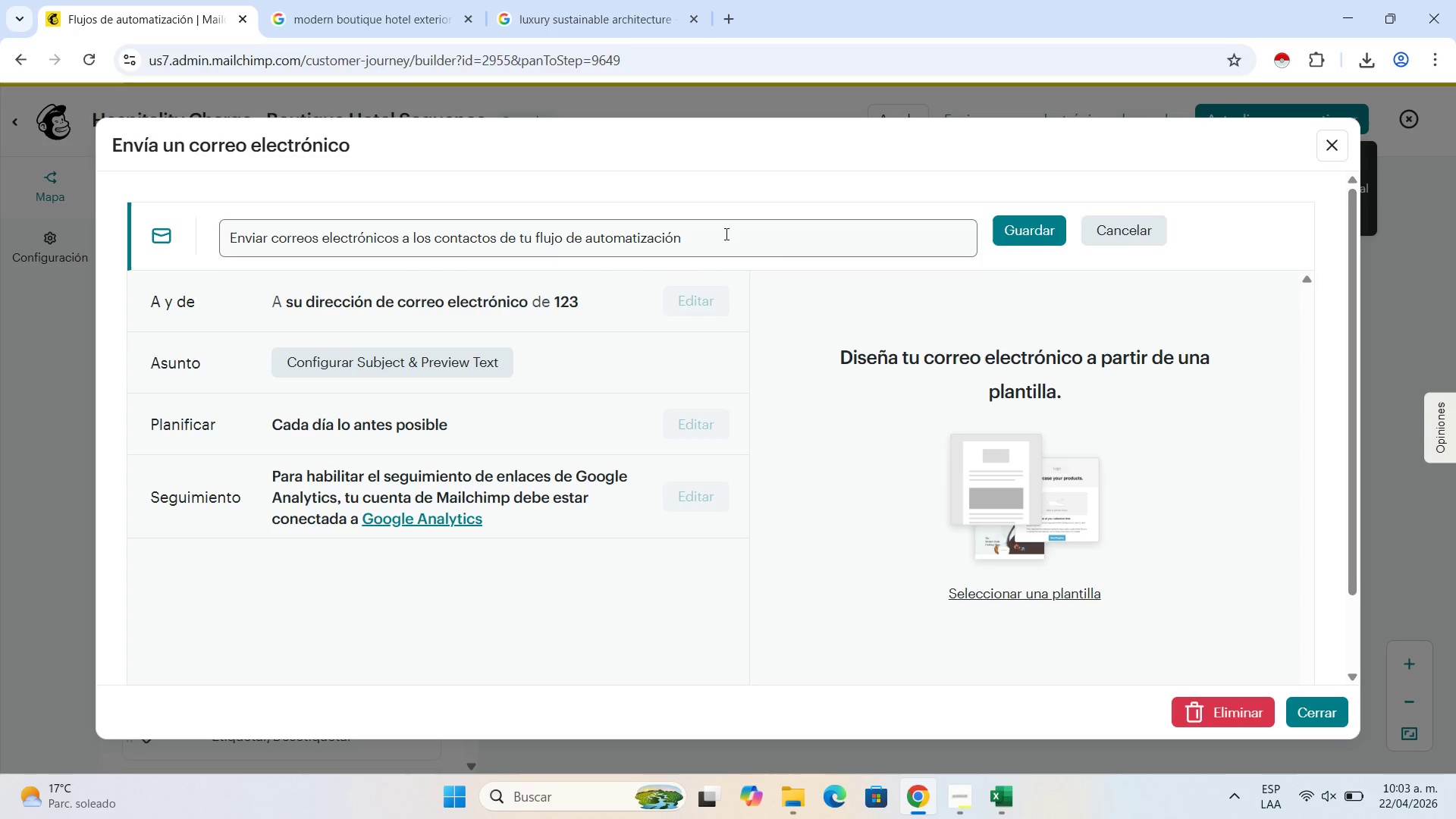 
left_click_drag(start_coordinate=[725, 234], to_coordinate=[177, 200])
 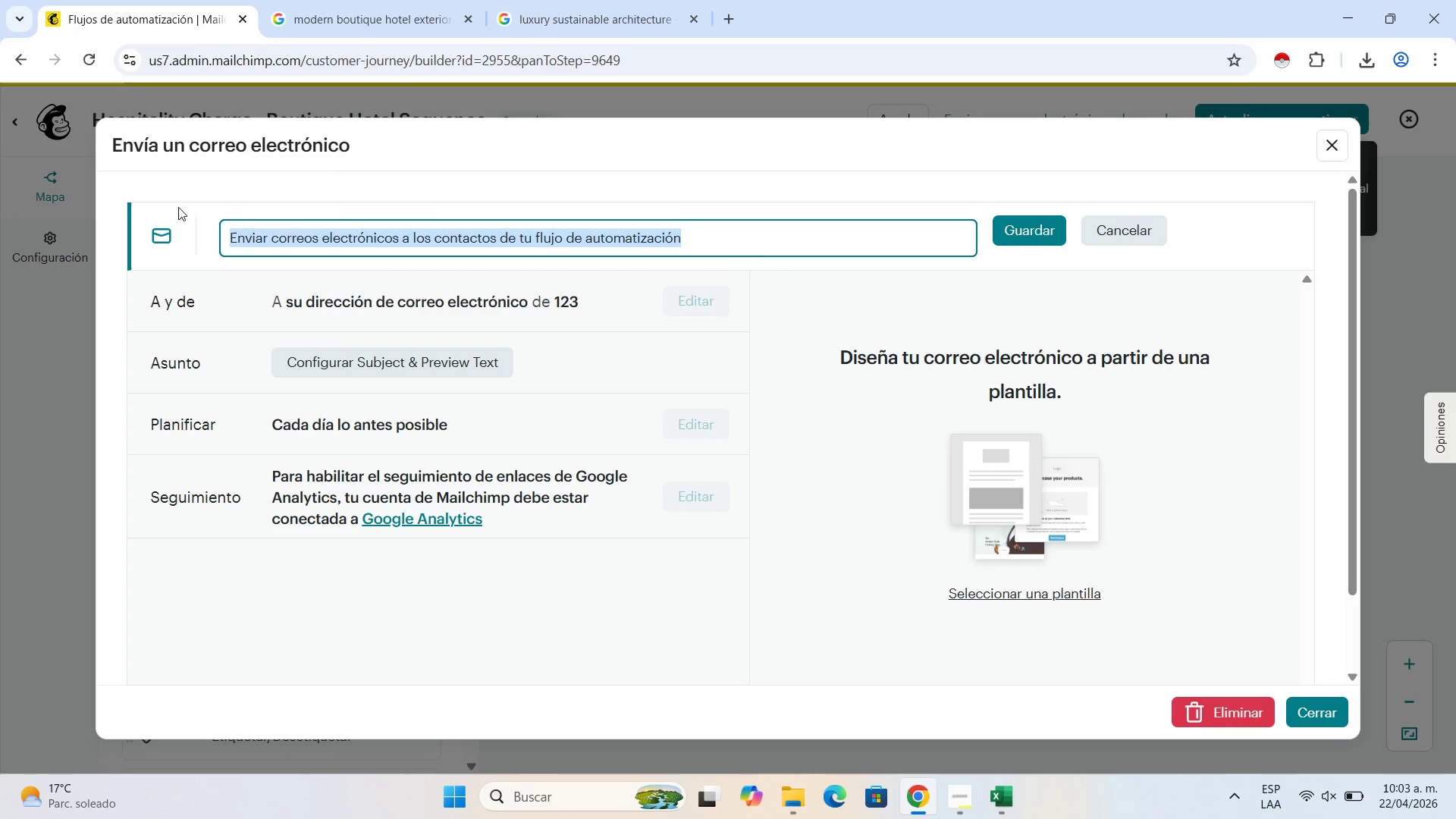 
type(HC\)
key(Backspace)
type( \ 02 \ ROI ^ Tax Incentives)
 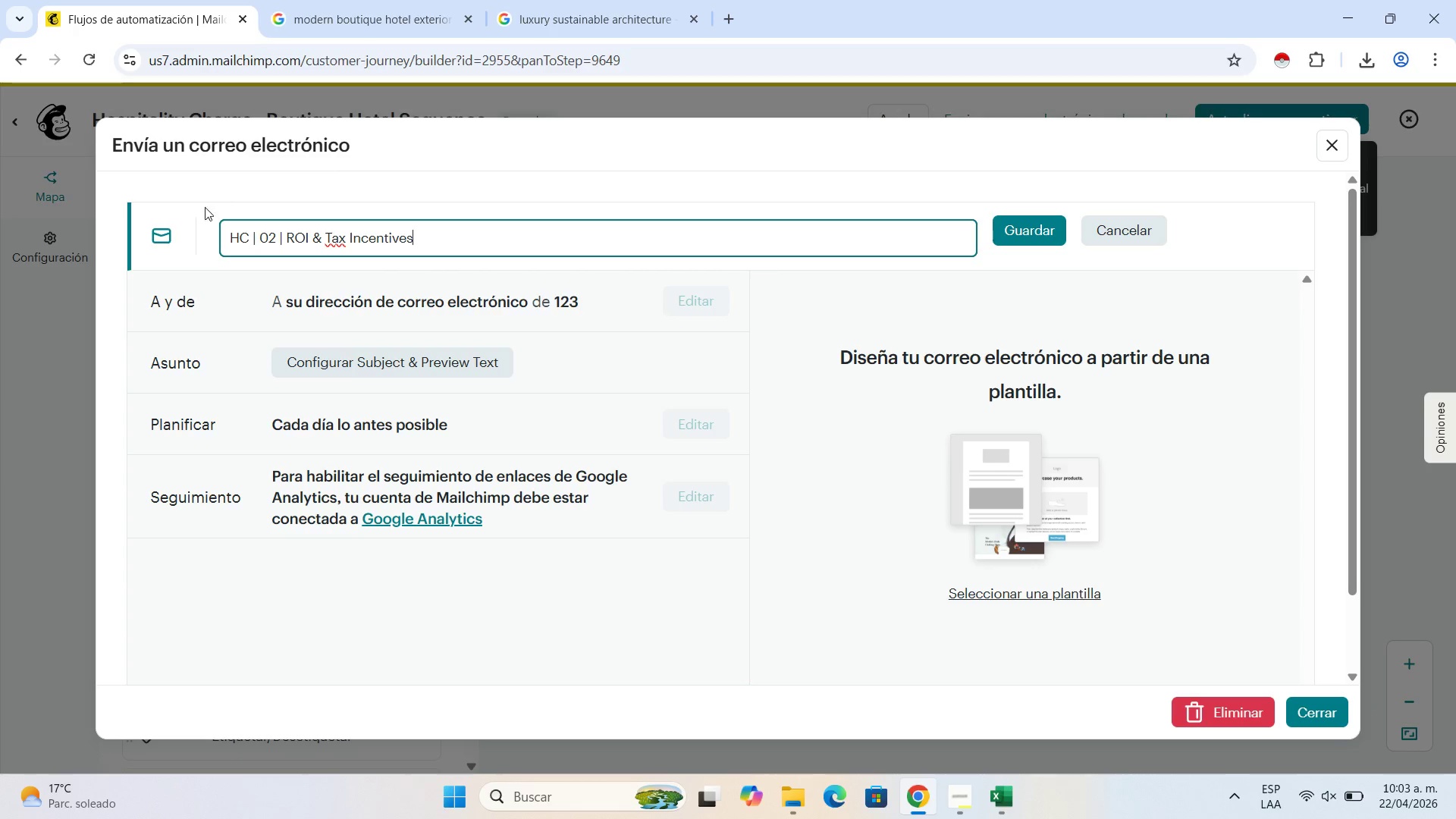 
left_click([1048, 230])
 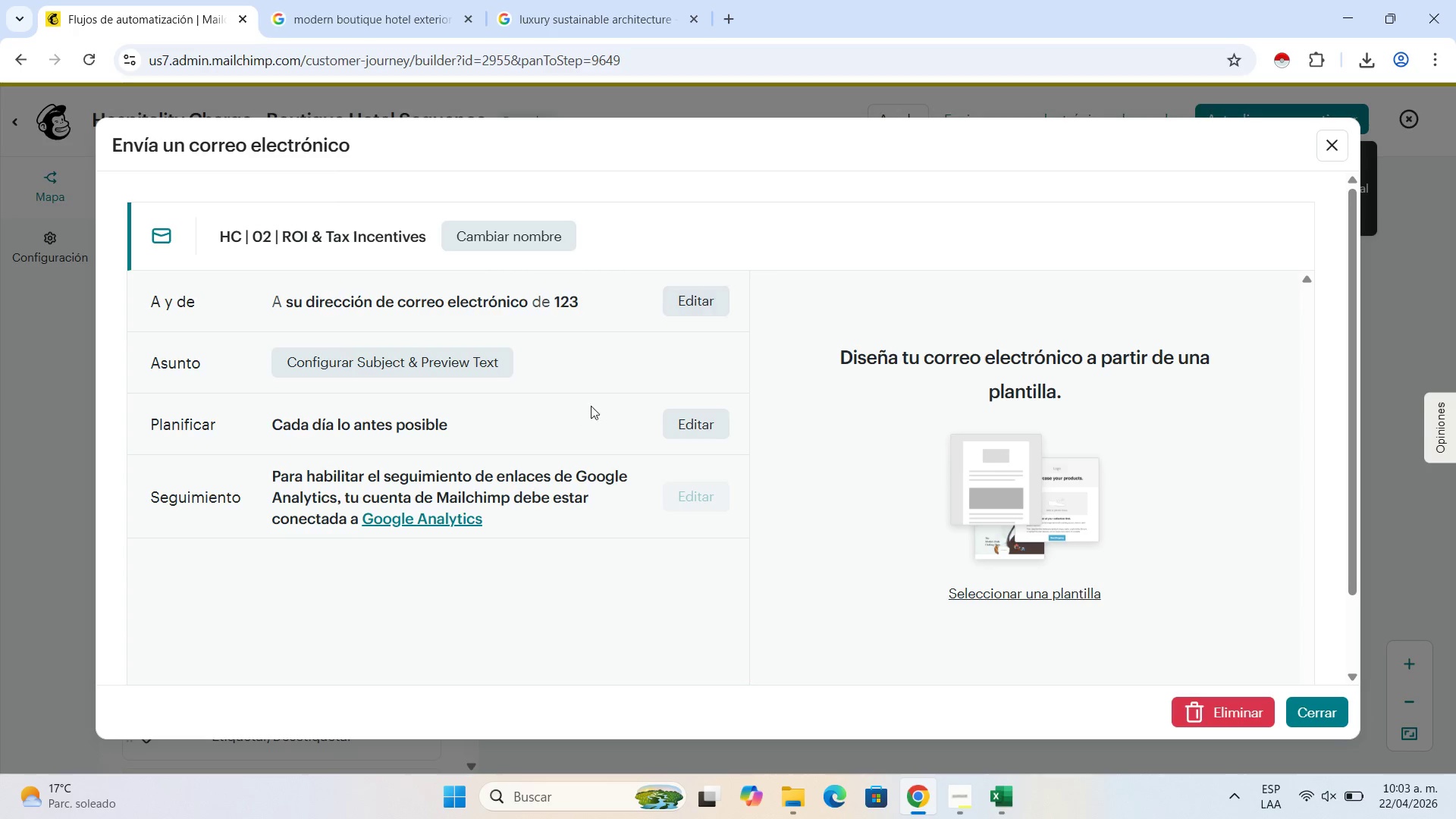 
left_click([479, 361])
 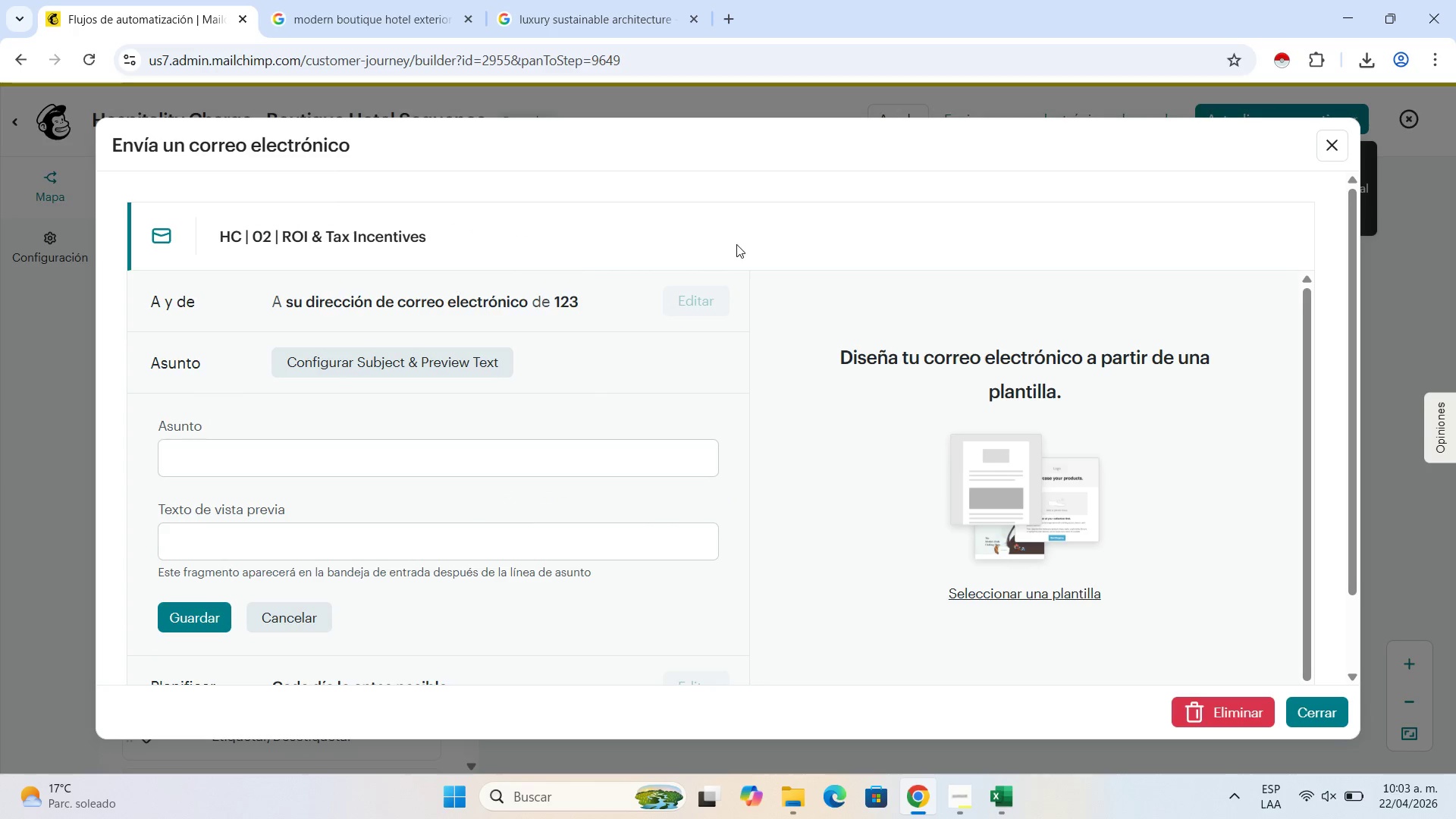 
left_click([701, 309])
 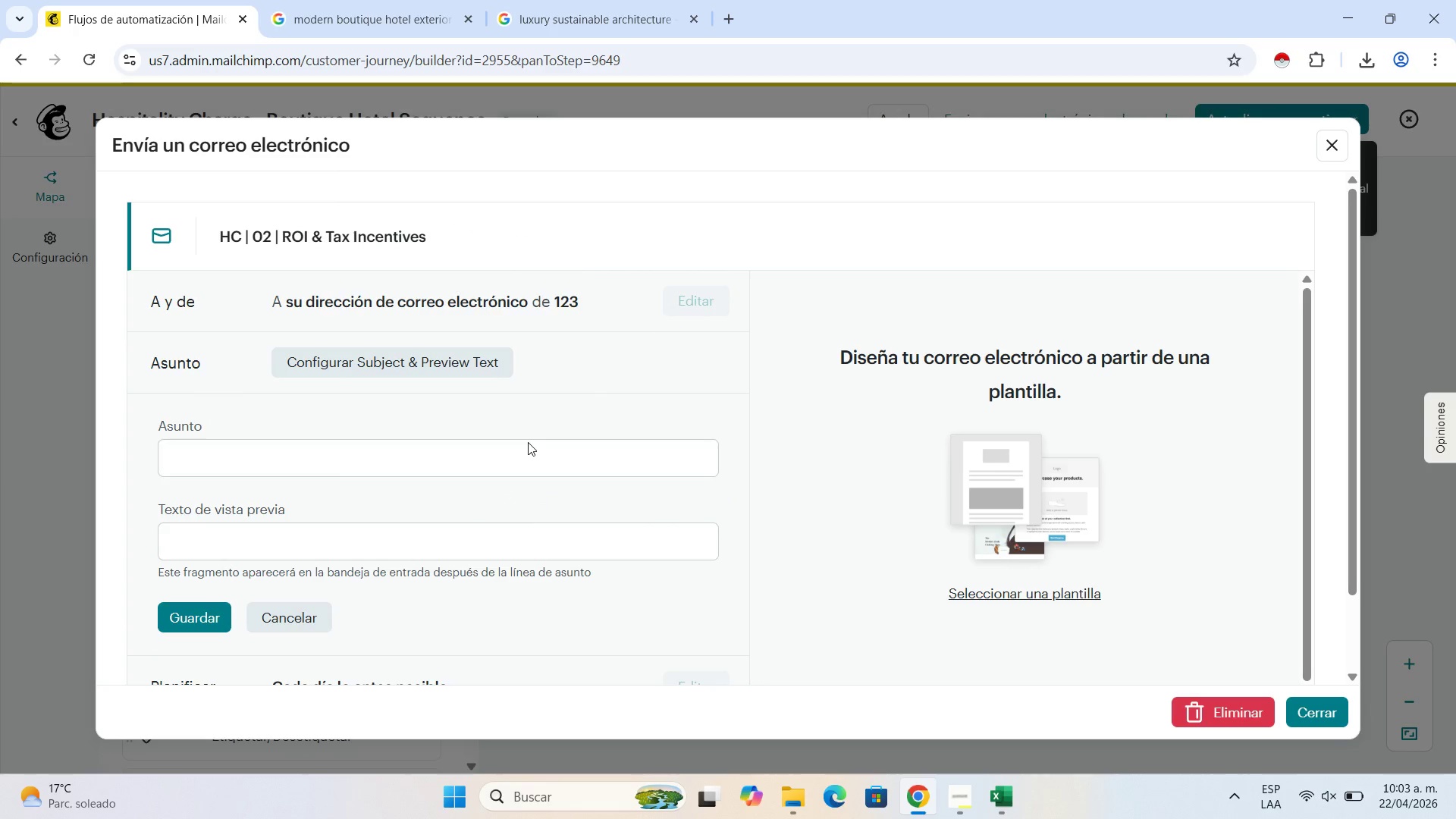 
left_click([528, 452])
 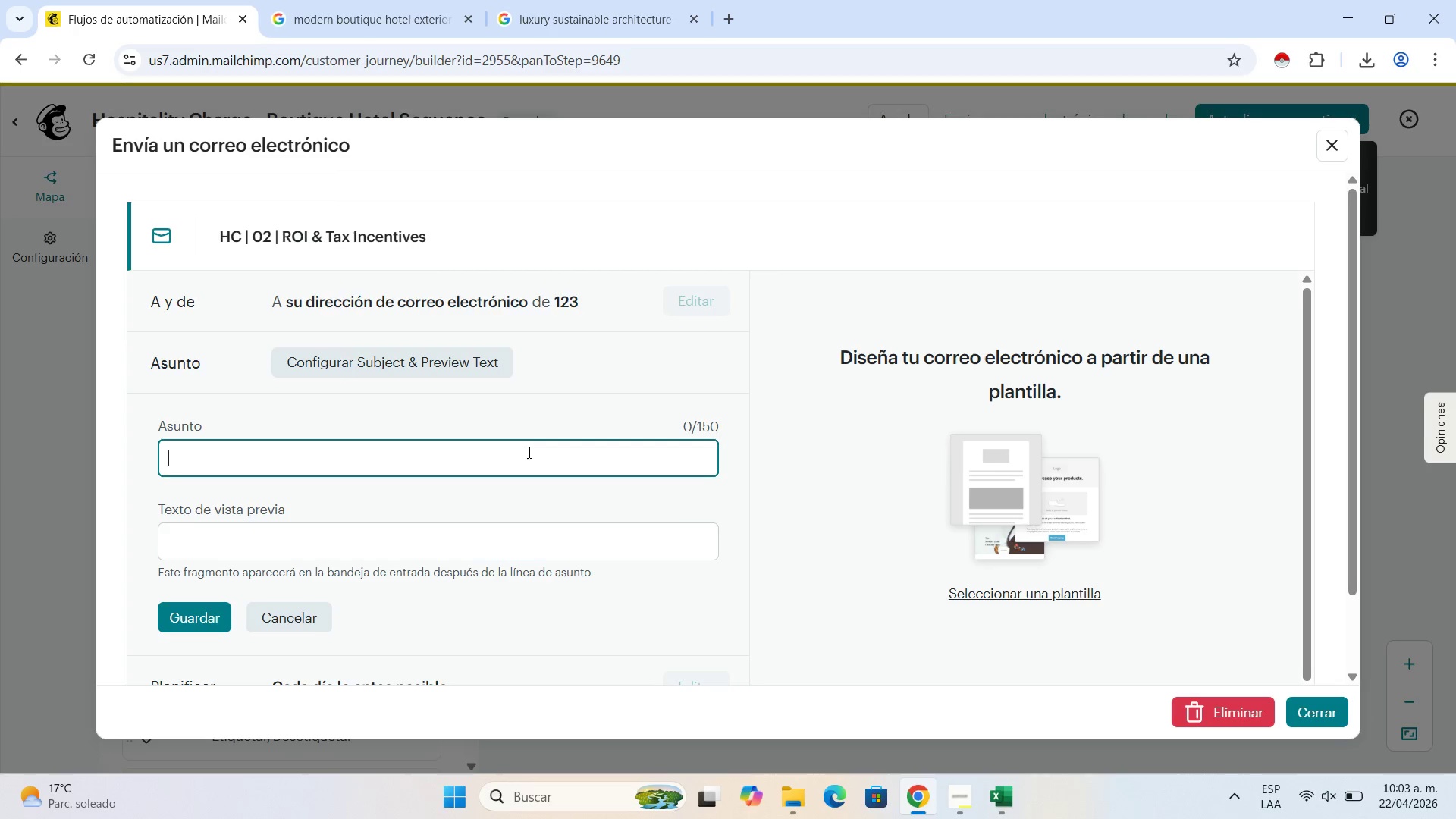 
wait(7.73)
 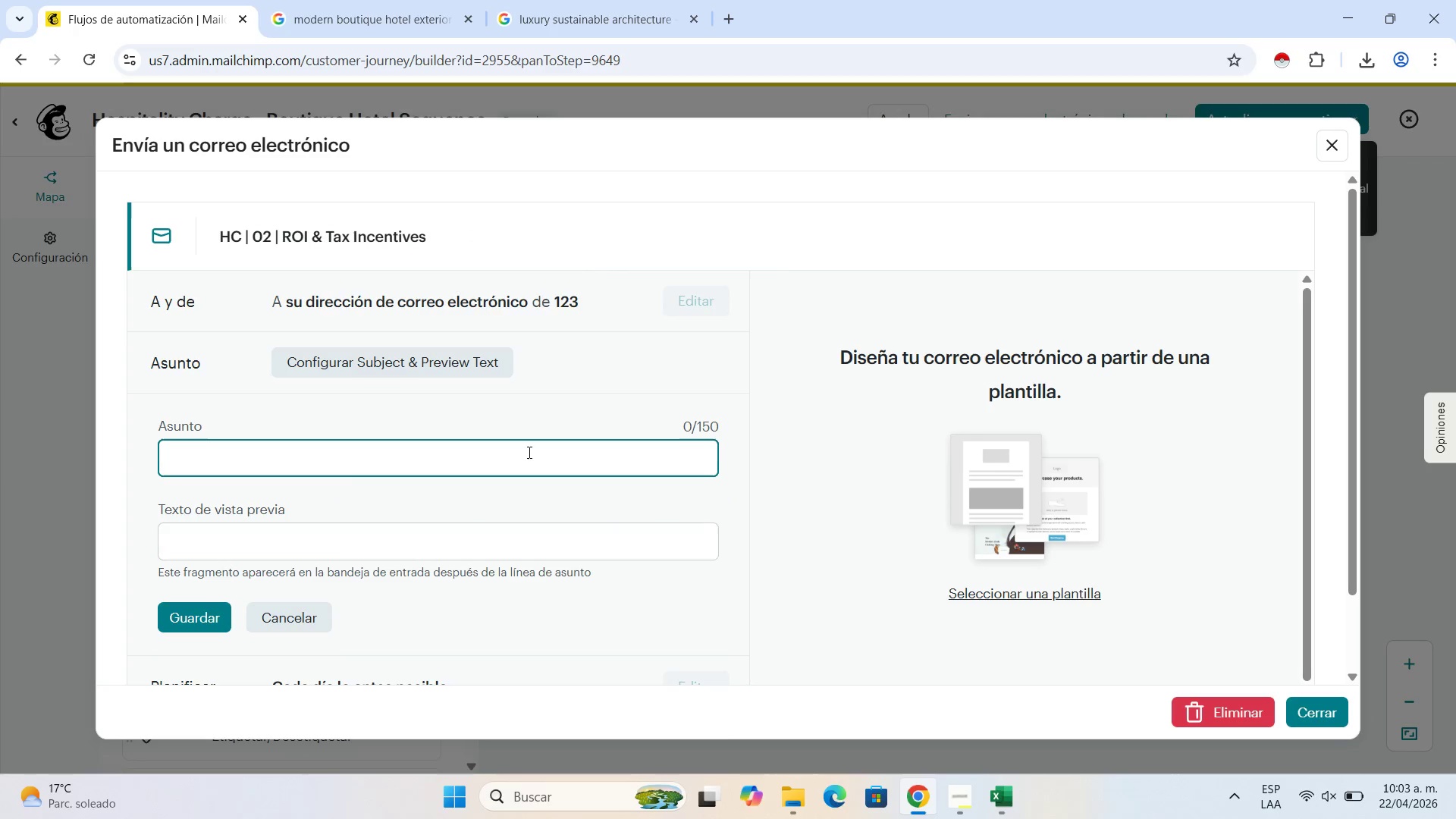 
type(Capitalizing on your +\STATE_CREDIT\+ incentu)
key(Backspace)
type(ive)
 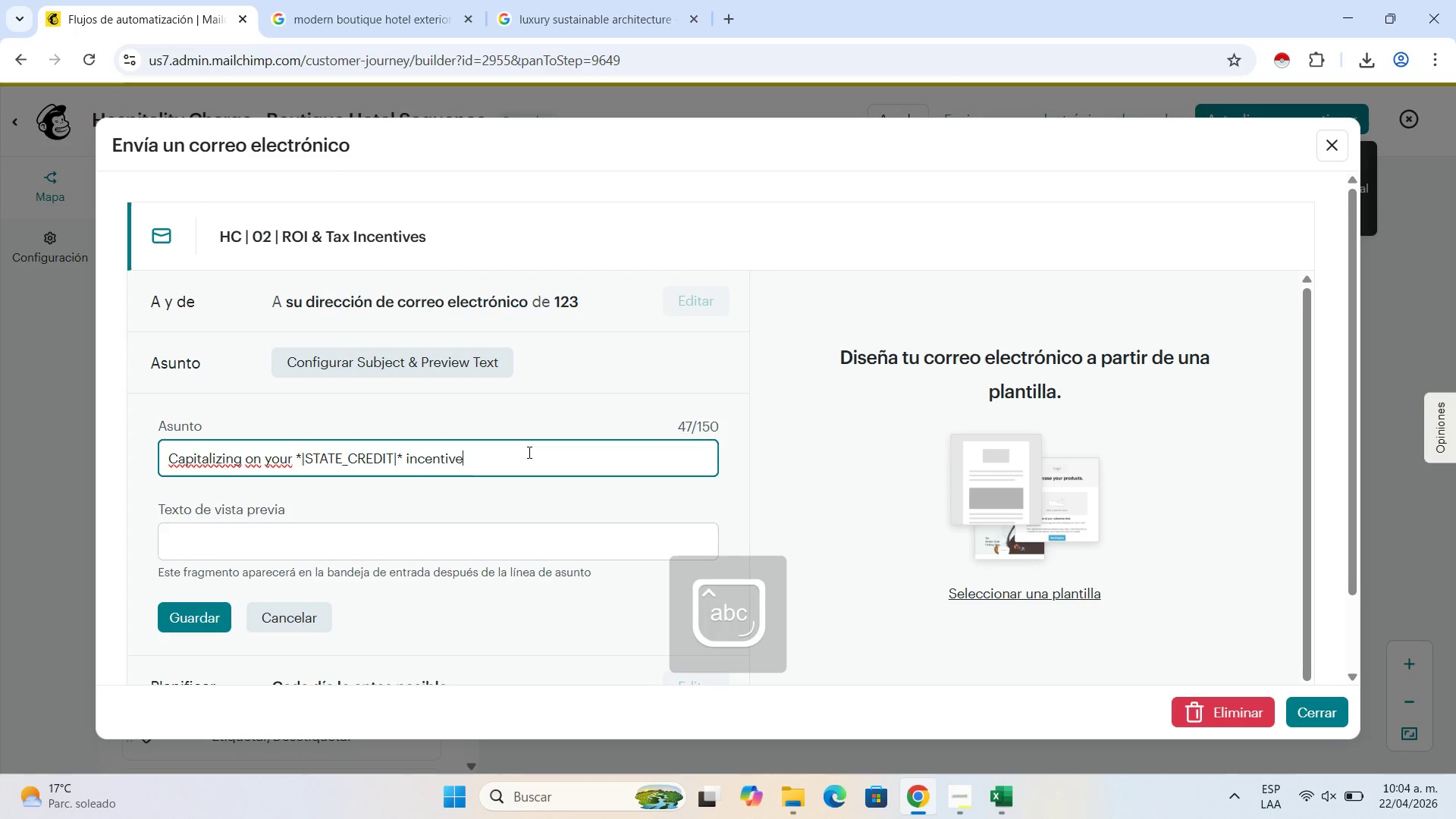 
left_click([379, 530])
 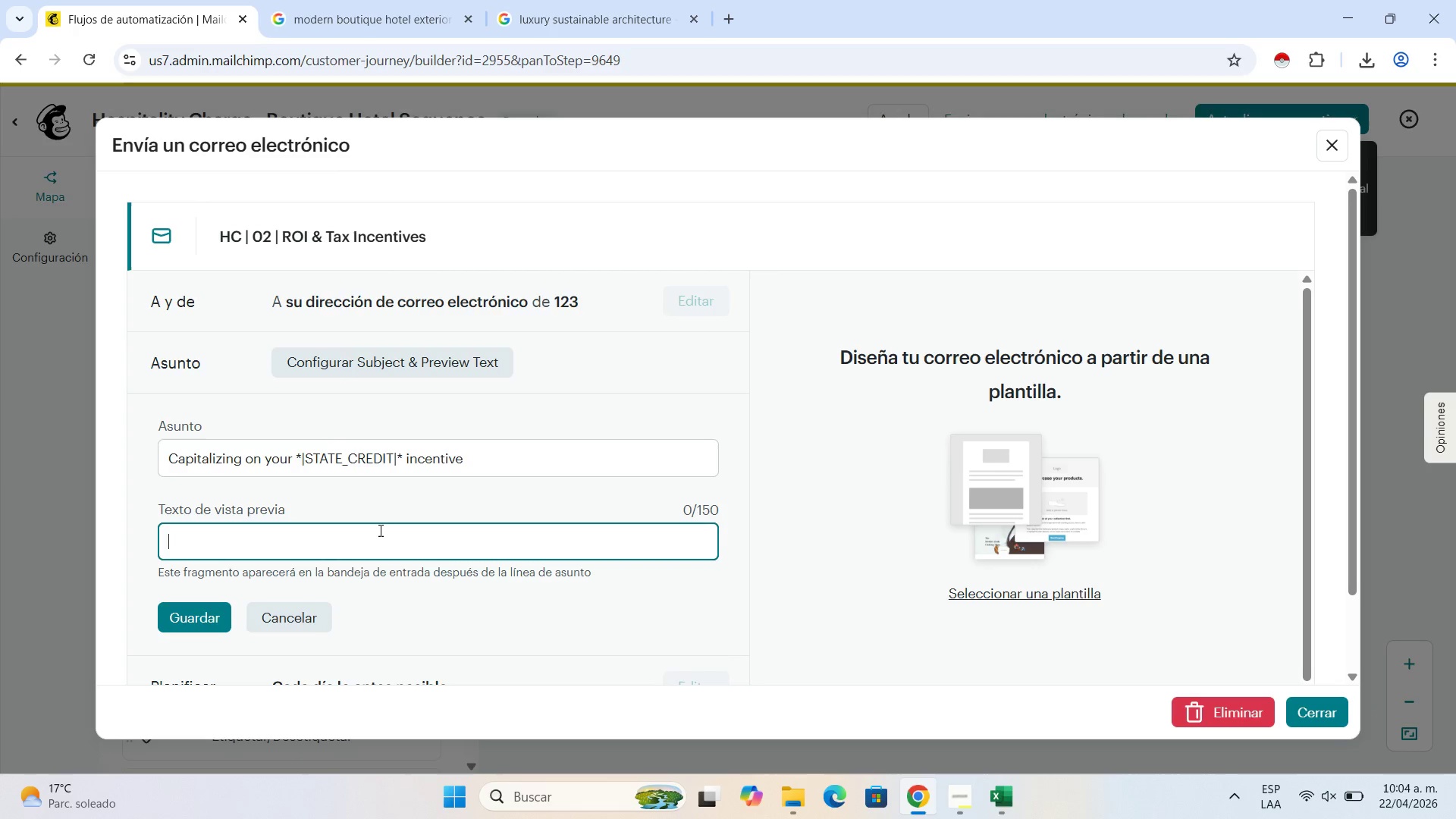 
type(Financial Benefitd)
key(Backspace)
type(s)
 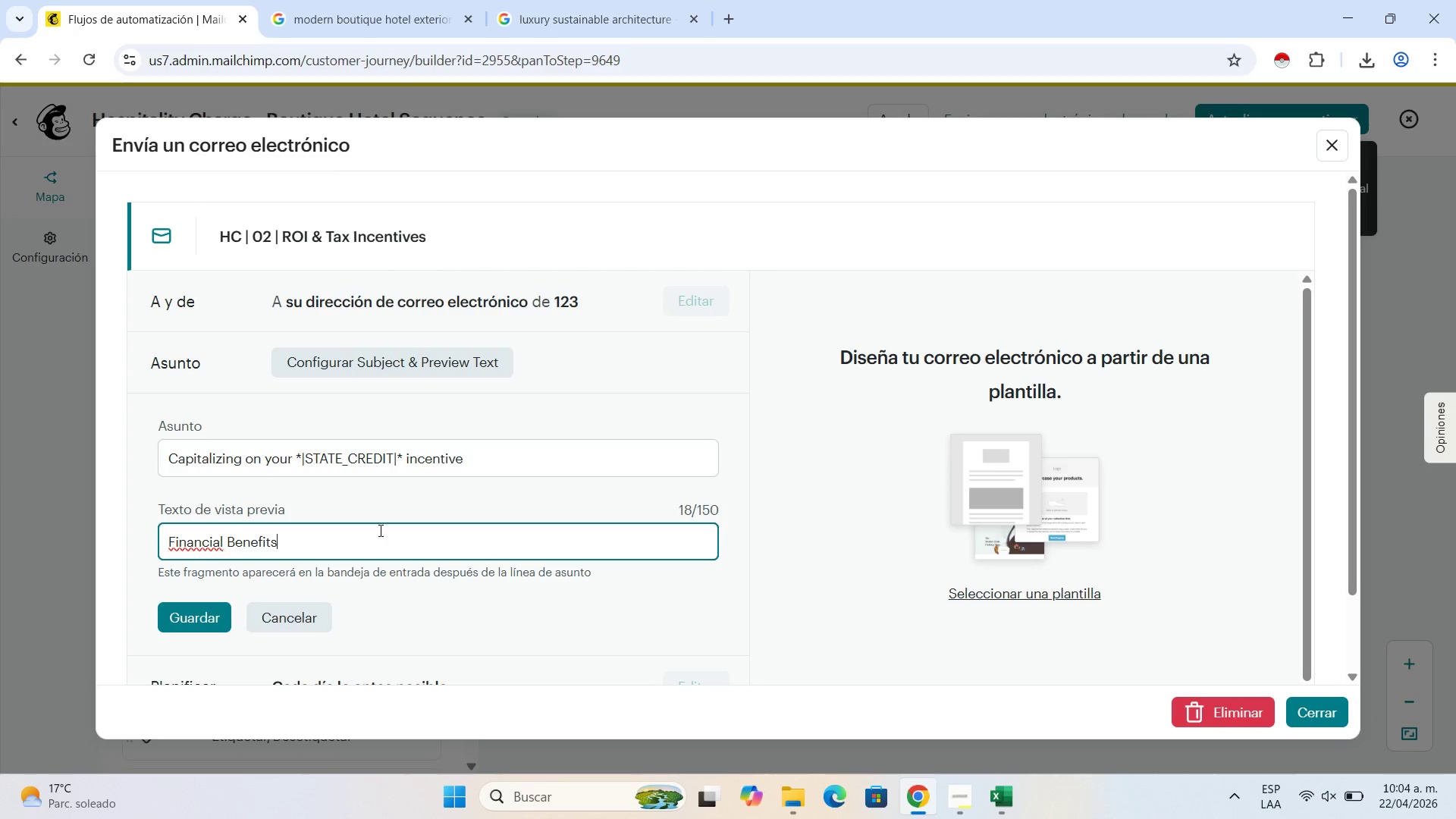 
scroll: coordinate [379, 530], scroll_direction: up, amount: 1.0
 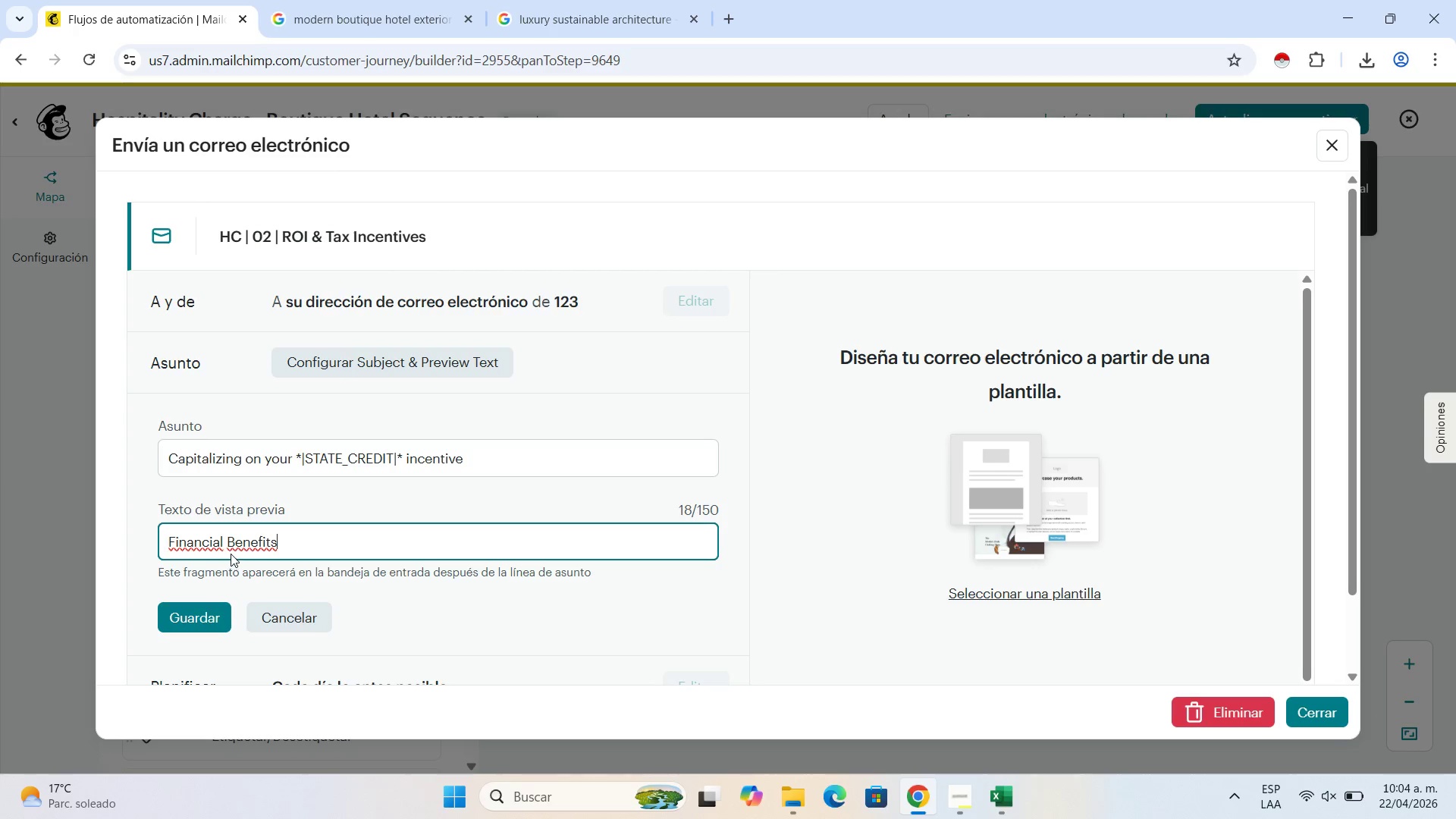 
left_click([236, 536])
 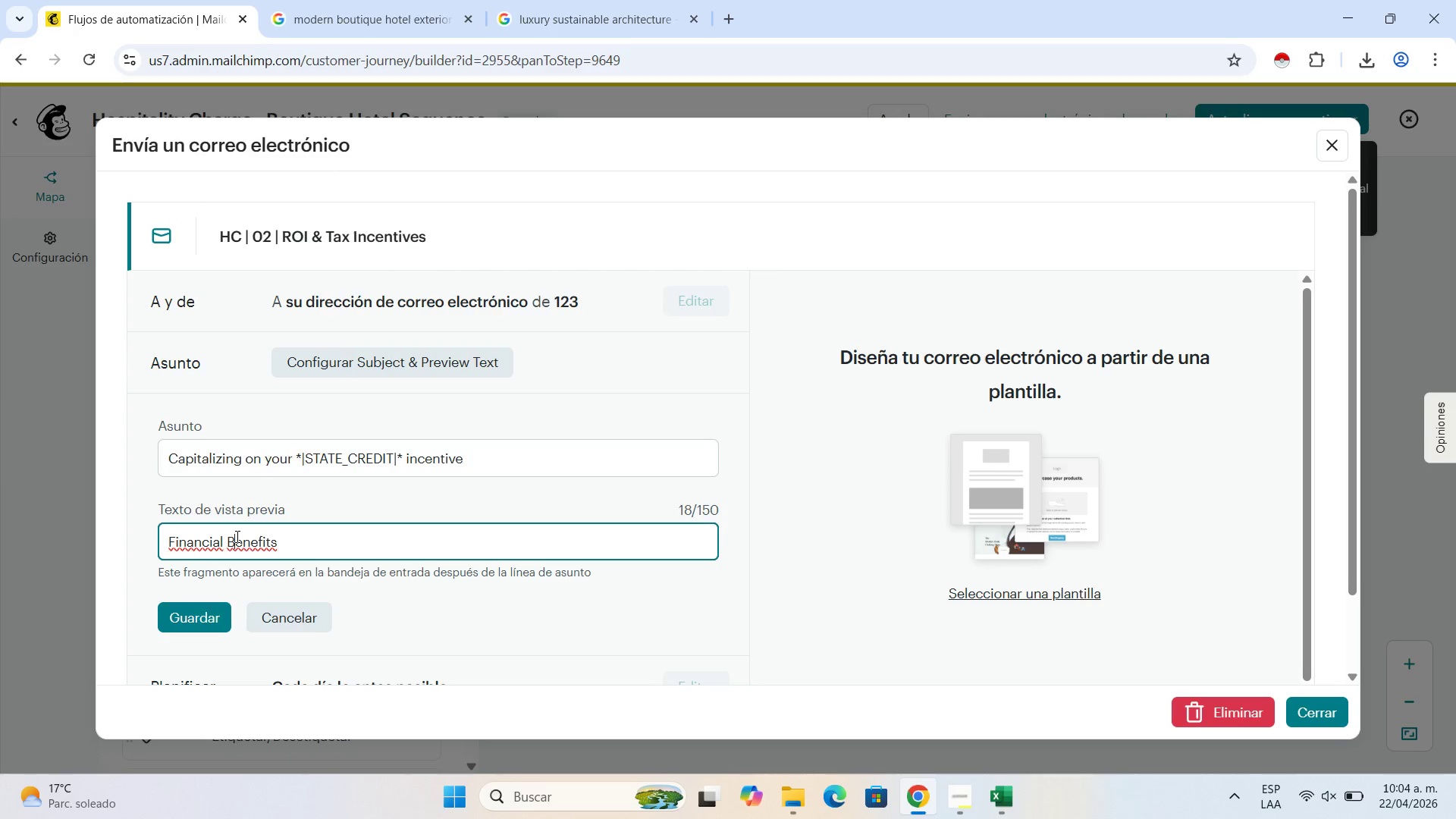 
key(Backspace)
 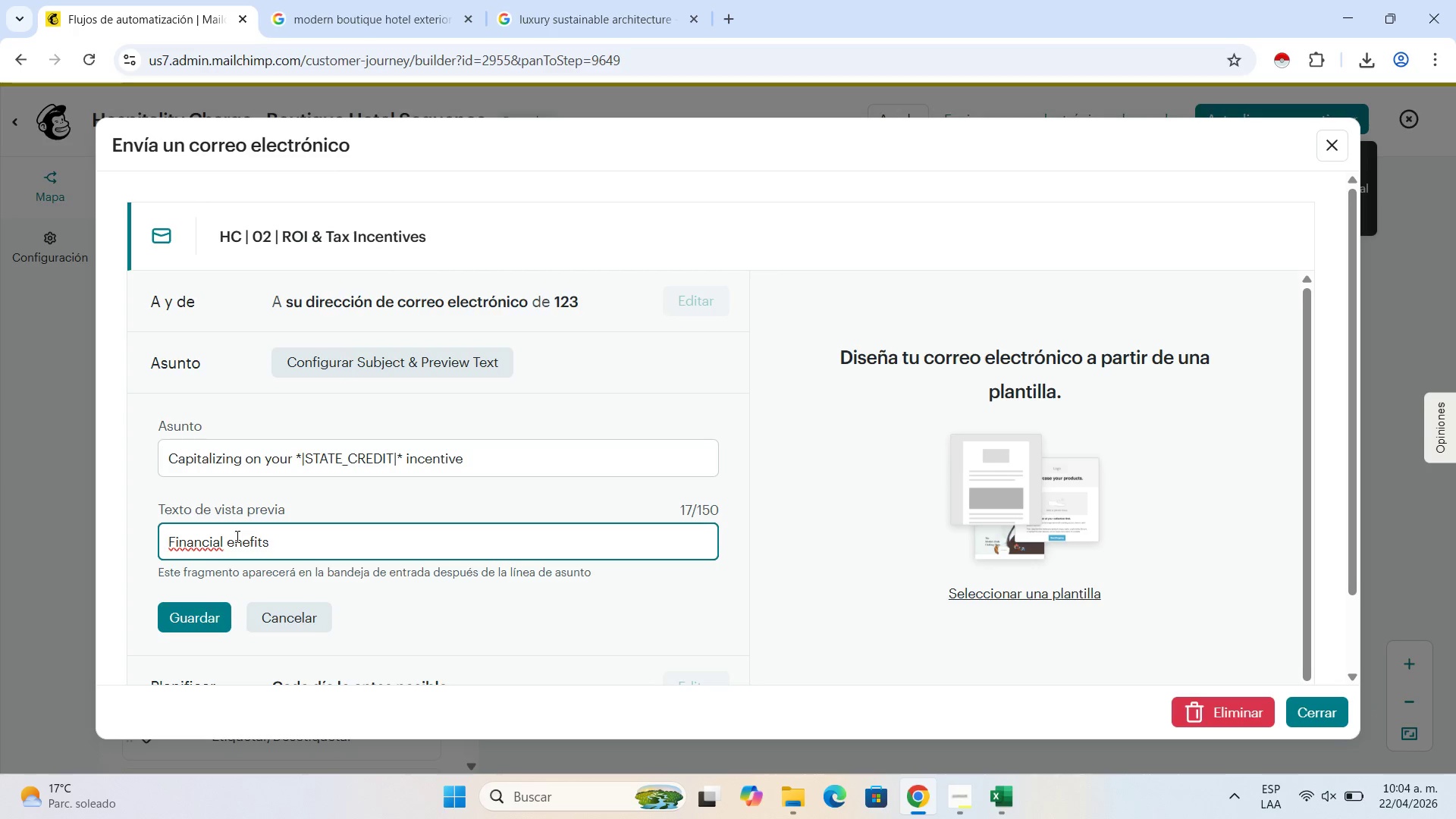 
key(B)
 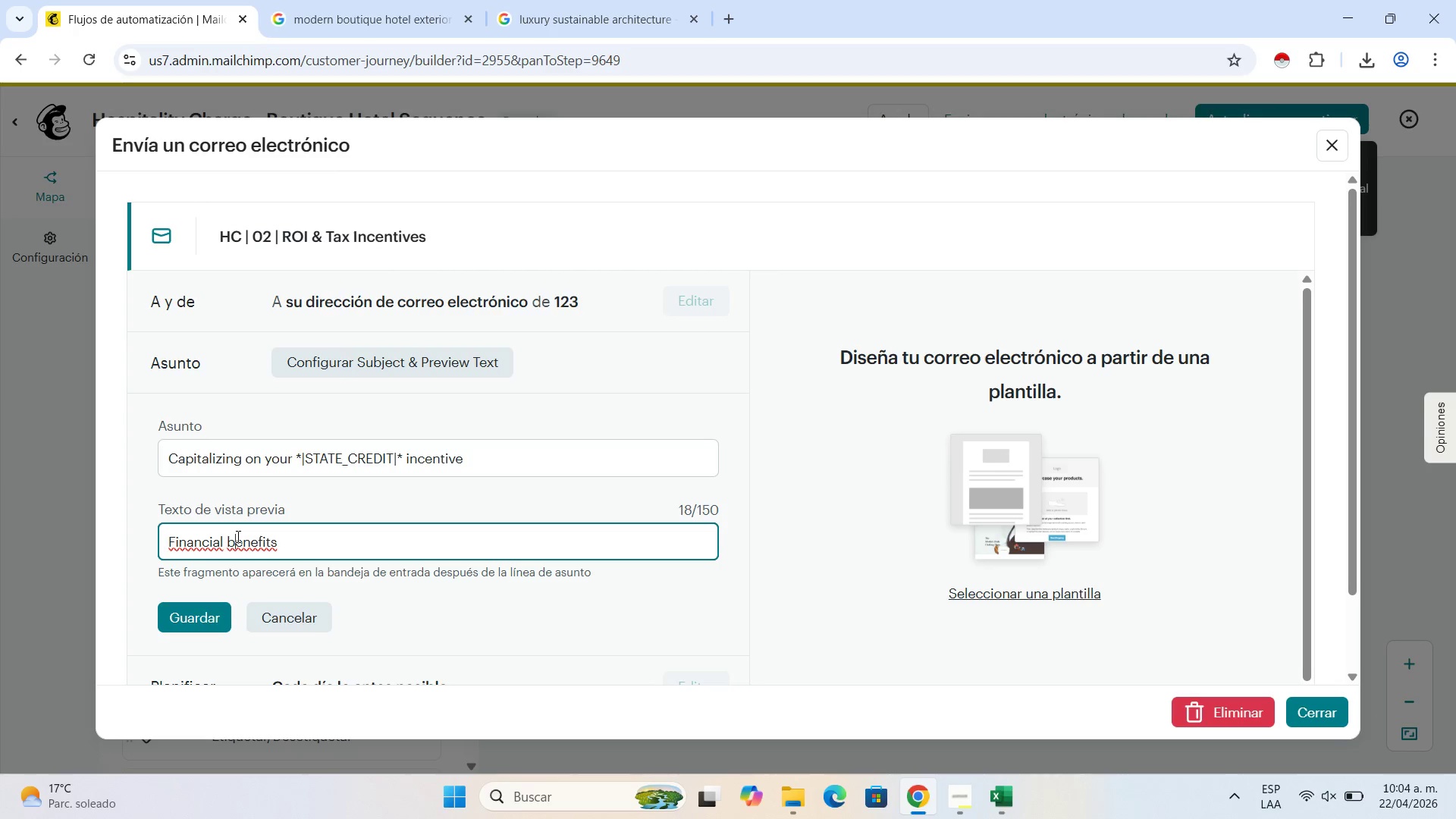 
wait(12.83)
 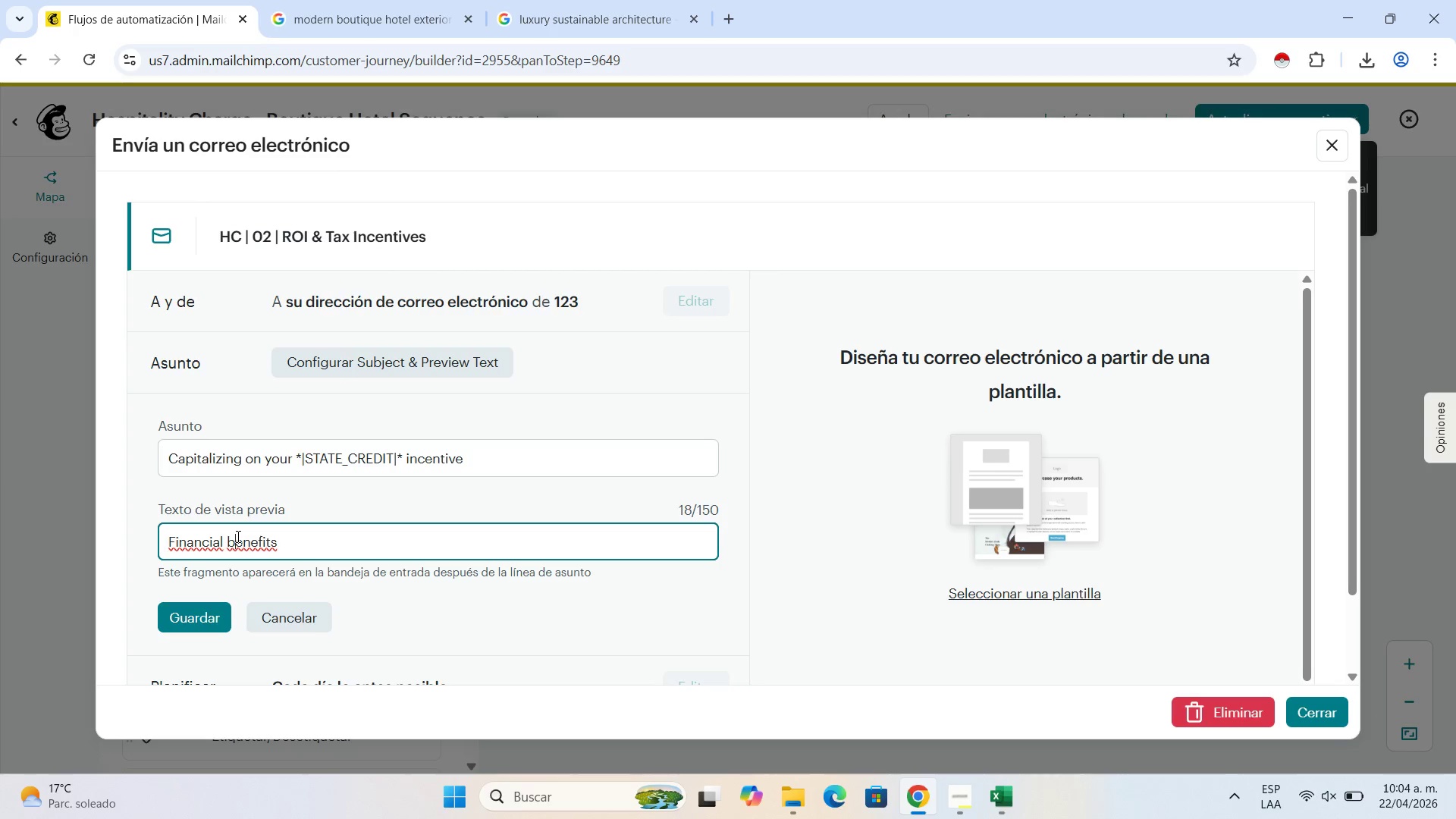 
hold_key(key=ArrowRight, duration=0.81)
 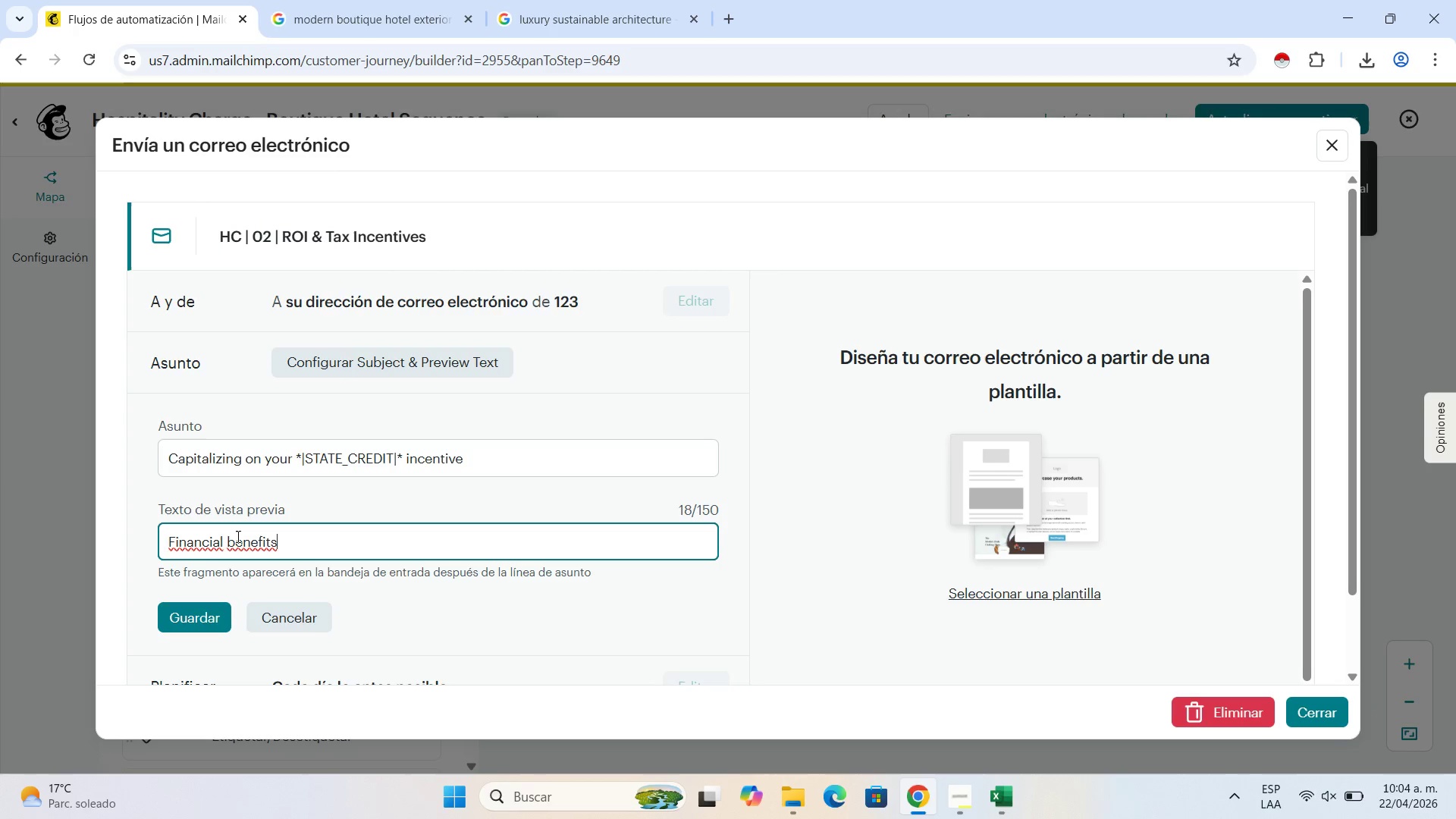 
type( and ROI breakdown for +\H)
key(Backspace)
type(HOTEL_NAME+)
key(Backspace)
type(\+)
 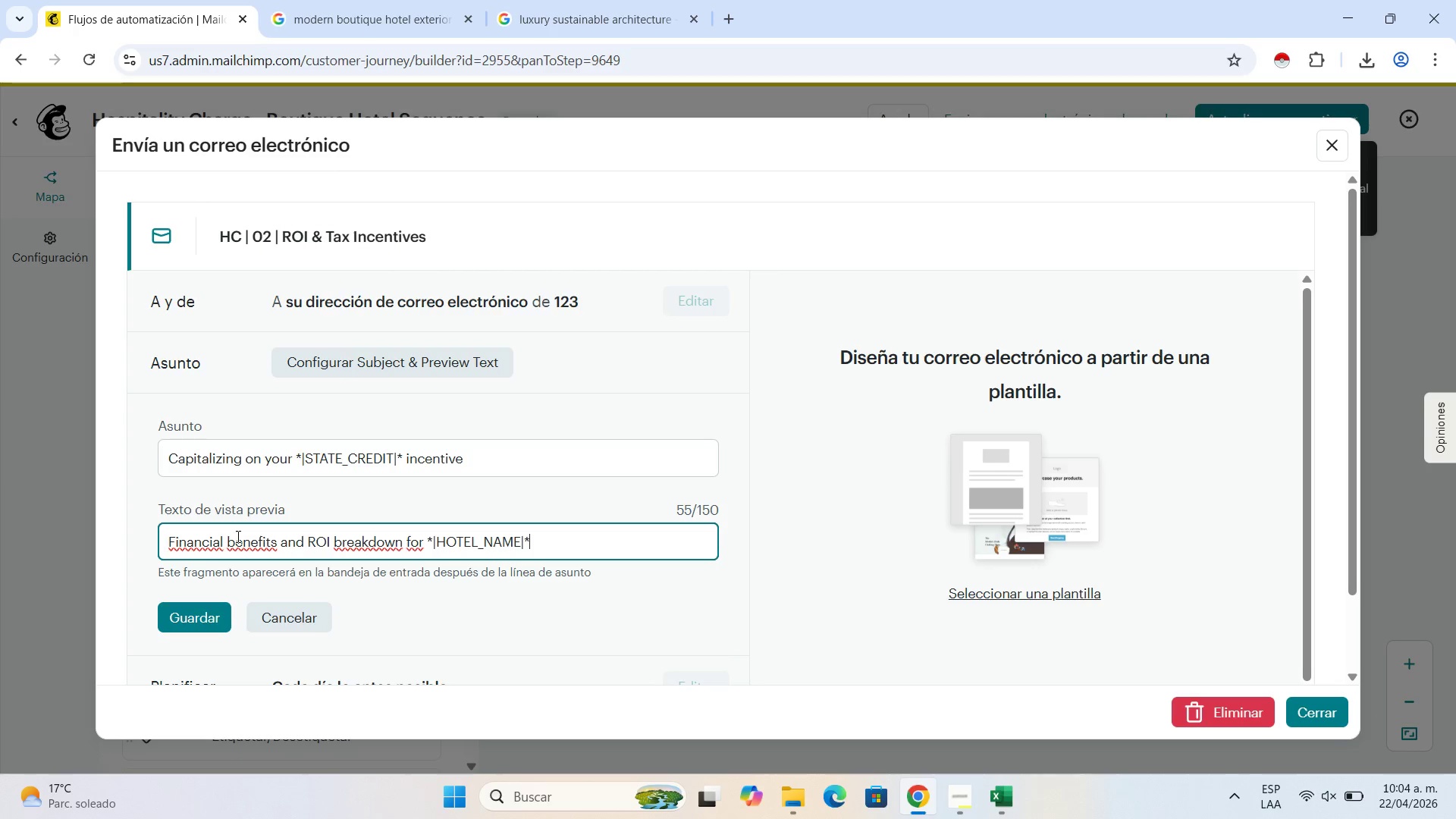 
wait(7.22)
 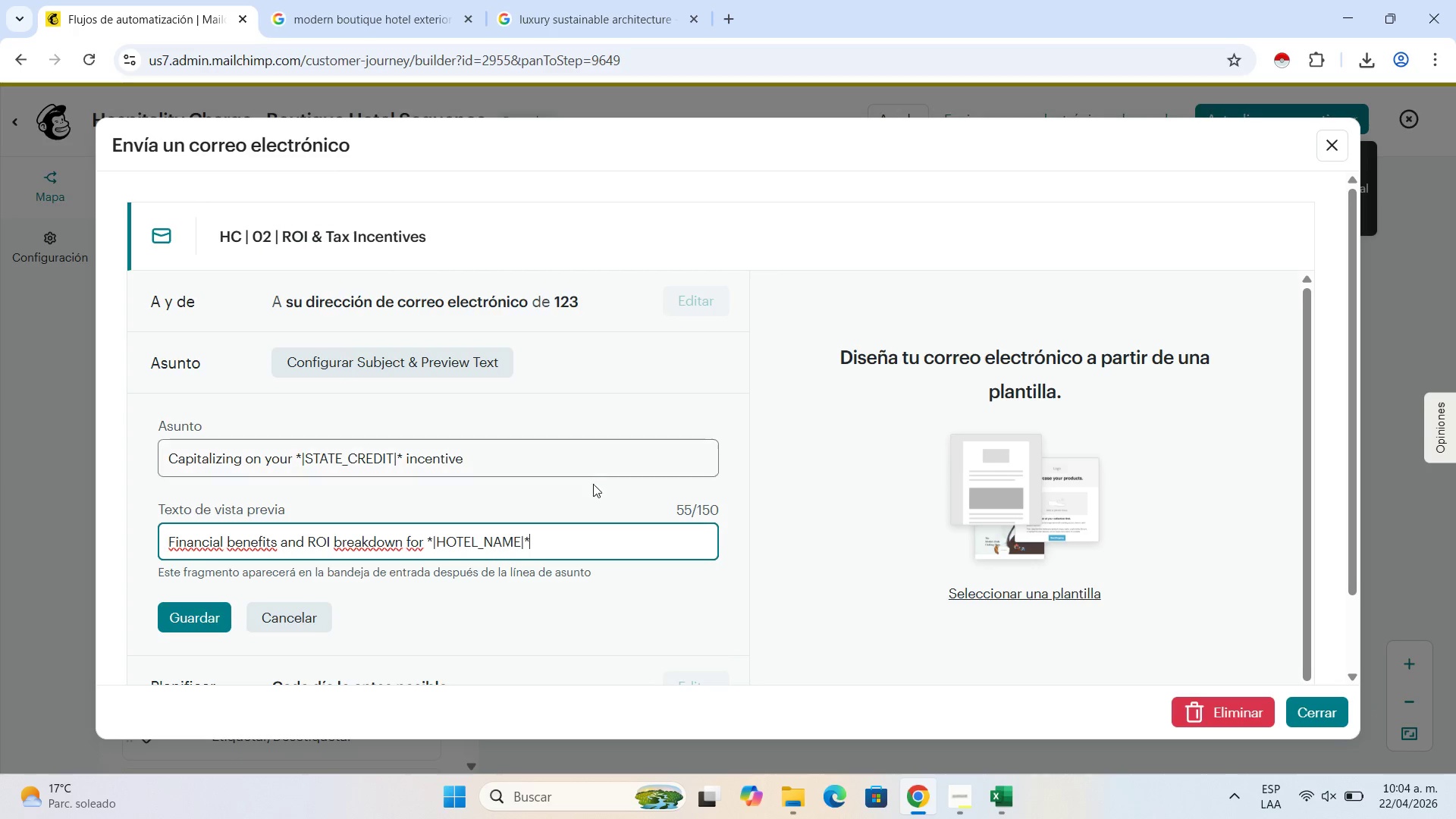 
left_click([206, 622])
 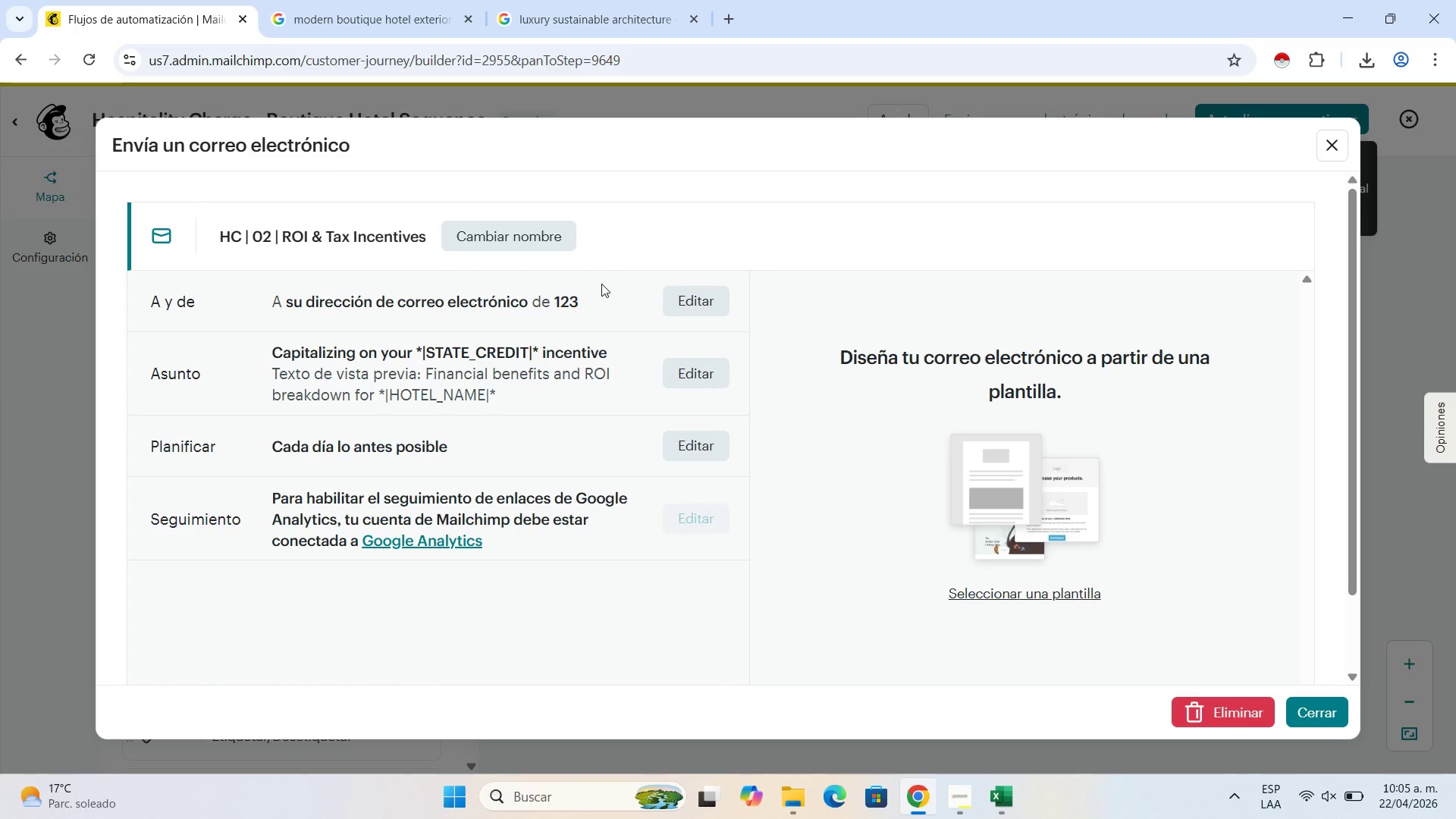 
scroll: coordinate [627, 300], scroll_direction: down, amount: 1.0
 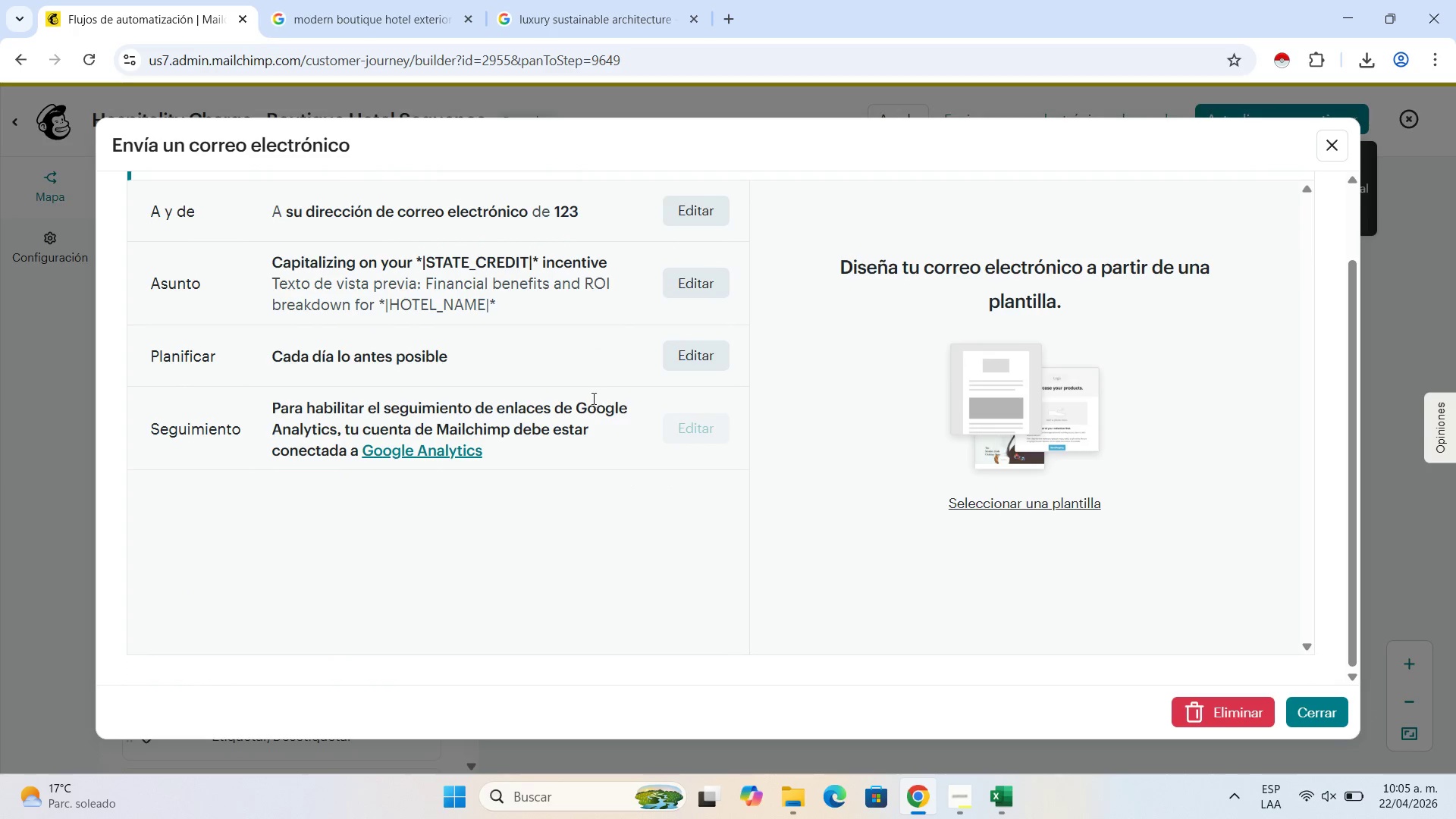 
scroll: coordinate [584, 416], scroll_direction: up, amount: 2.0
 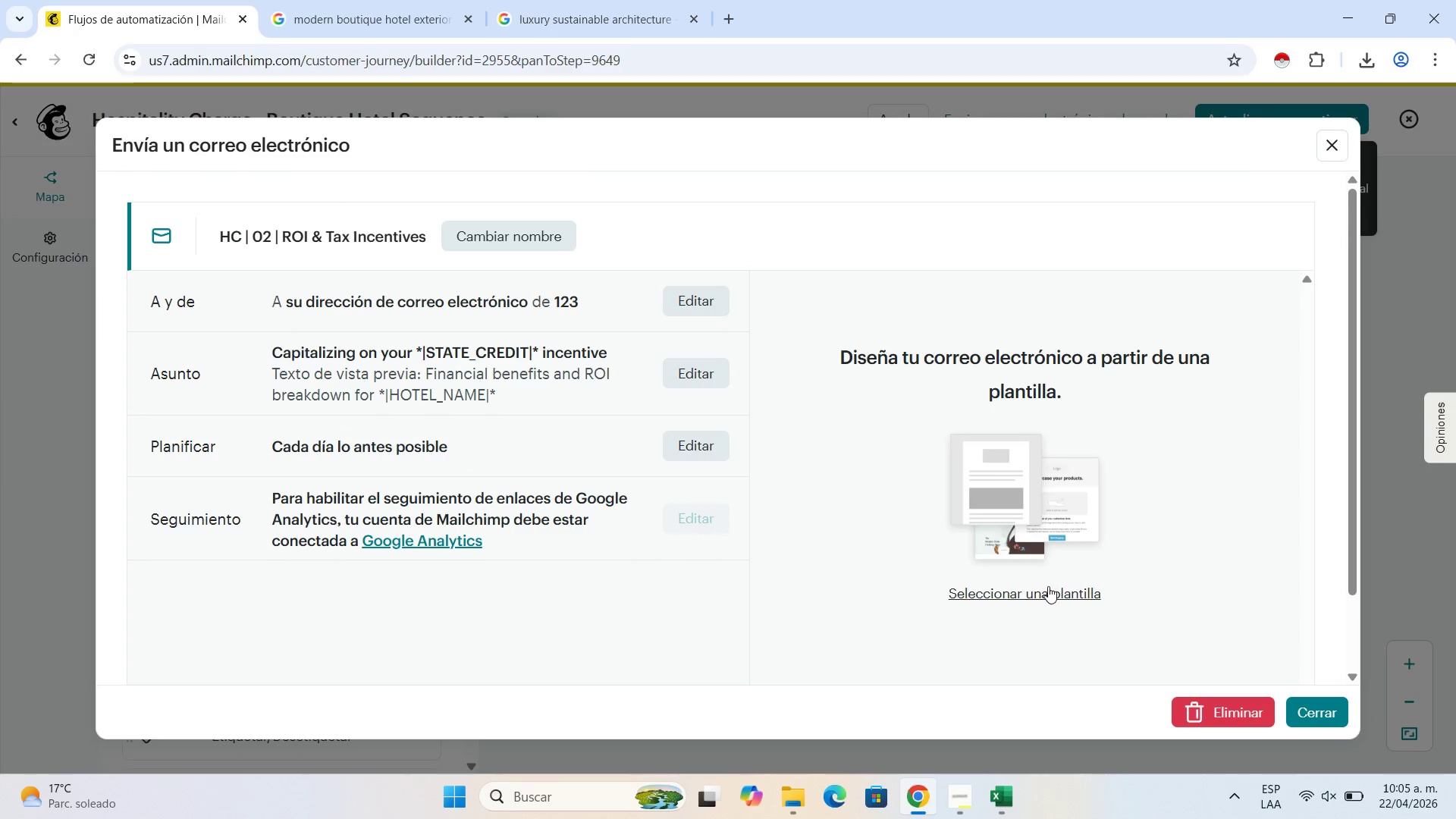 
left_click([1048, 586])
 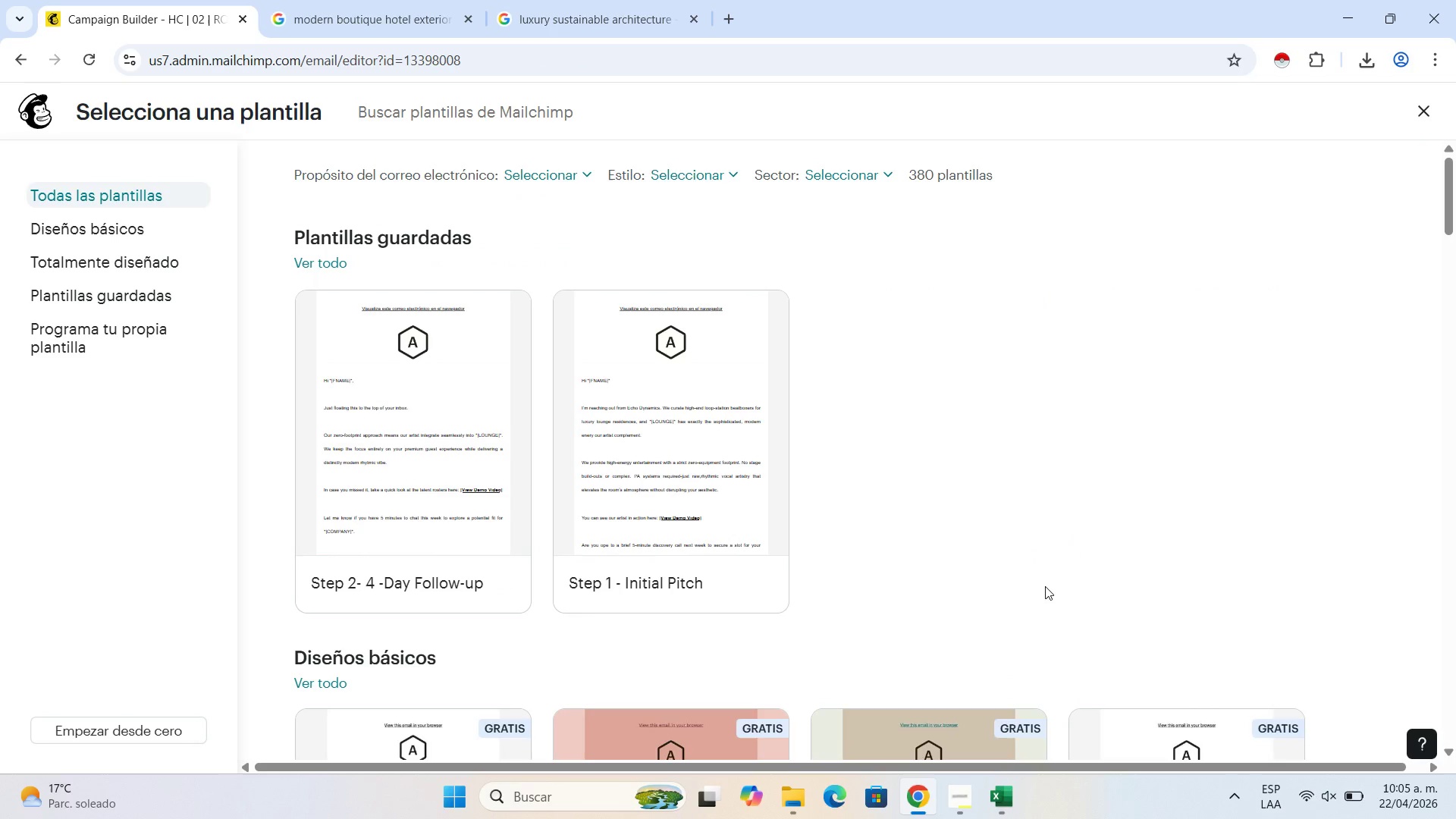 
wait(12.89)
 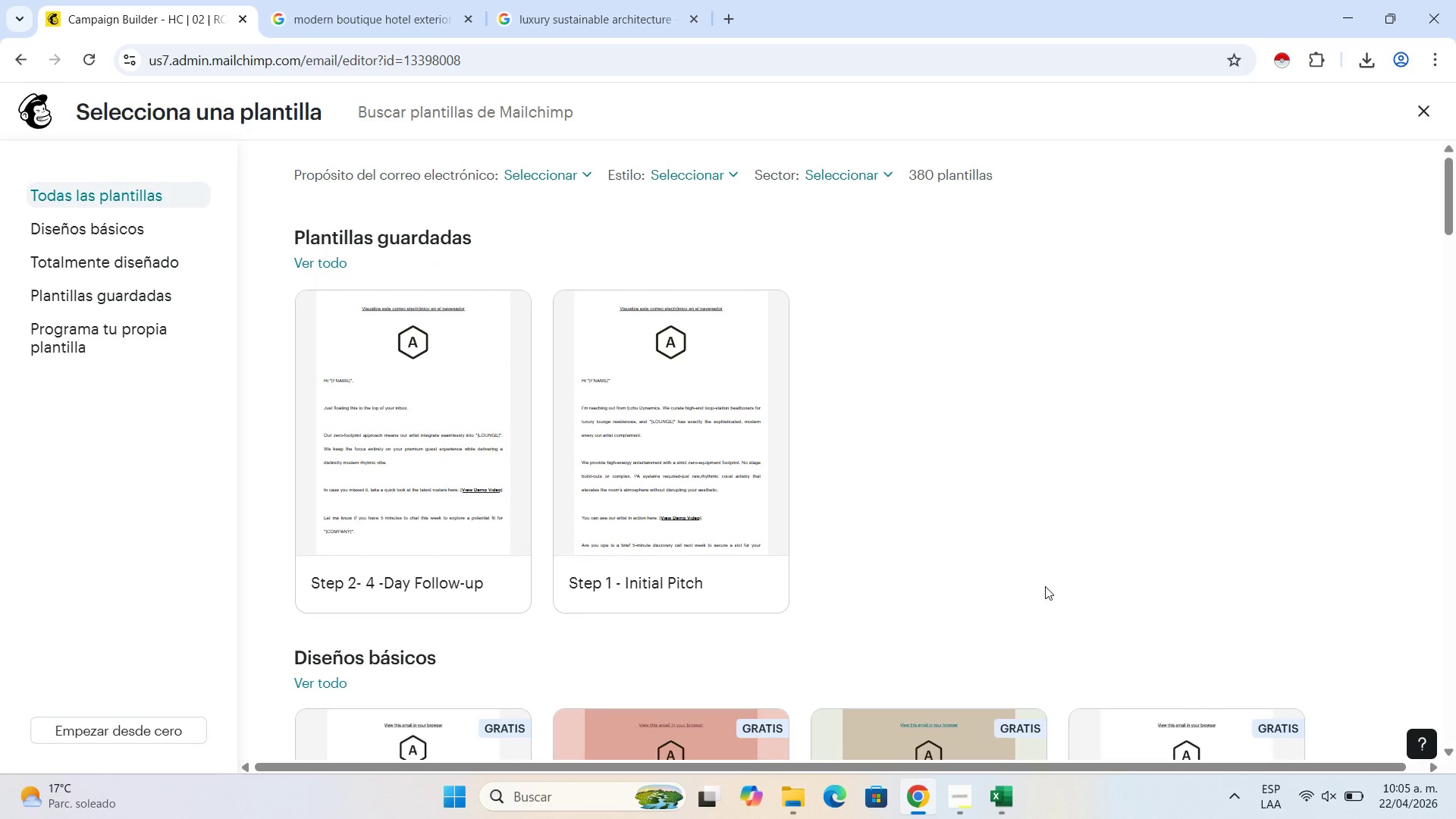 
scroll: coordinate [1114, 516], scroll_direction: down, amount: 4.0
 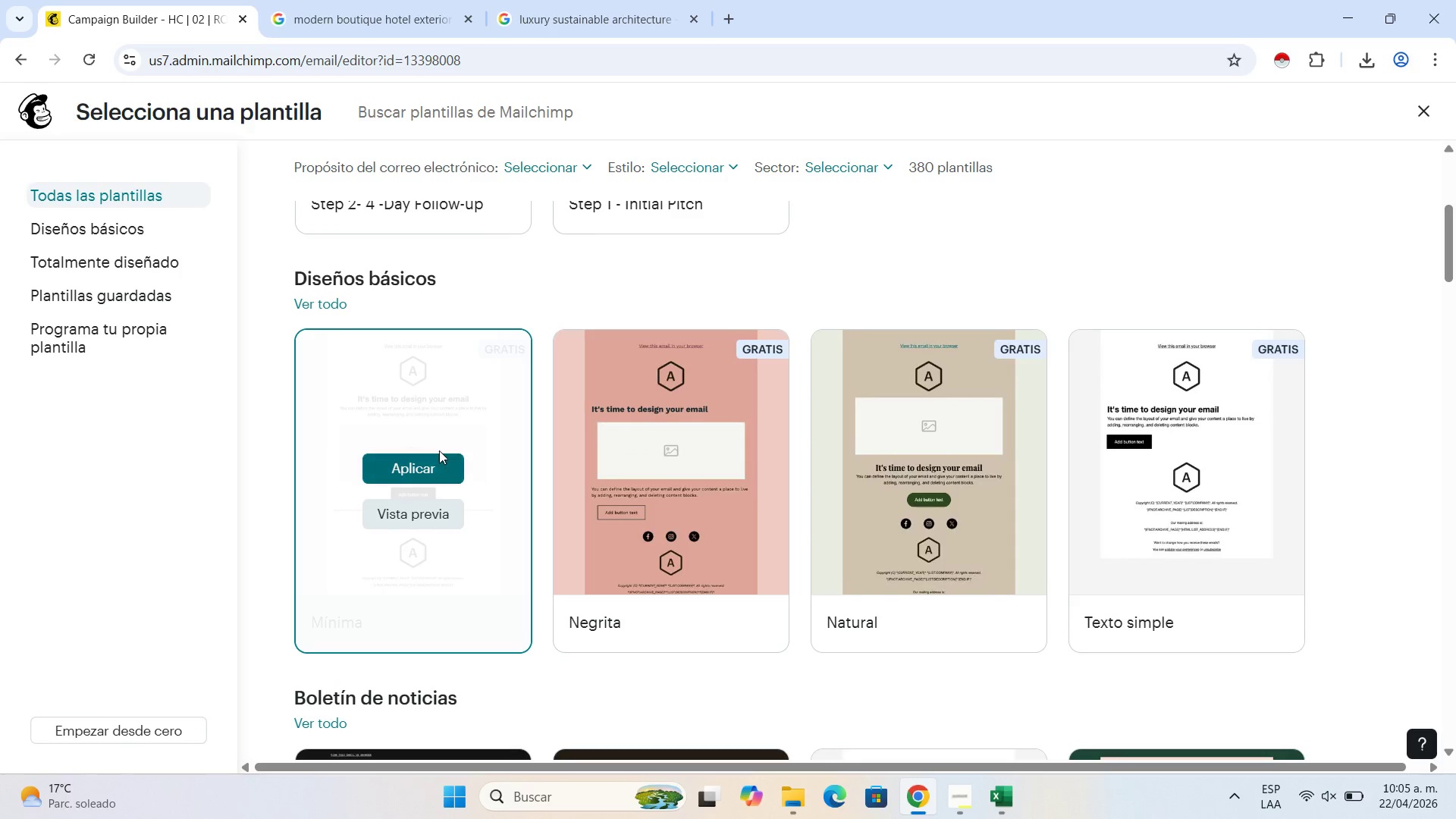 
left_click([431, 466])
 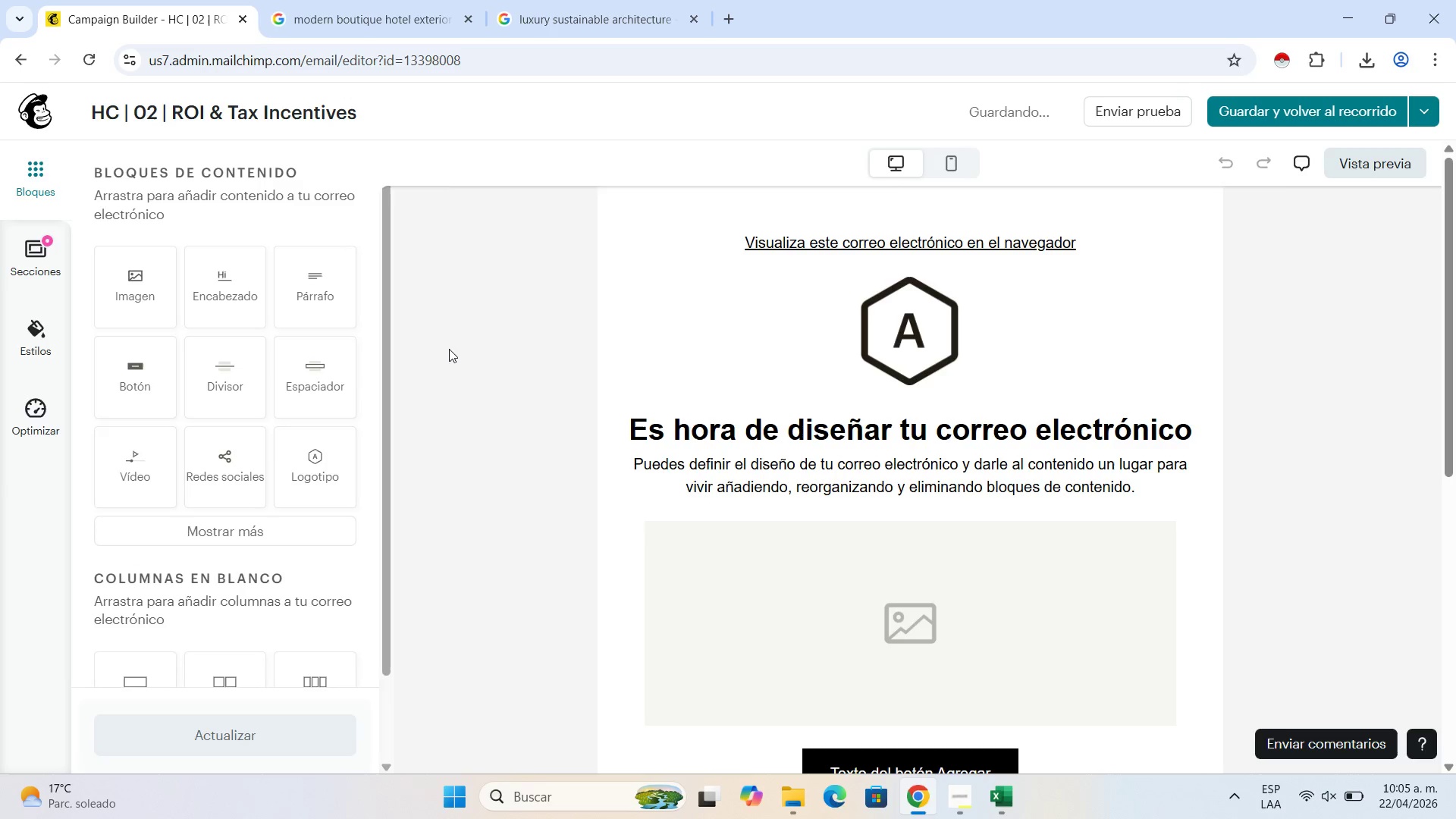 
scroll: coordinate [743, 404], scroll_direction: down, amount: 2.0
 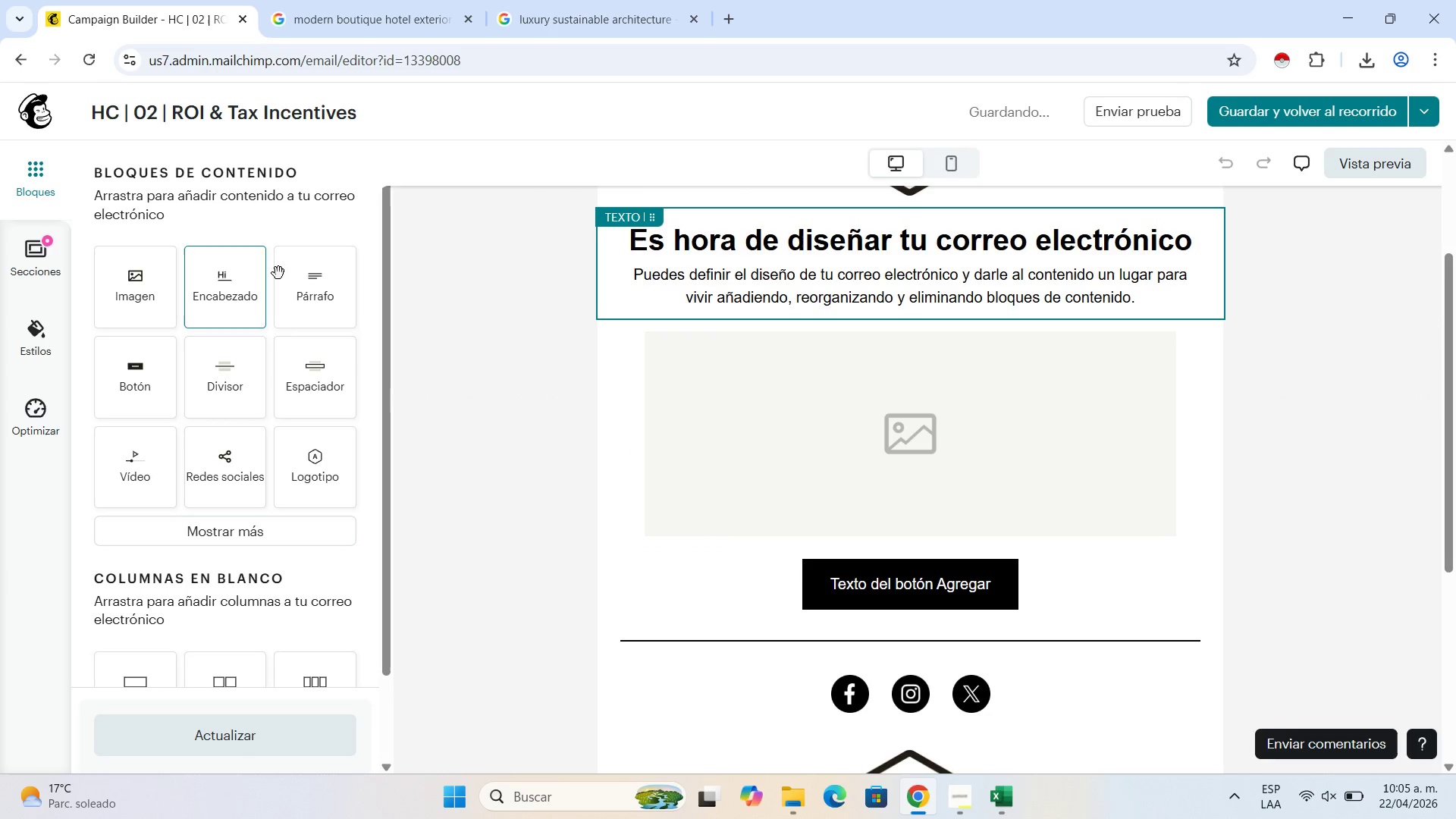 
left_click_drag(start_coordinate=[303, 274], to_coordinate=[868, 554])
 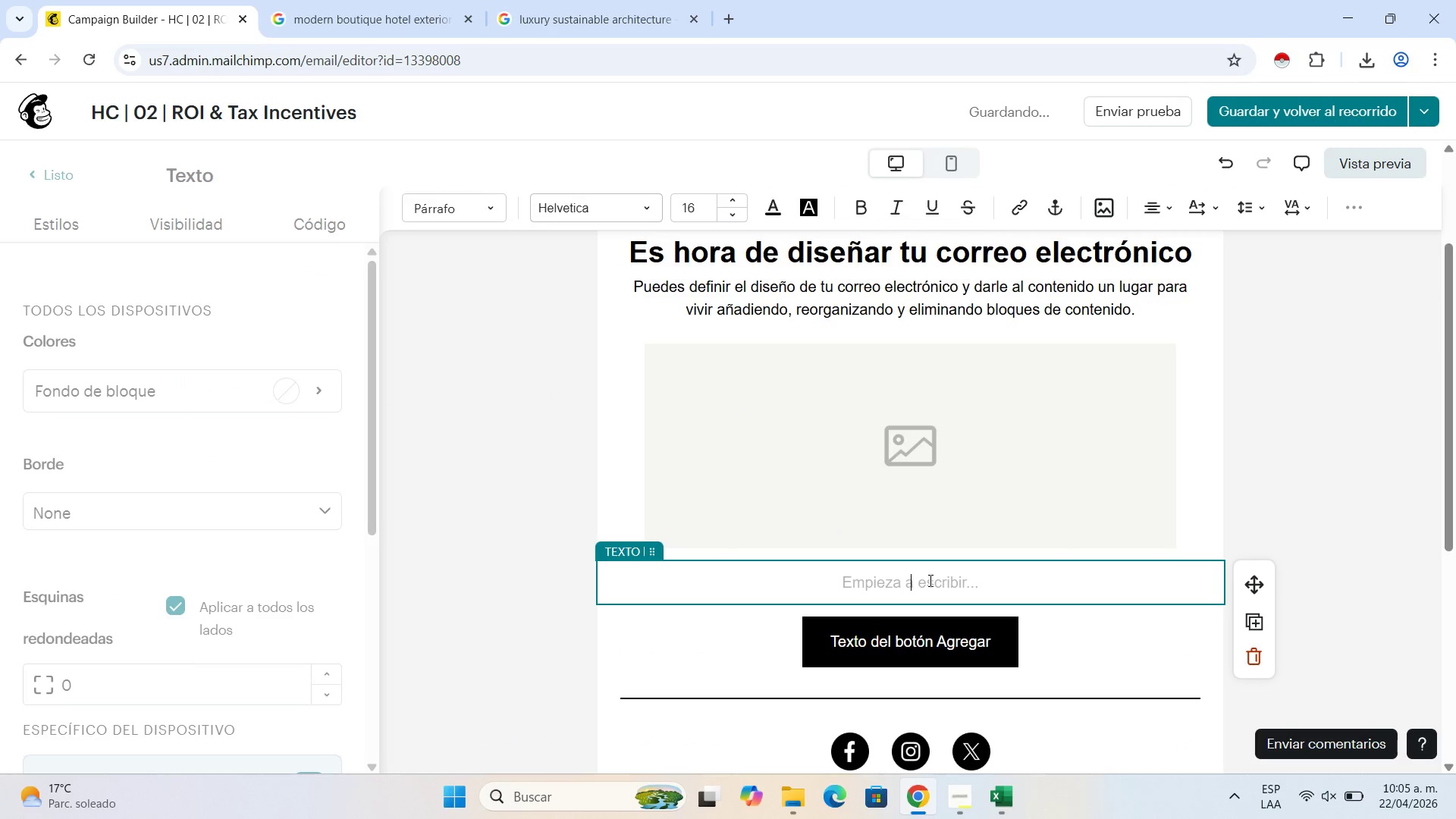 
type(Drear )
 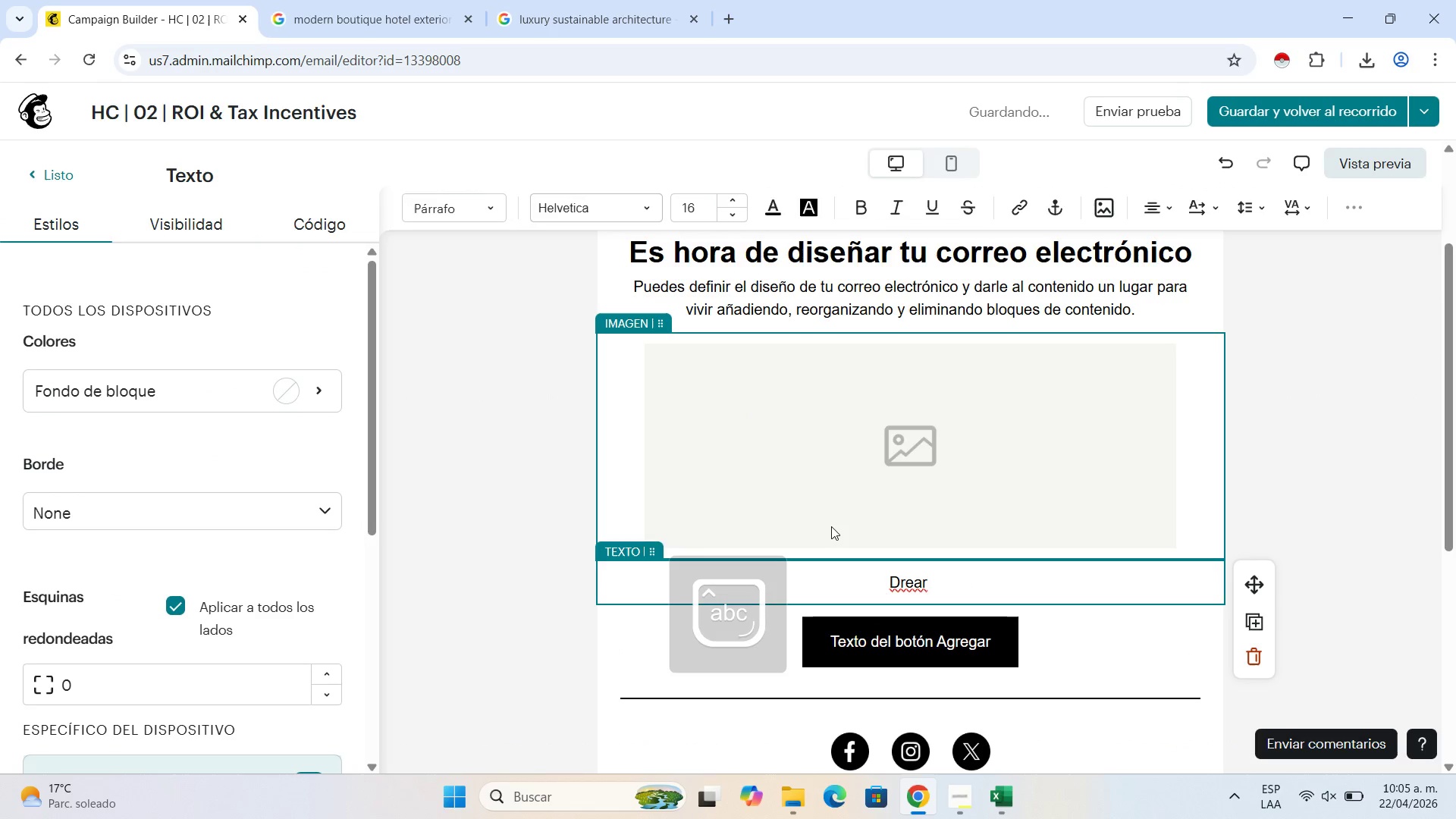 
key(Backspace)
key(Backspace)
key(Backspace)
key(Backspace)
key(Backspace)
type(ear )
 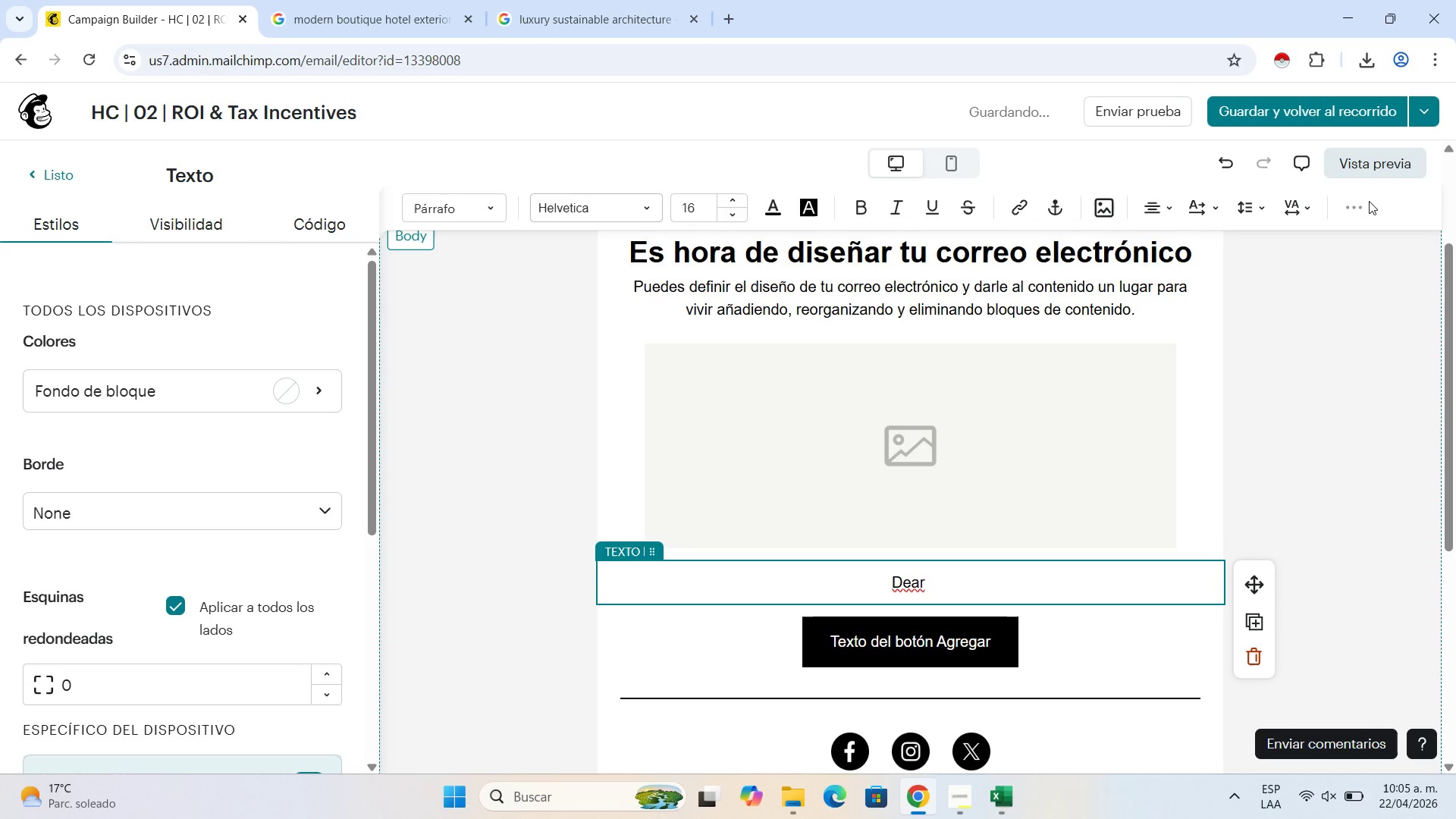 
left_click([1367, 201])
 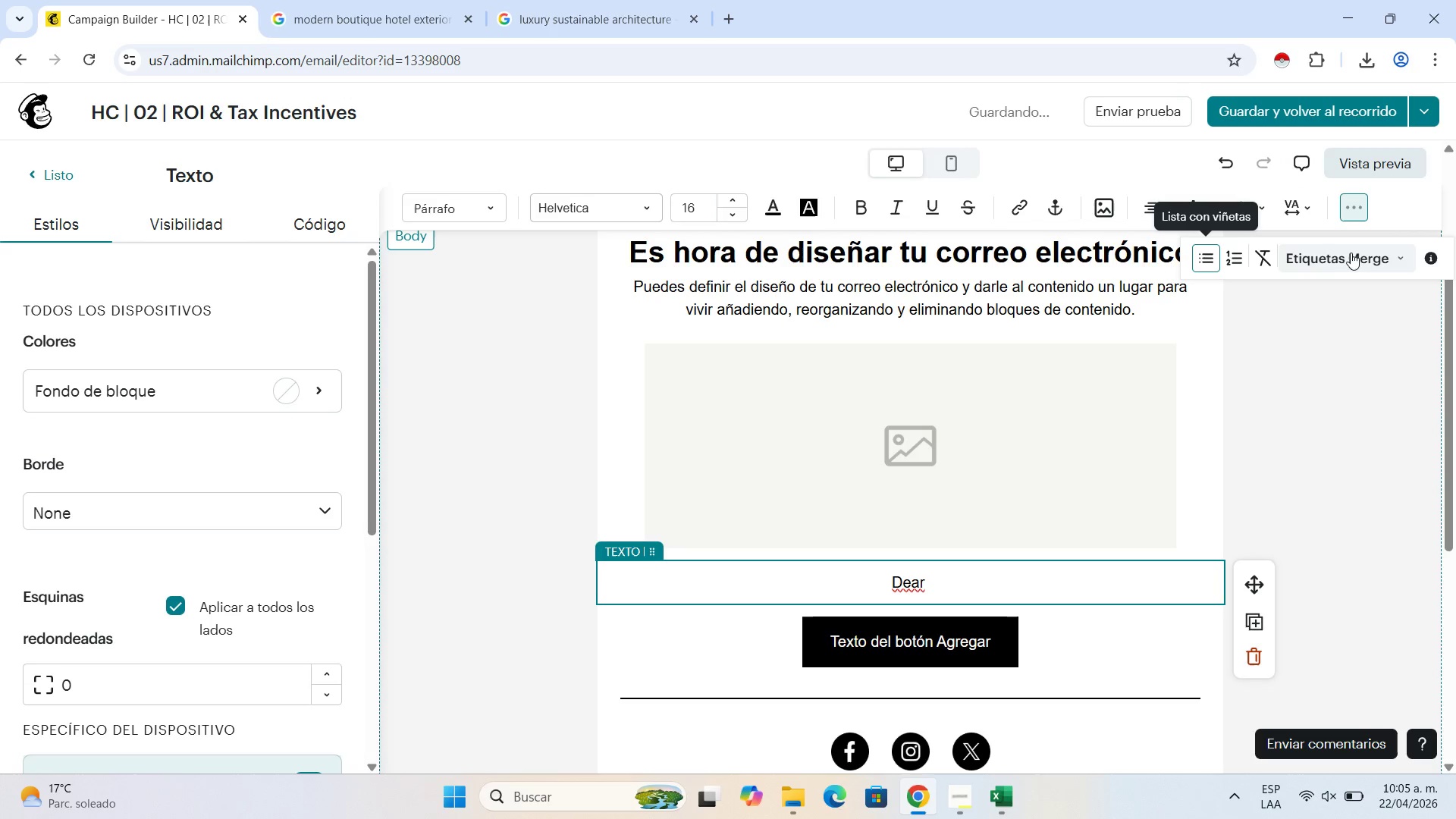 
right_click([1352, 257])
 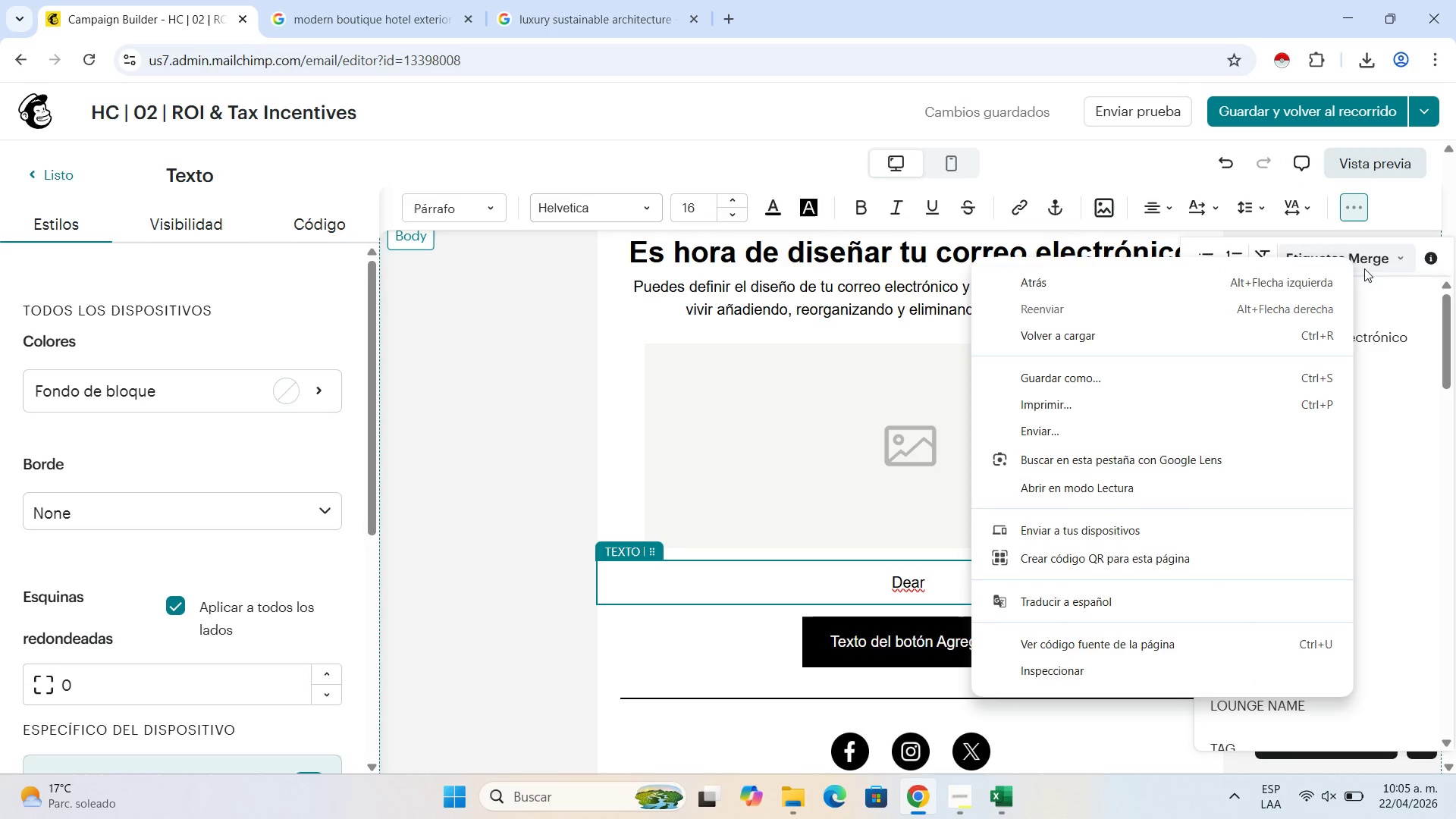 
left_click([1352, 257])
 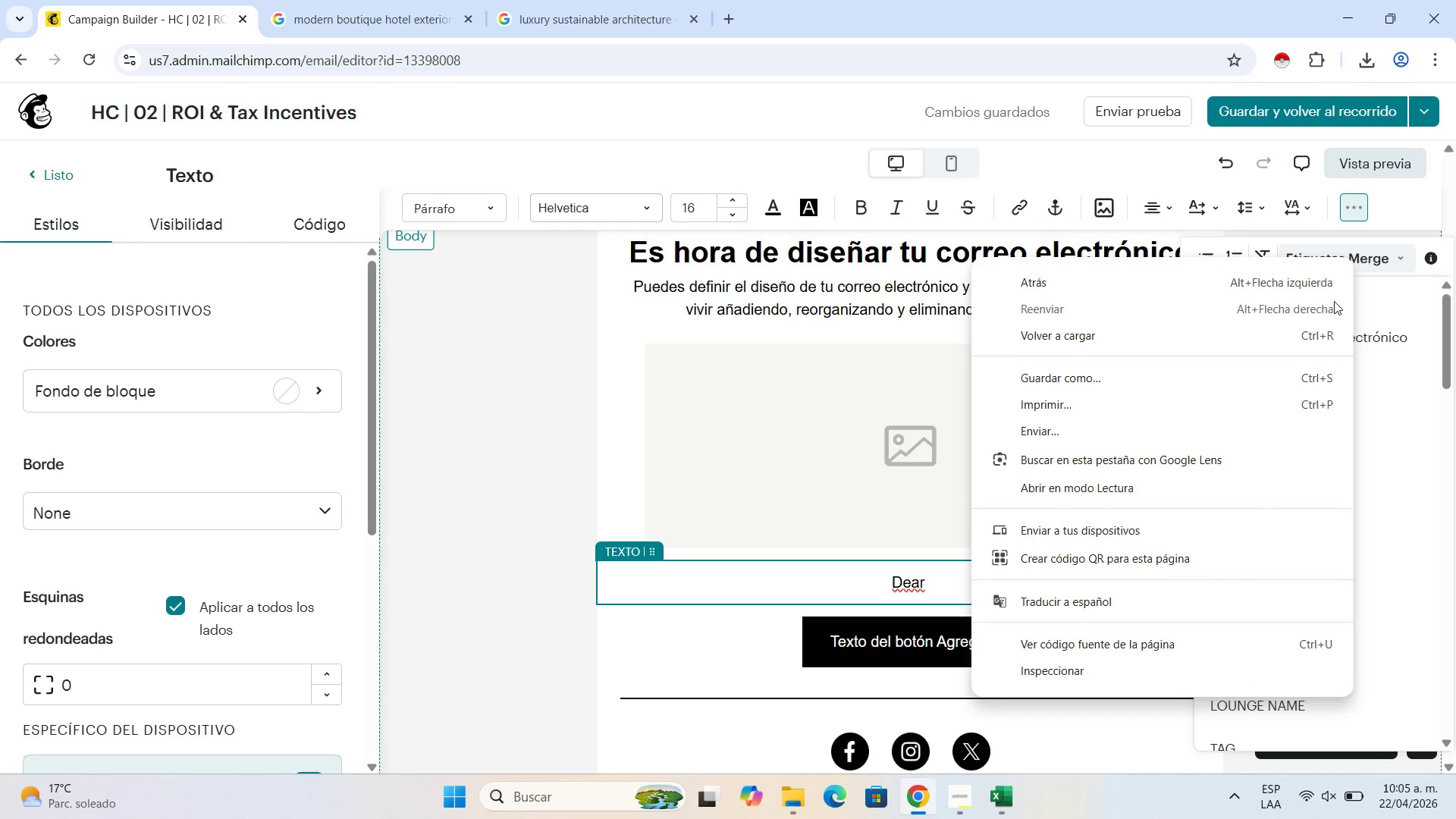 
left_click([1371, 258])
 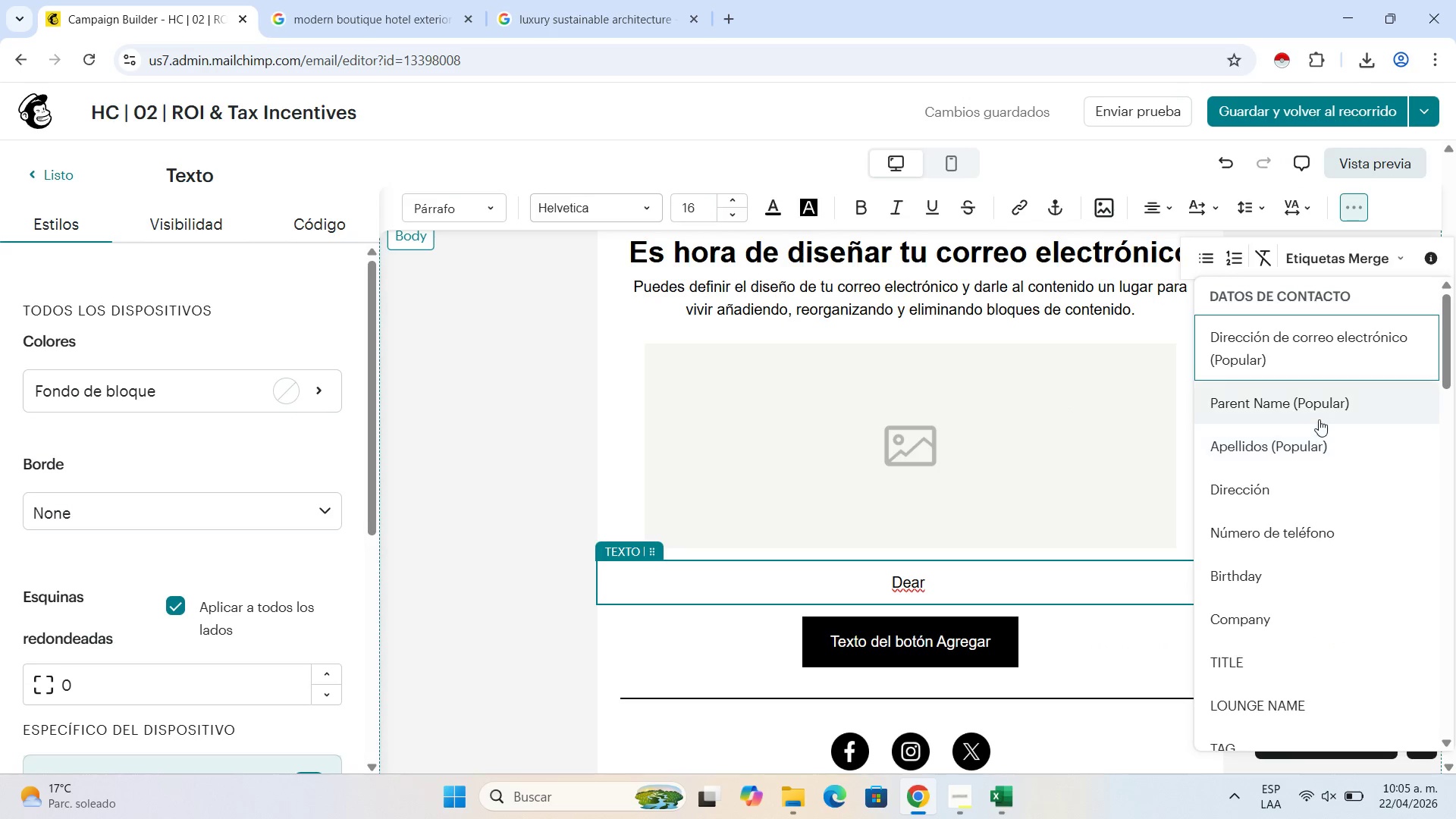 
left_click([1319, 419])
 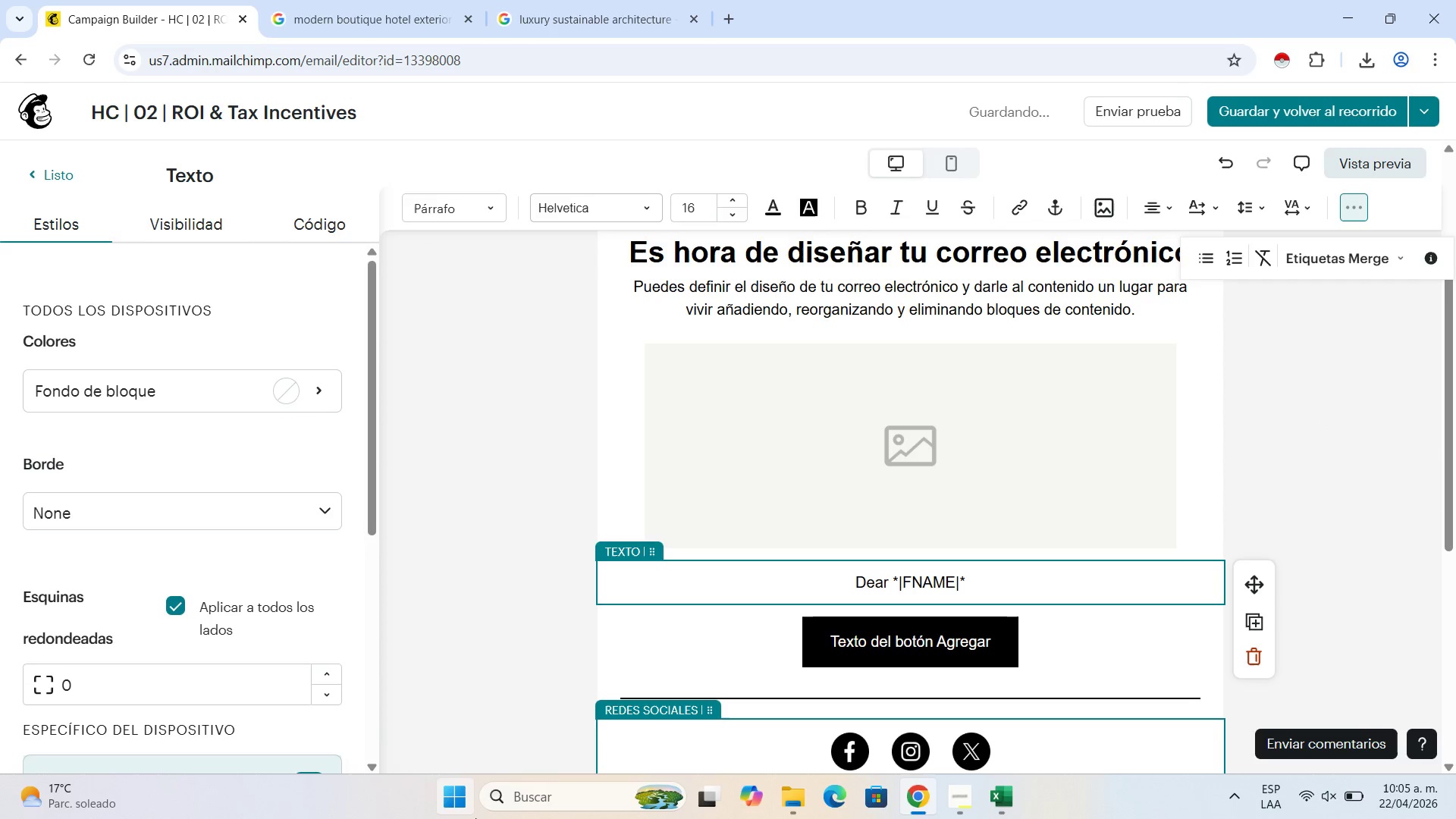 
right_click([475, 818])
 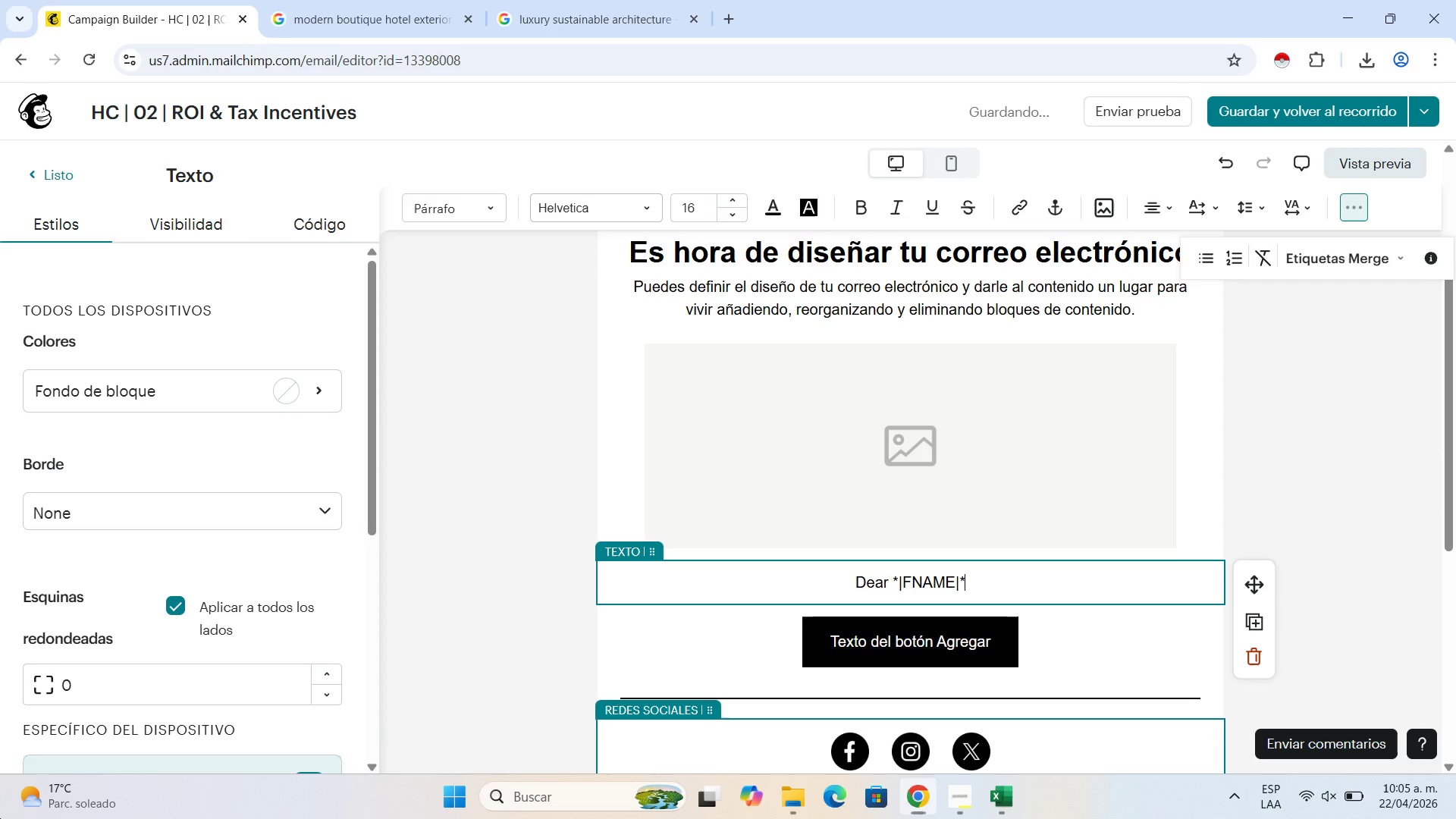 
double_click([0, 818])
 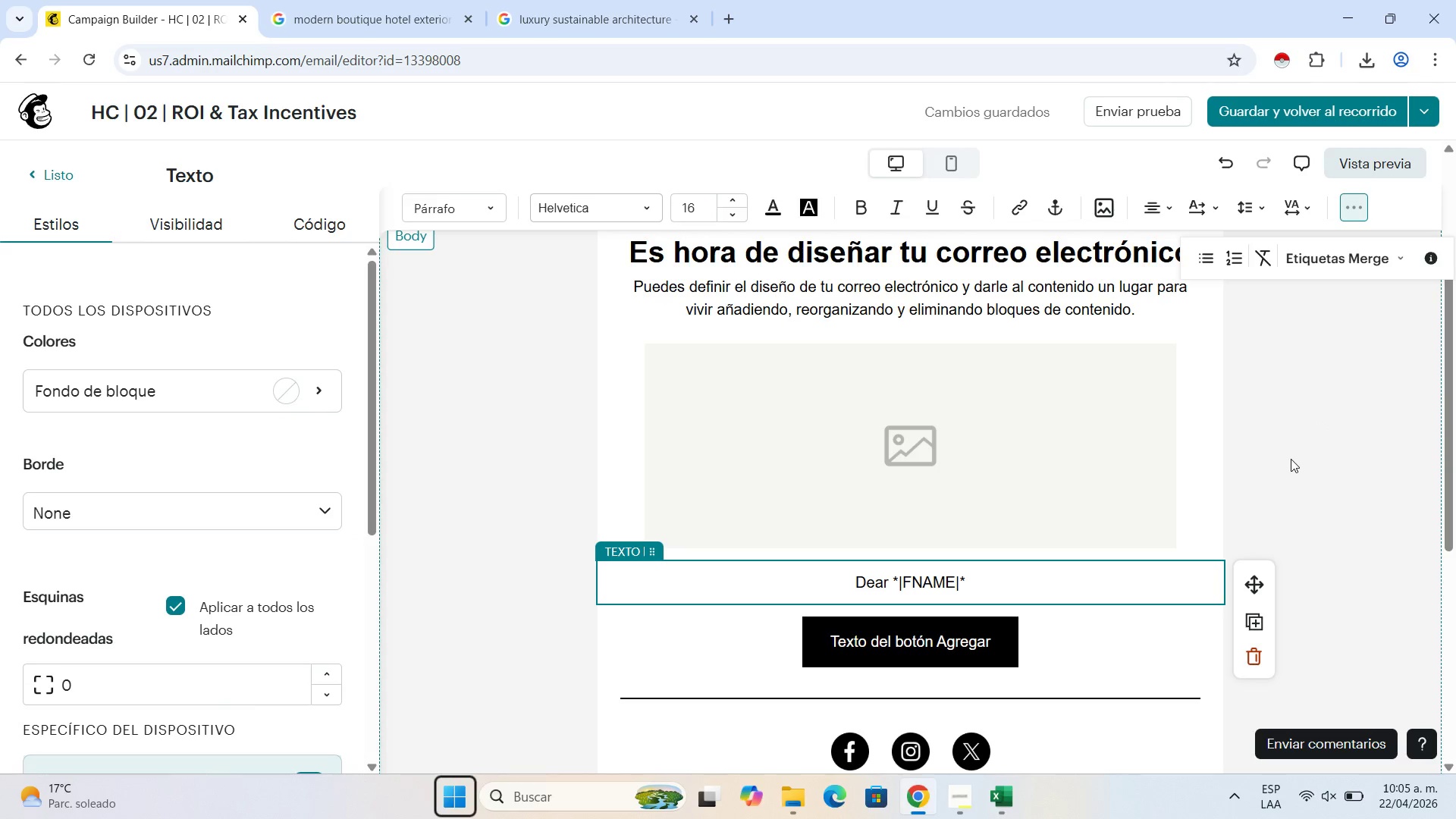 
left_click([970, 573])
 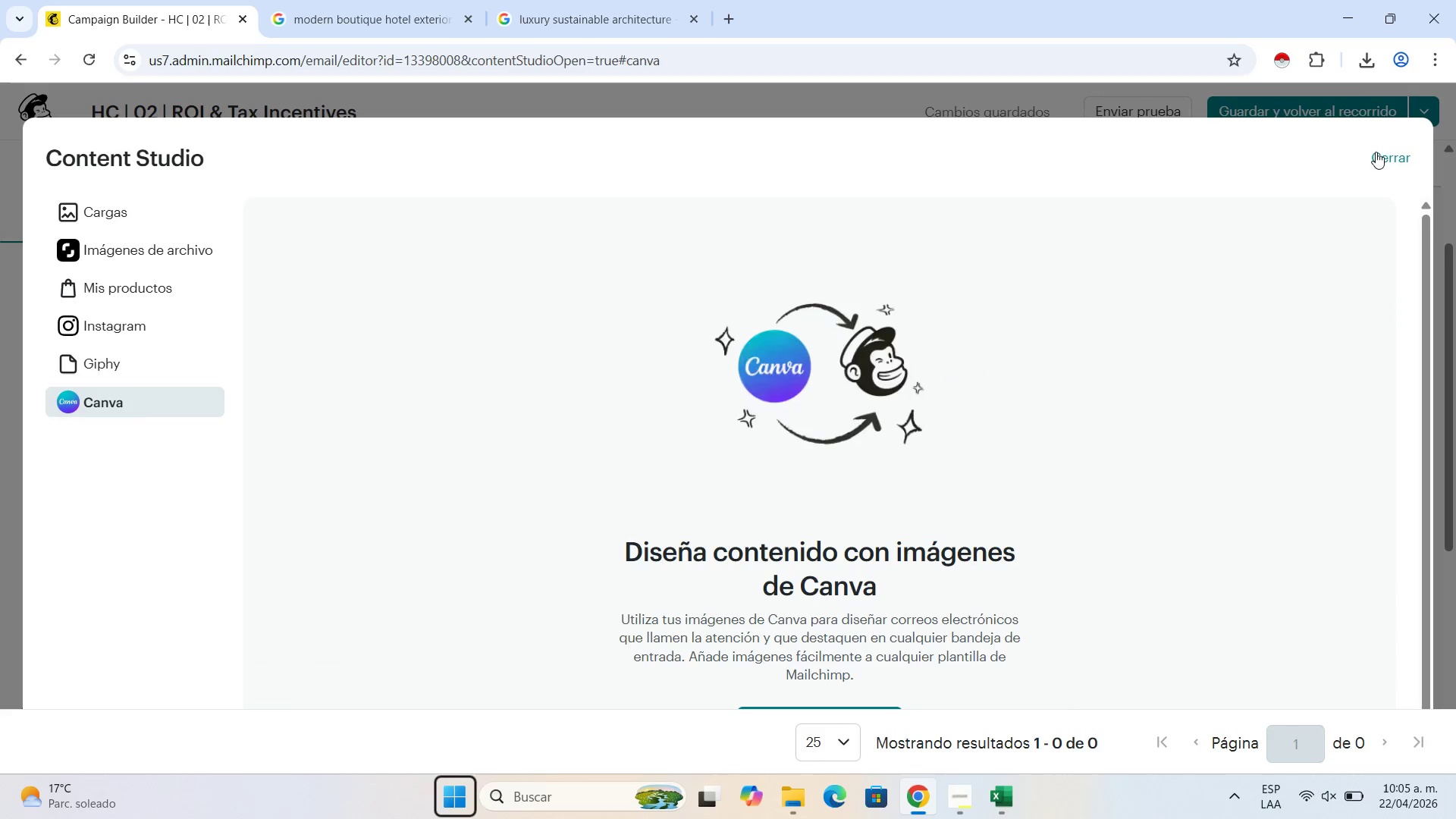 
left_click([1385, 153])
 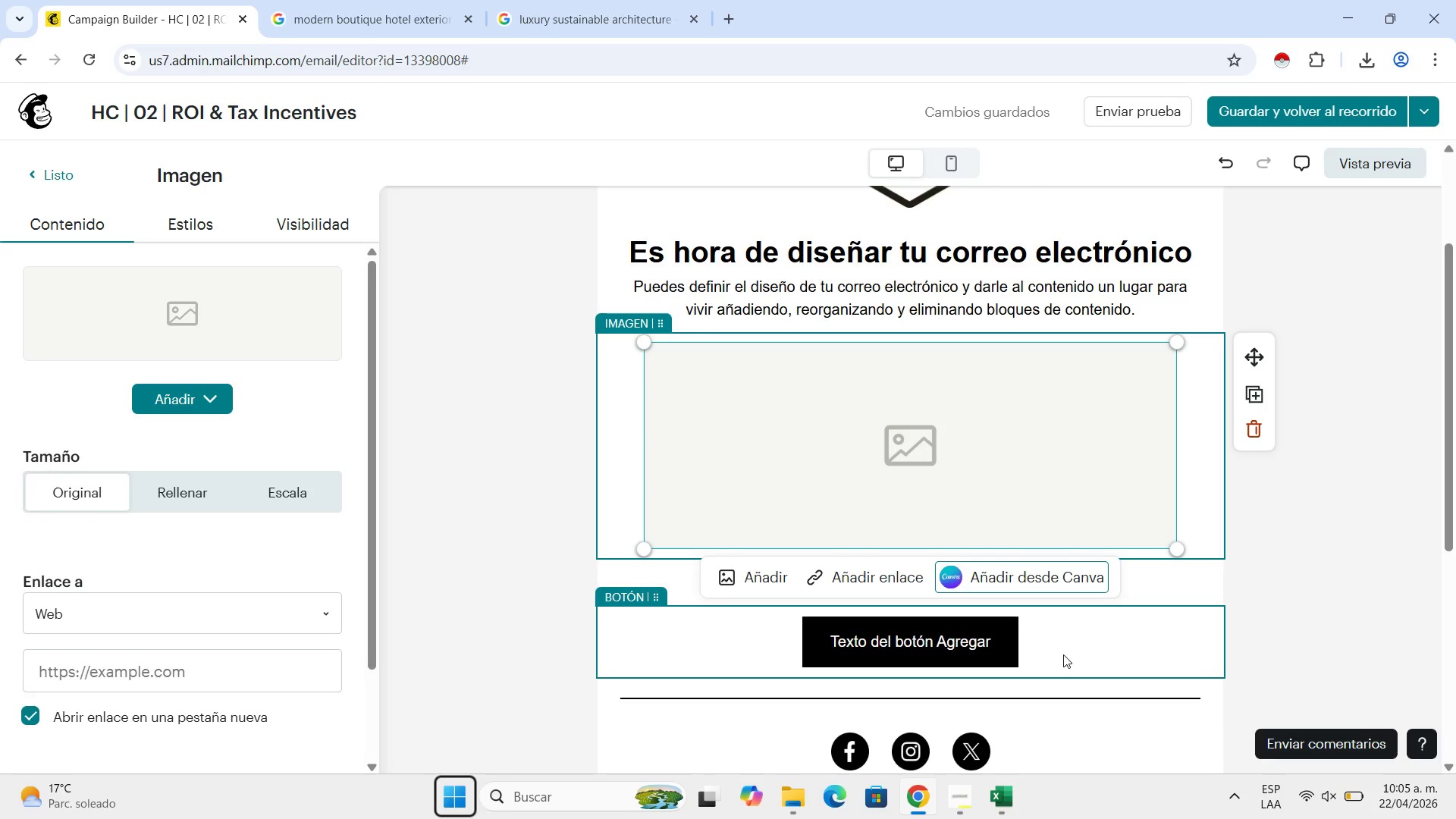 
left_click([1397, 554])
 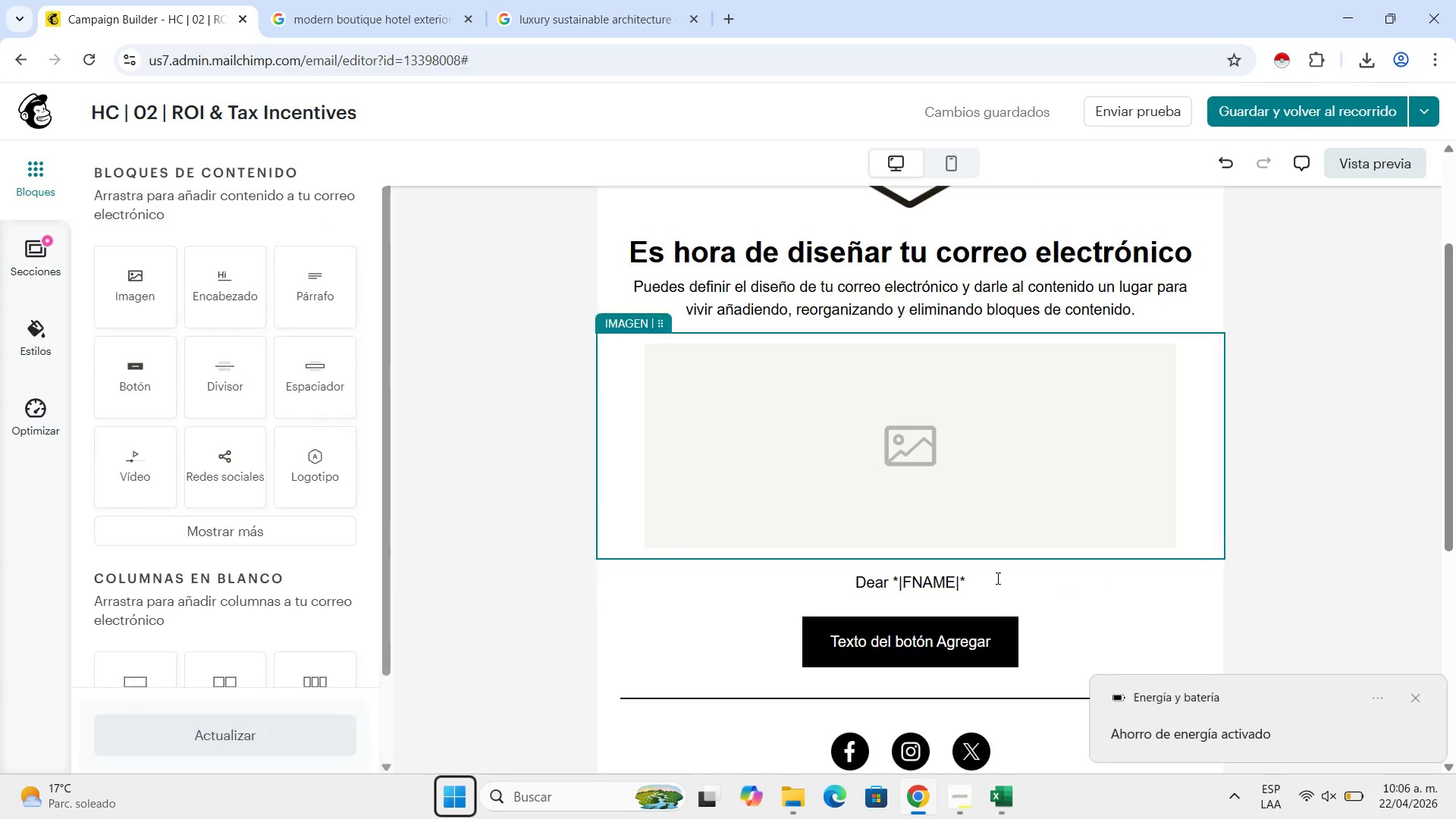 
double_click([996, 578])
 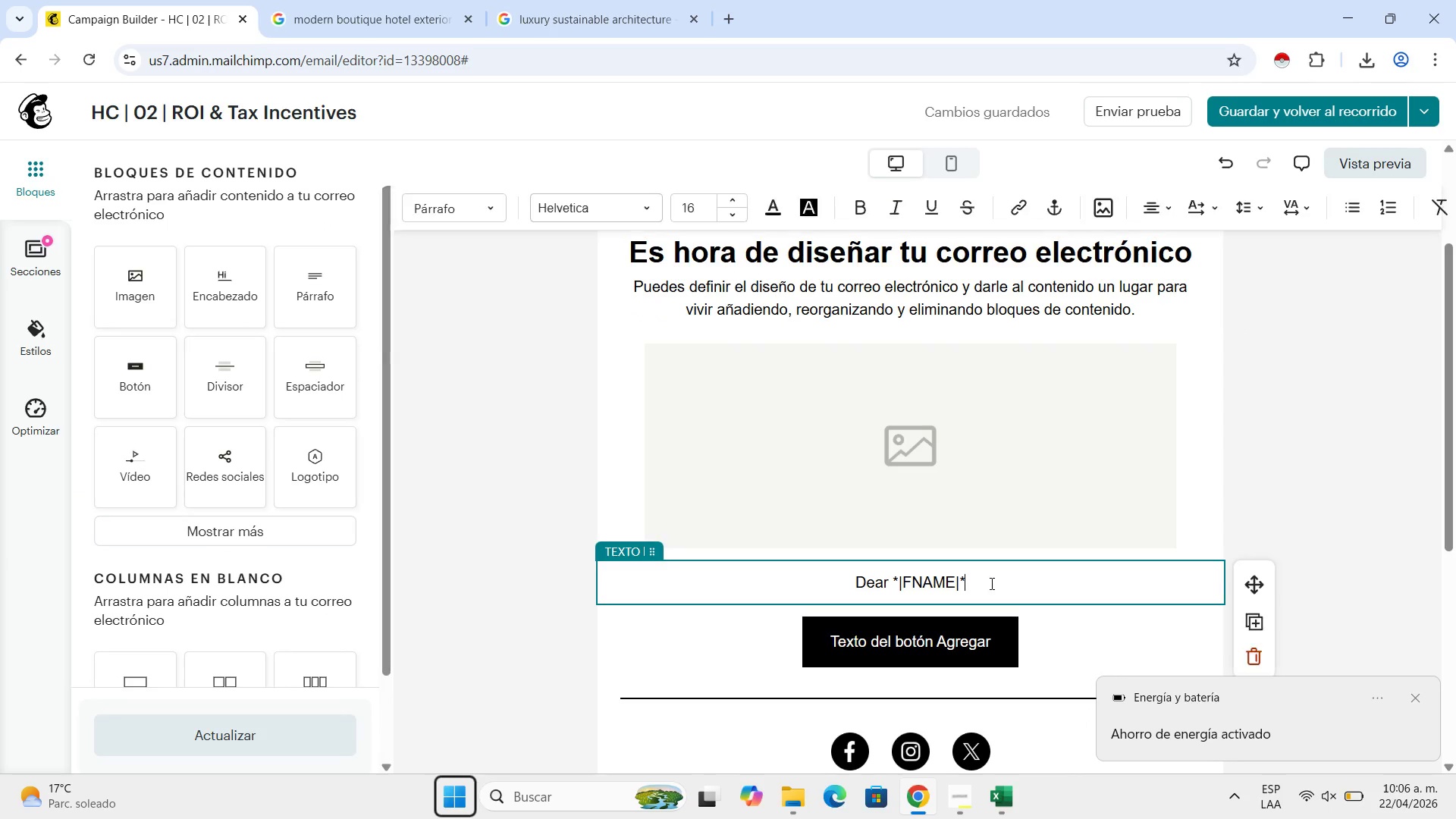 
left_click([990, 583])
 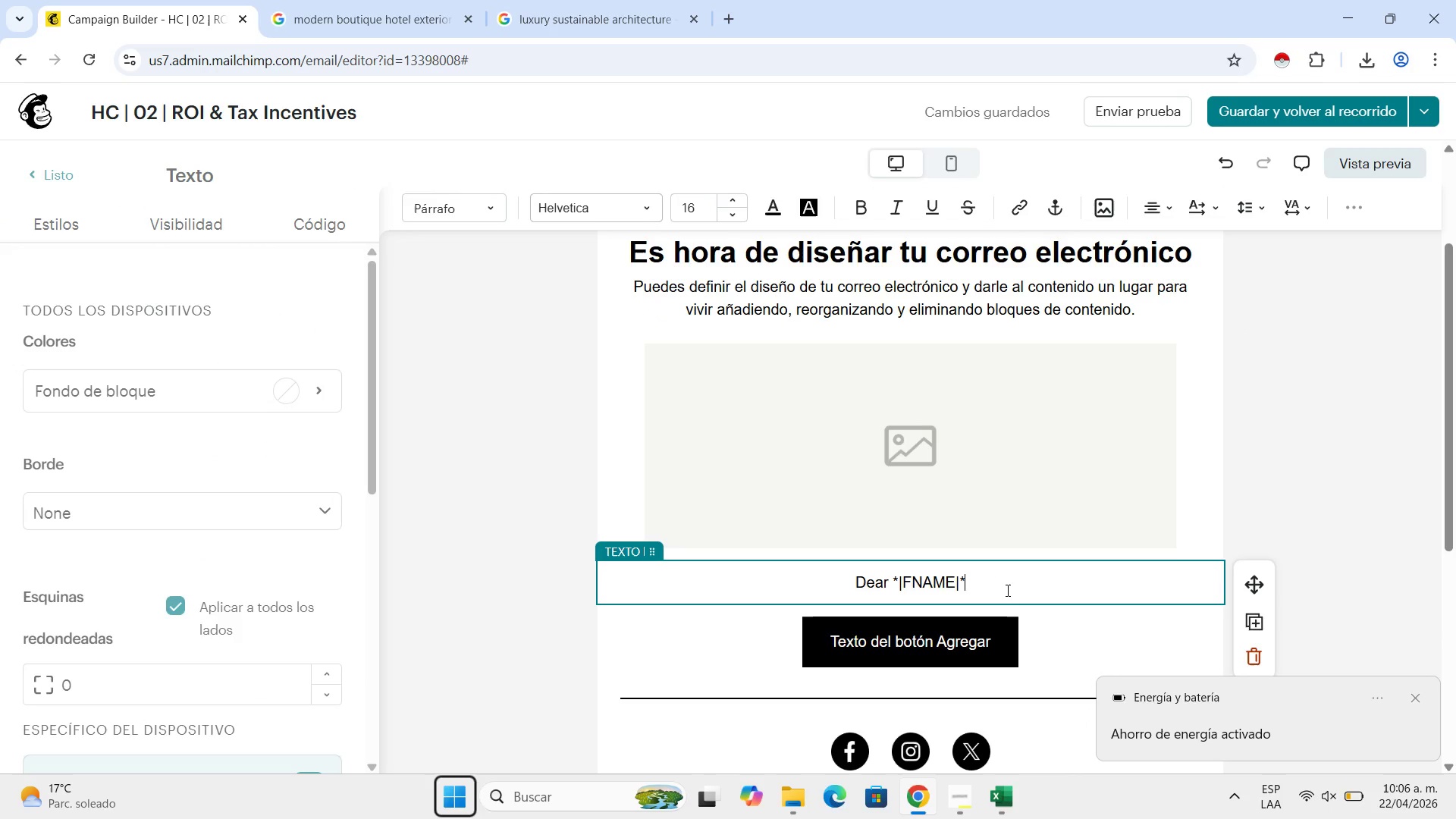 
key(Comma)
 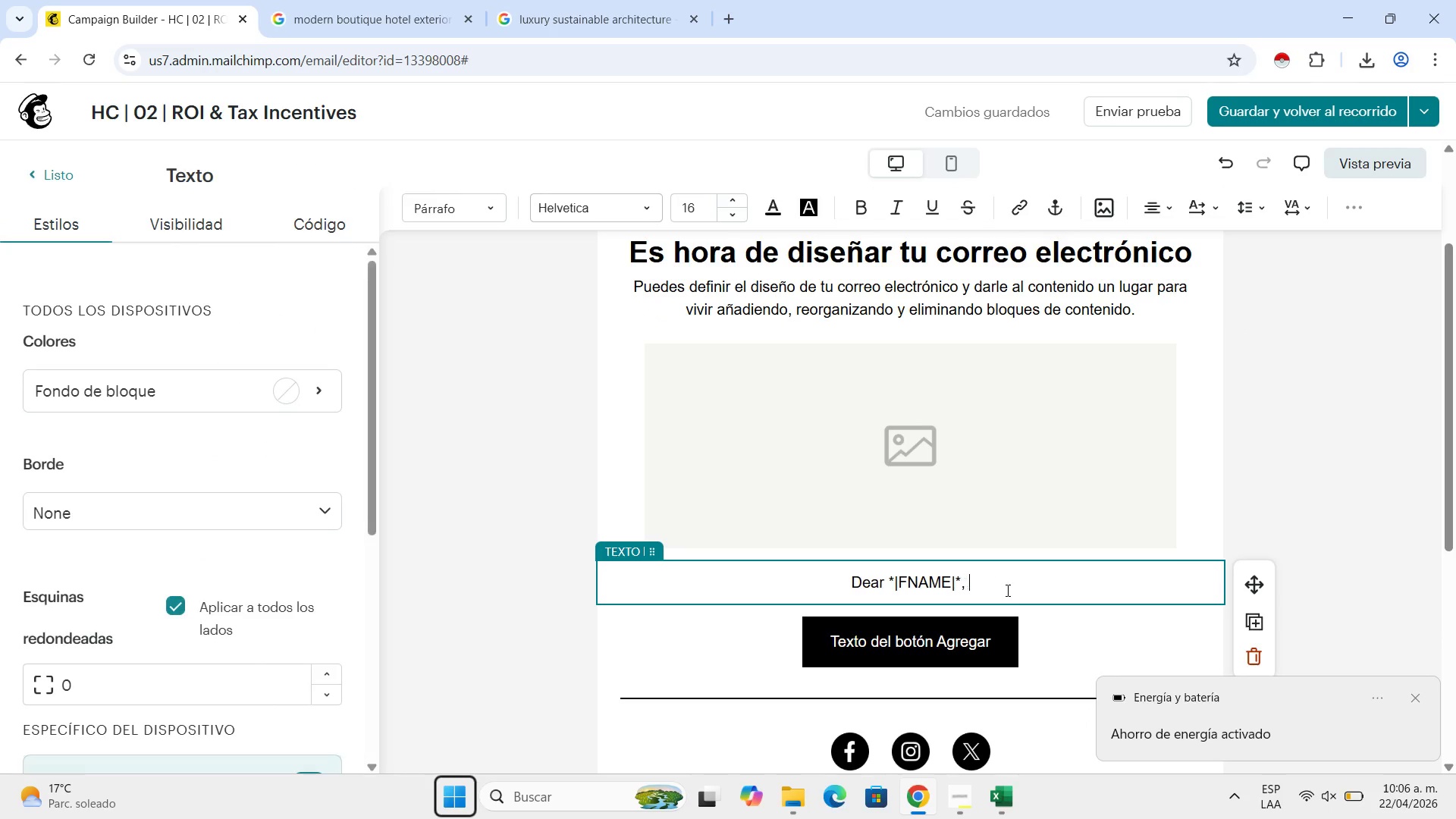 
key(Space)
 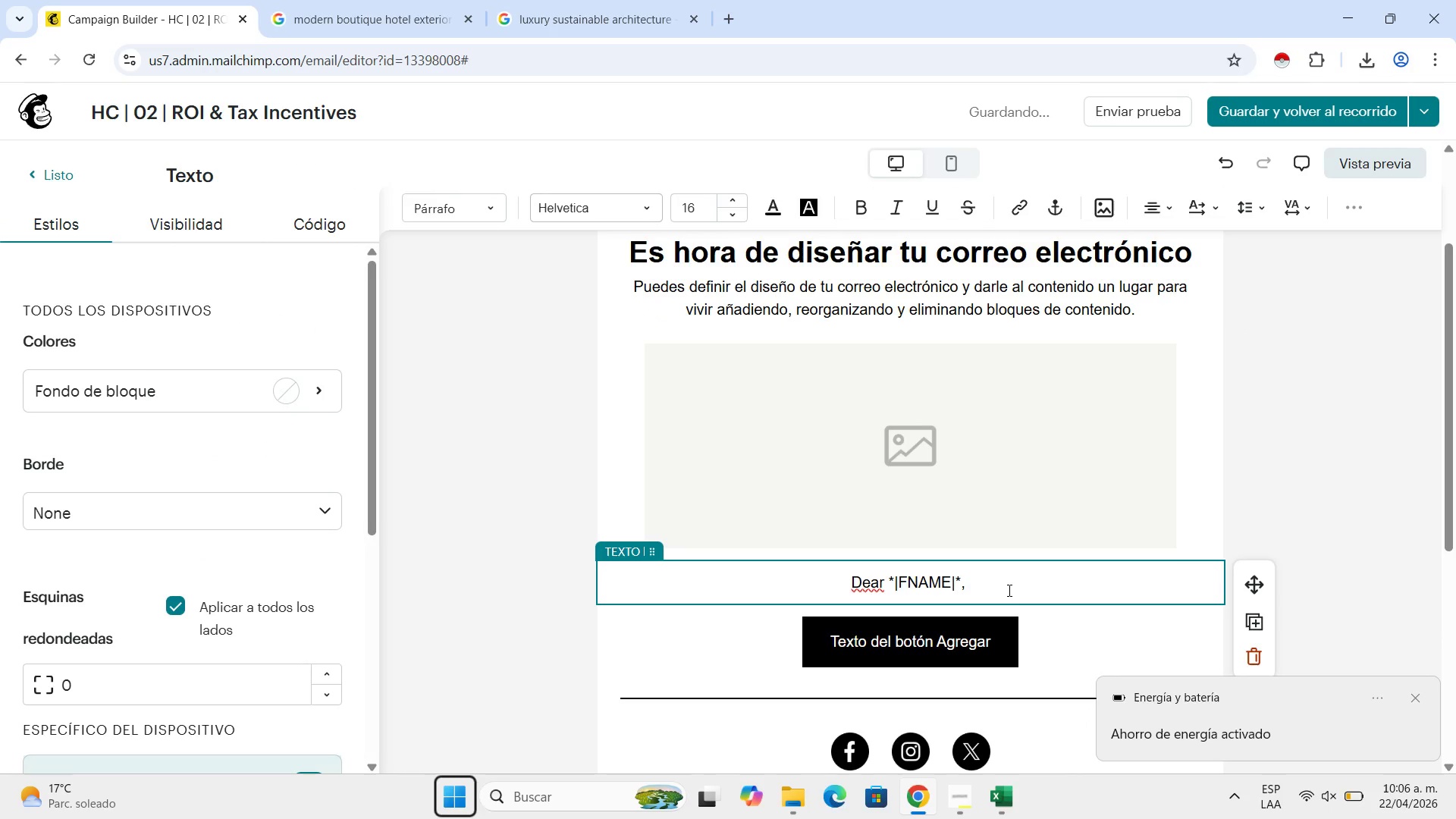 
key(Backspace)
 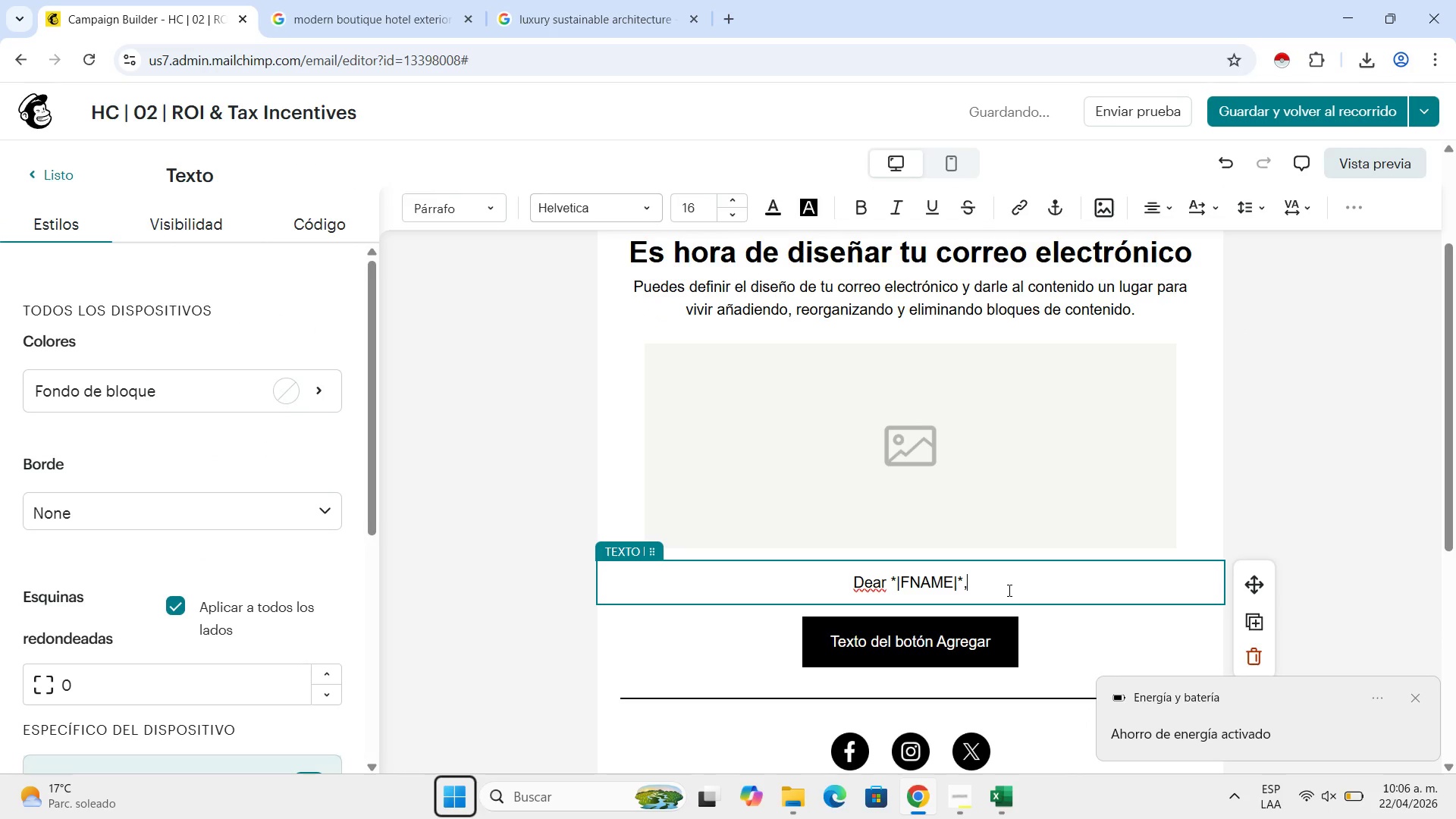 
key(Shift+Enter)
 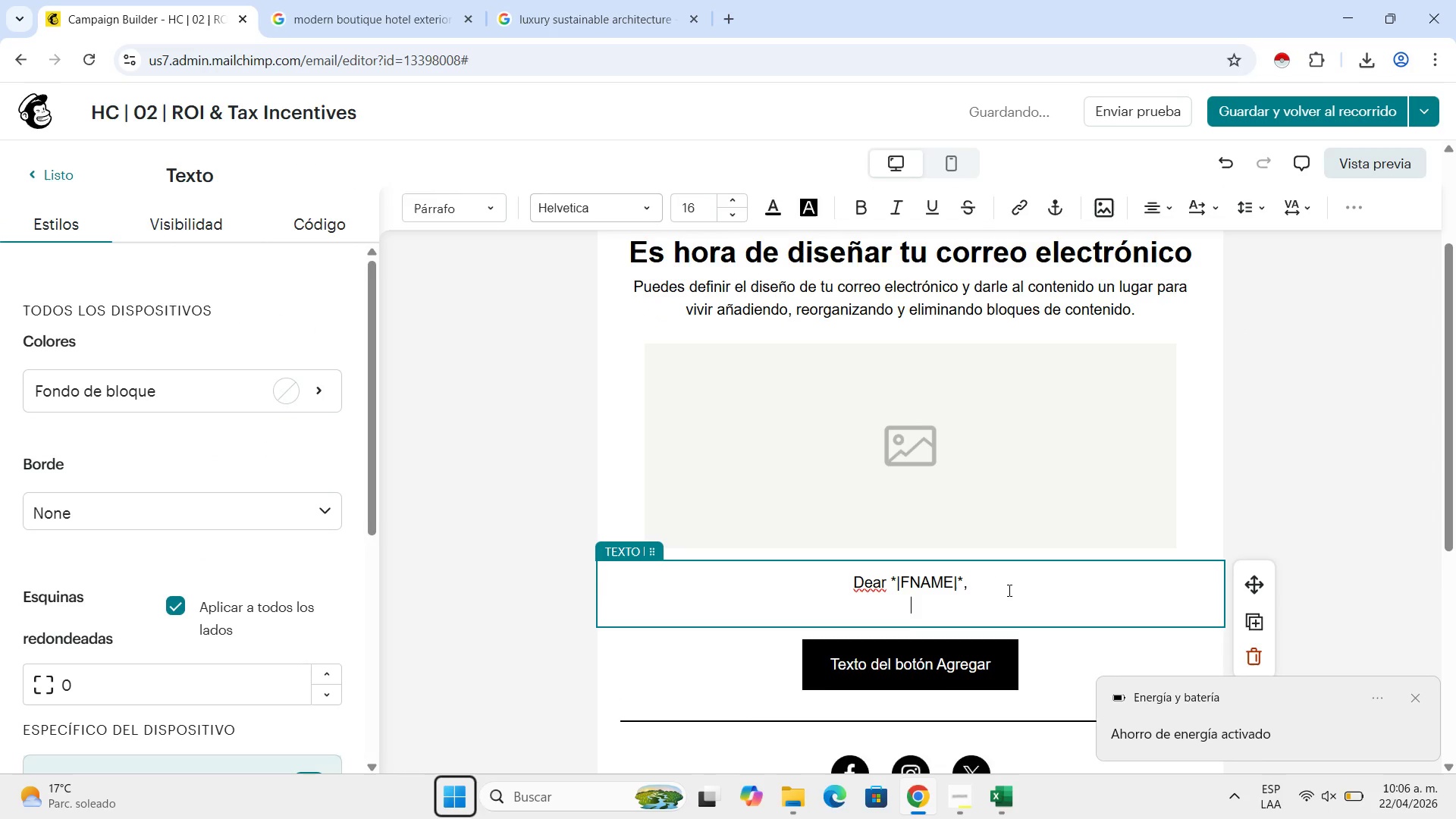 
key(Shift+Enter)
 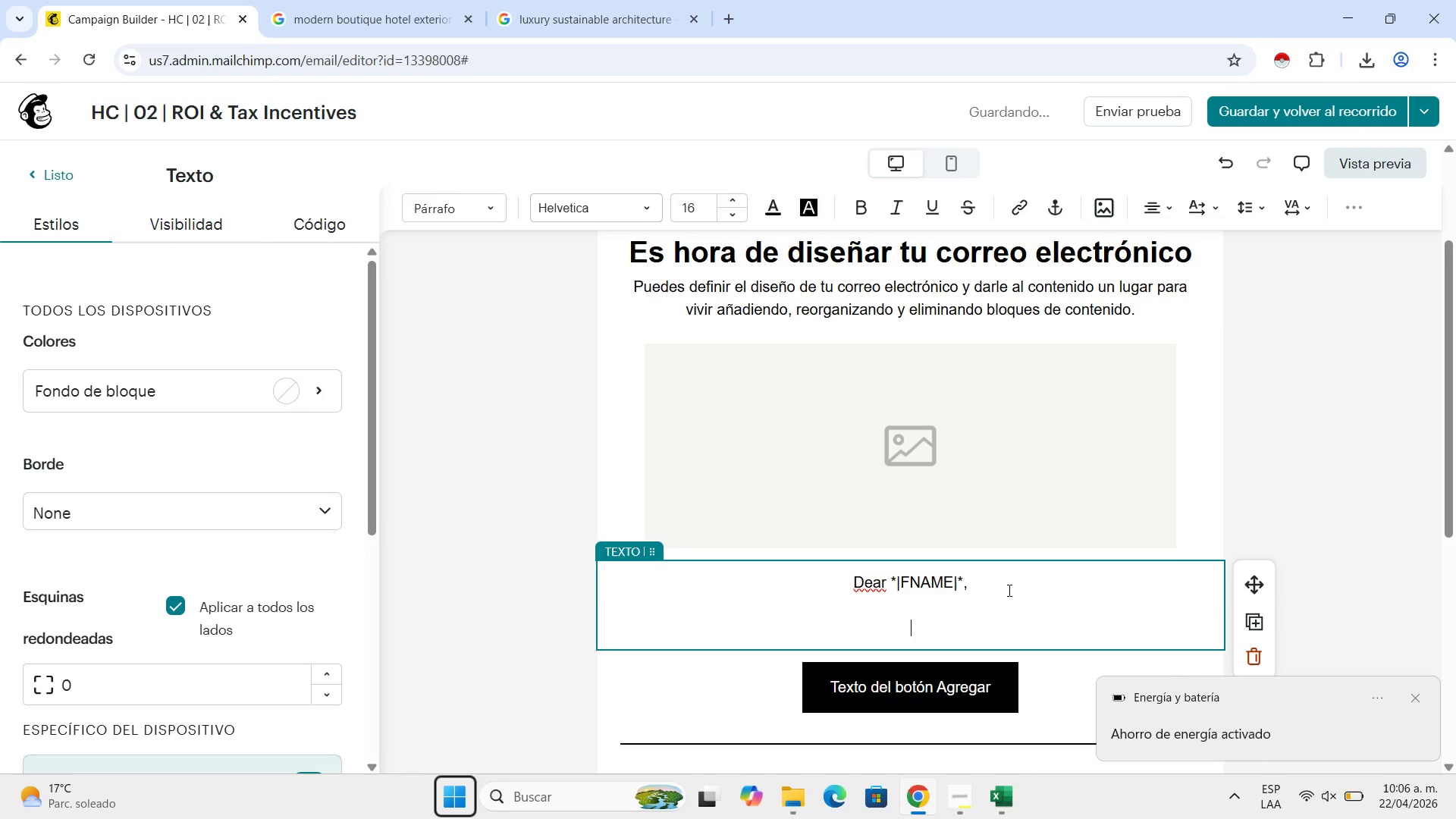 
type(It is clear that your team at )
 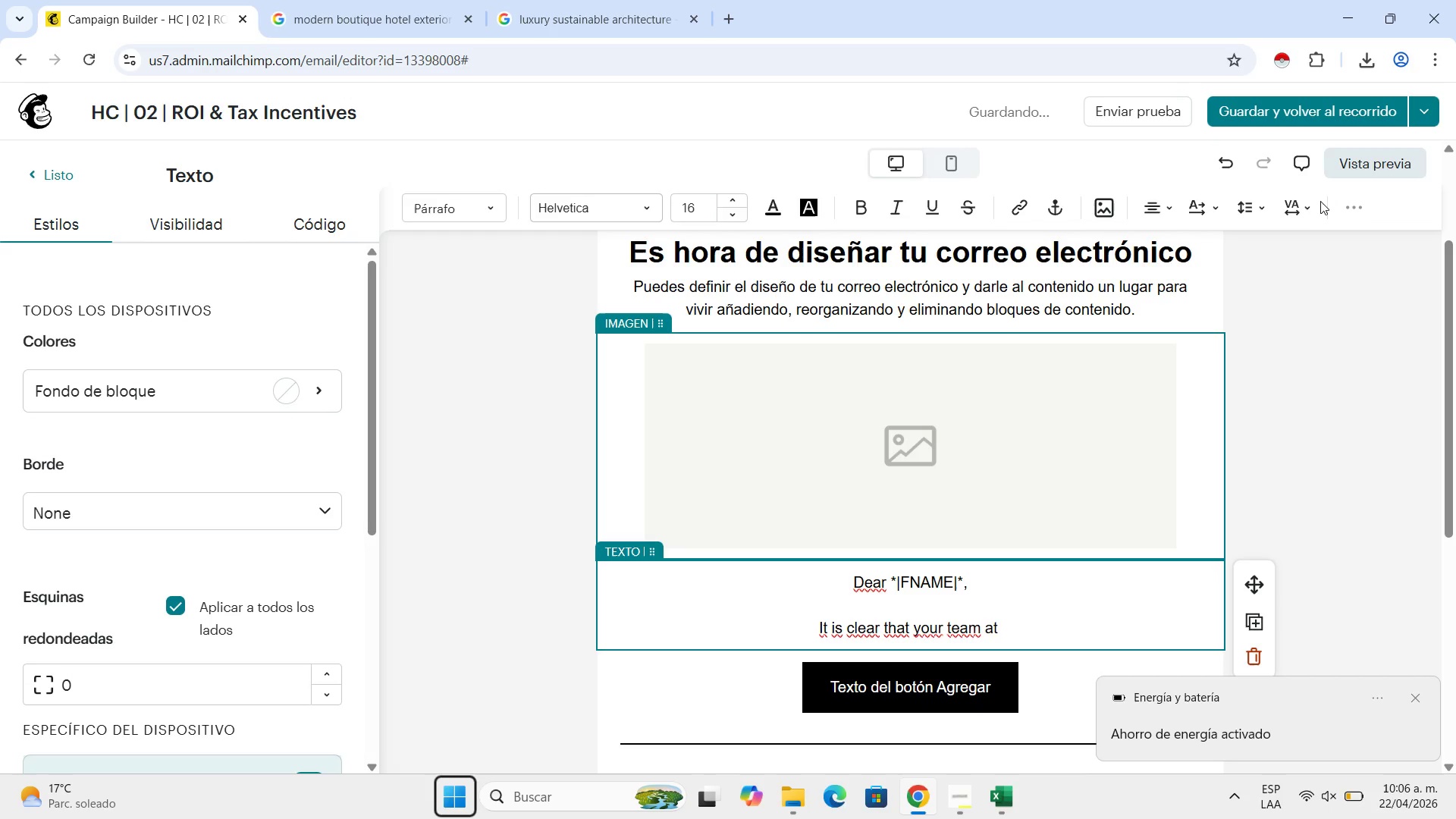 
left_click([1354, 215])
 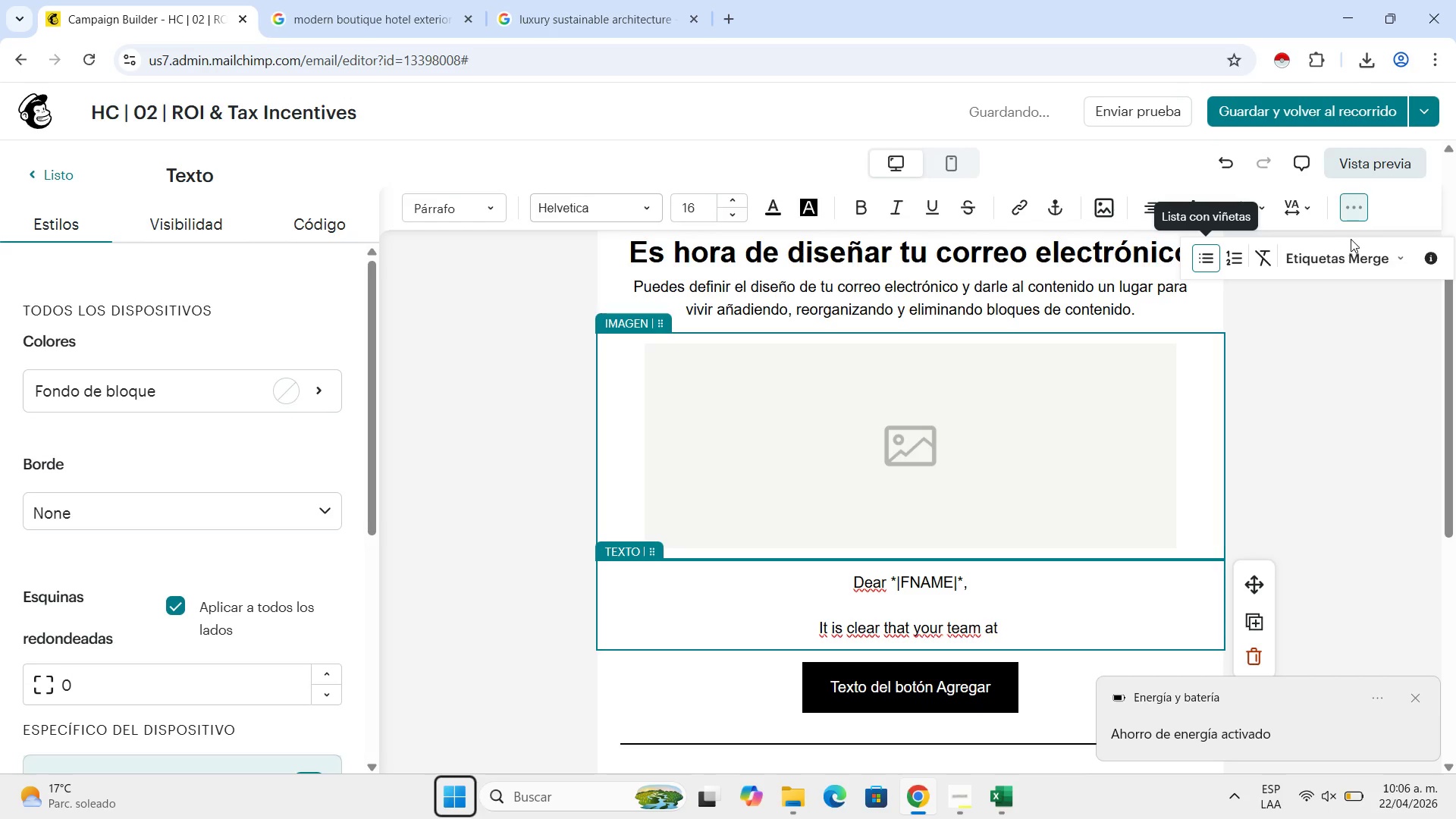 
left_click([1355, 265])
 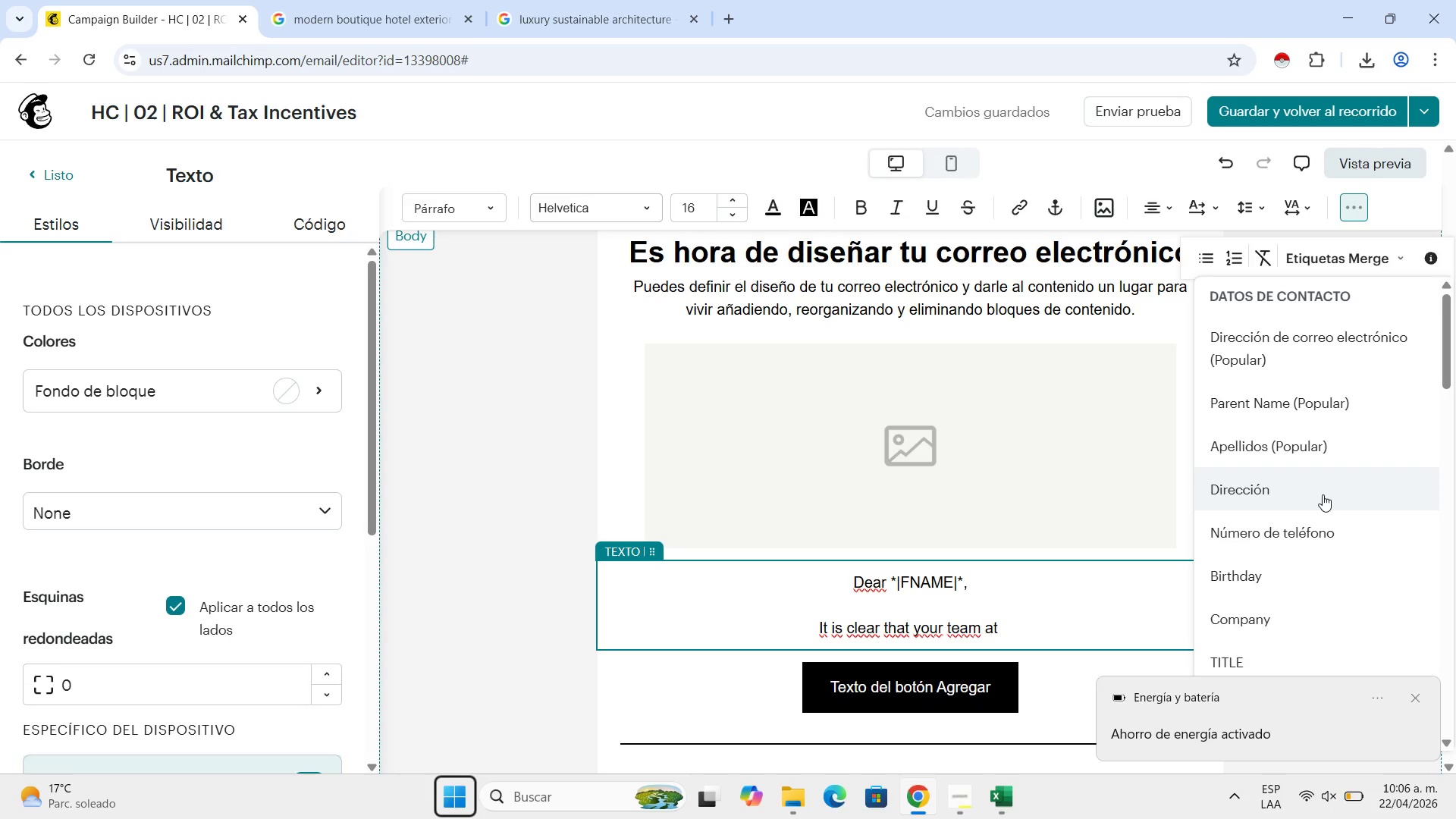 
scroll: coordinate [1310, 510], scroll_direction: down, amount: 6.0
 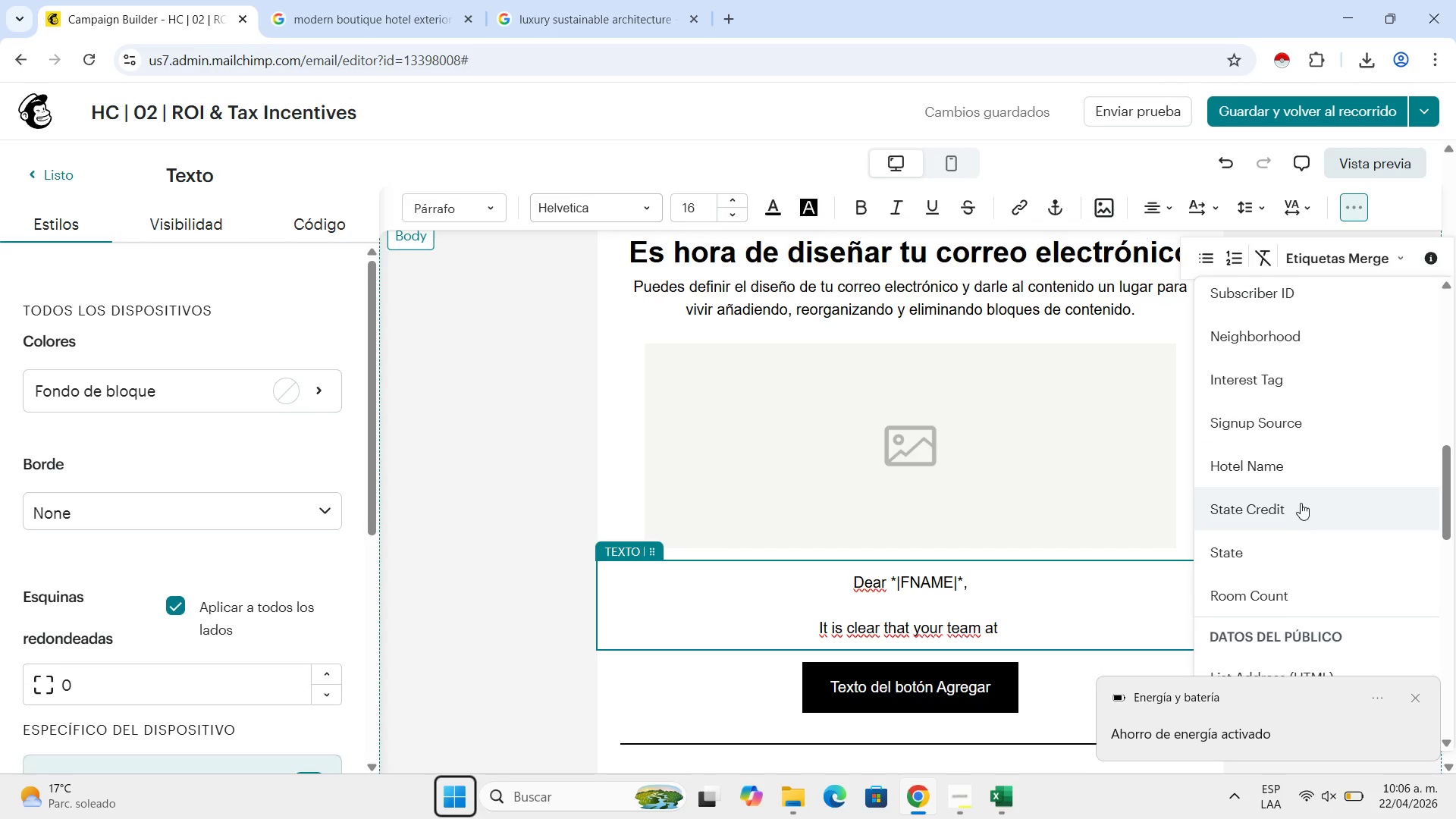 
scroll: coordinate [1301, 503], scroll_direction: up, amount: 3.0
 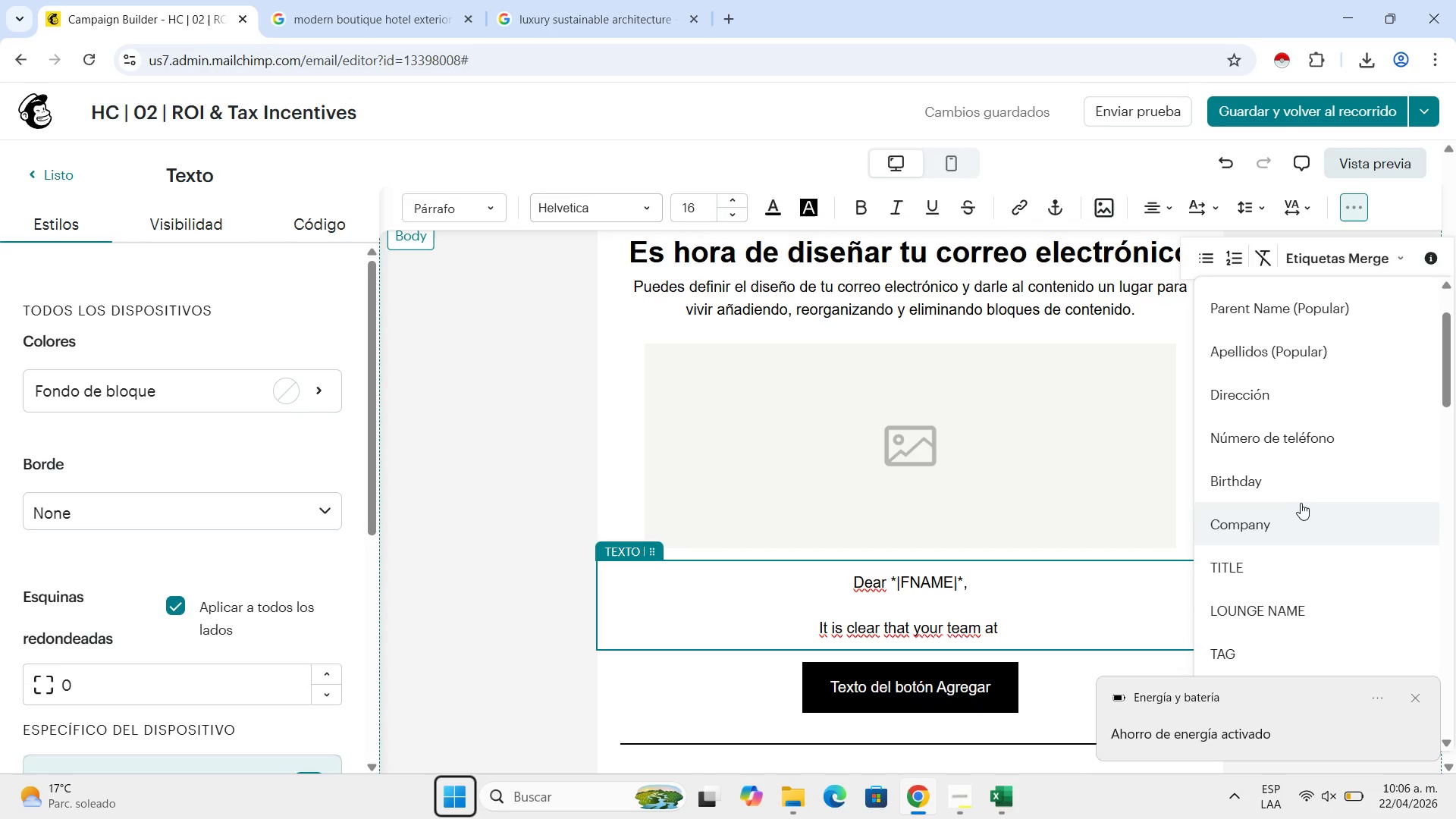 
scroll: coordinate [1298, 506], scroll_direction: down, amount: 5.0
 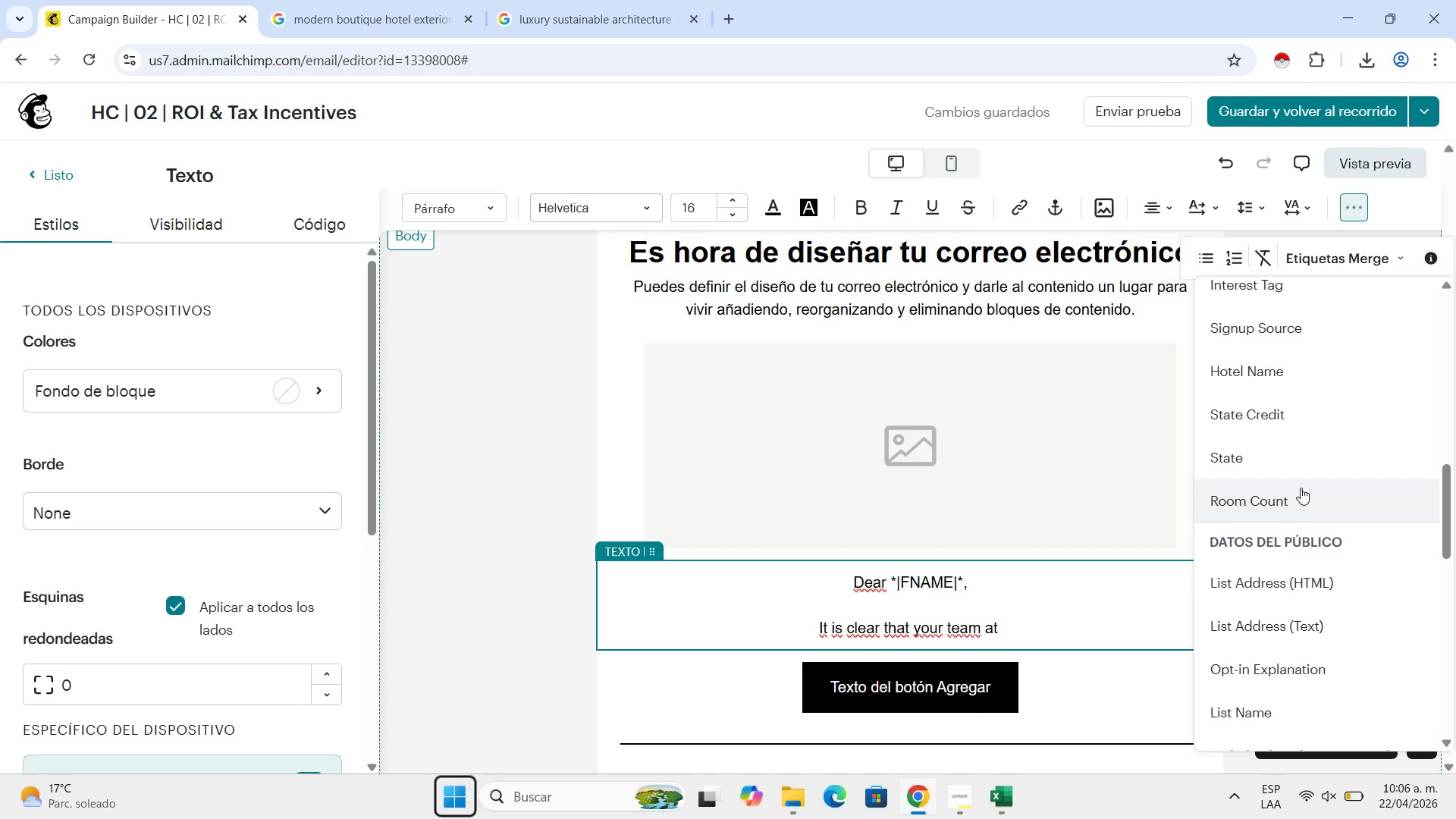 
scroll: coordinate [1303, 475], scroll_direction: up, amount: 1.0
 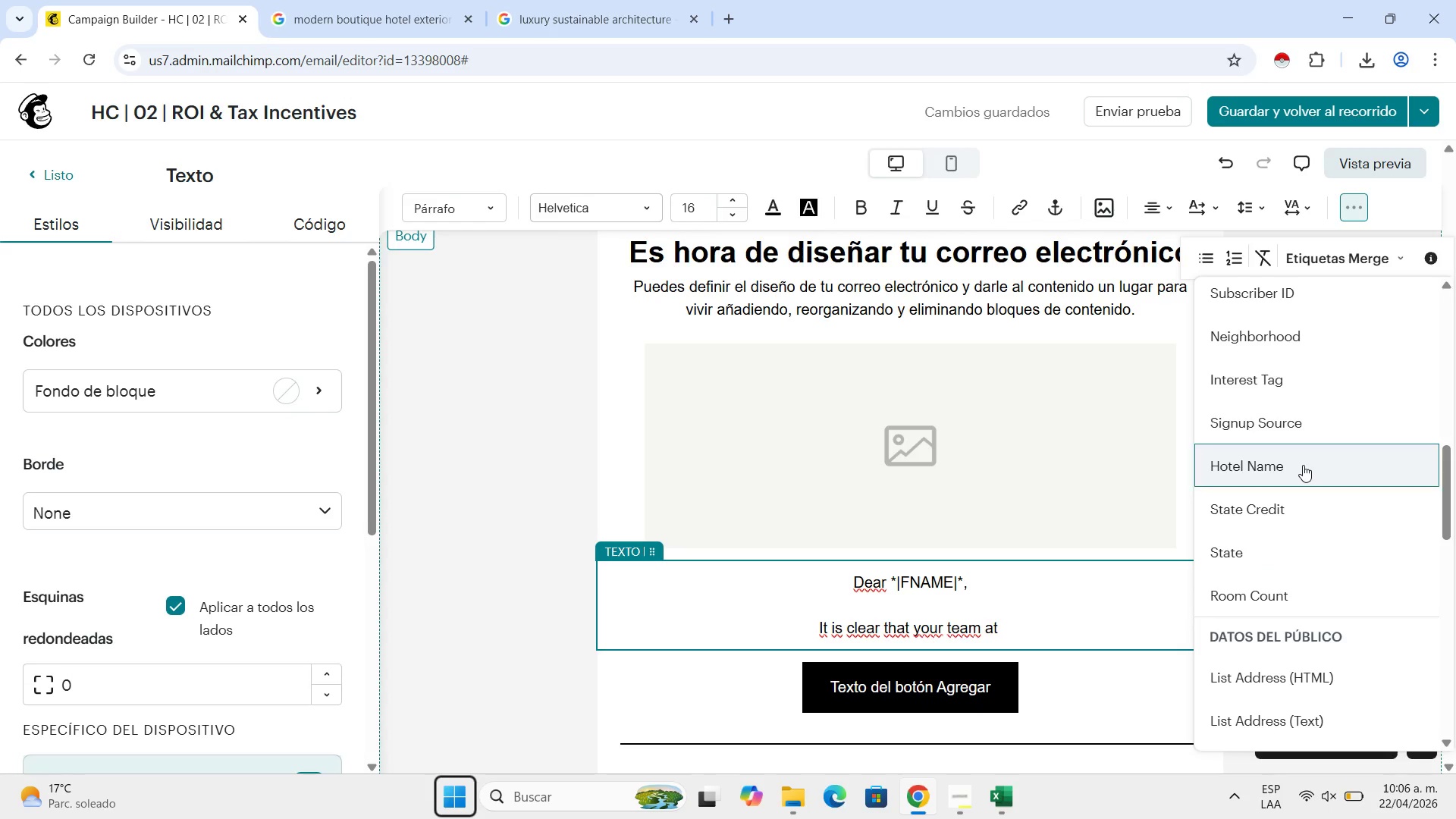 
left_click([1303, 465])
 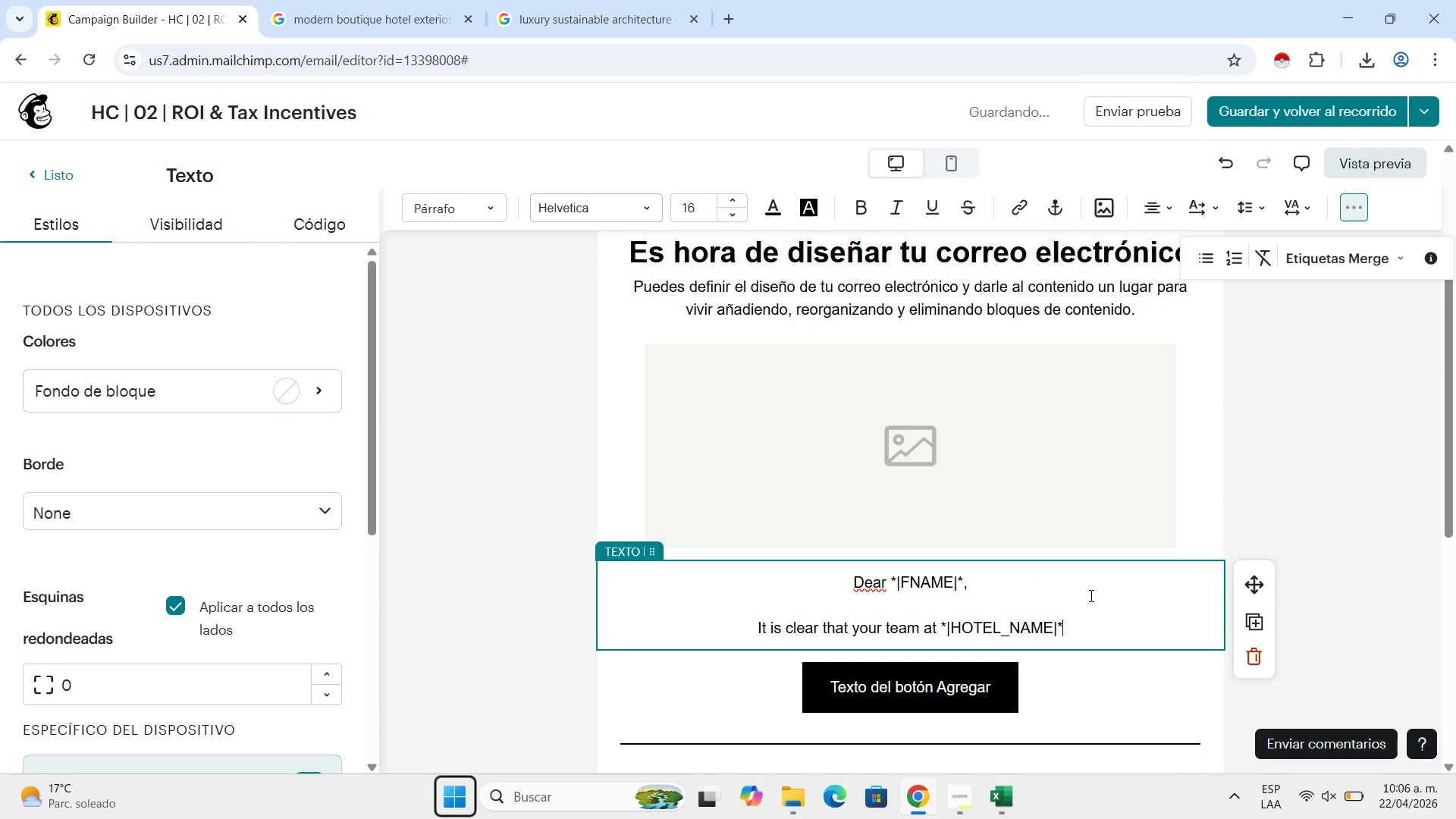 
type( is evaluating y)
key(Backspace)
type(the impact of EV infrastructi)
key(Backspace)
type(ure on your long )
 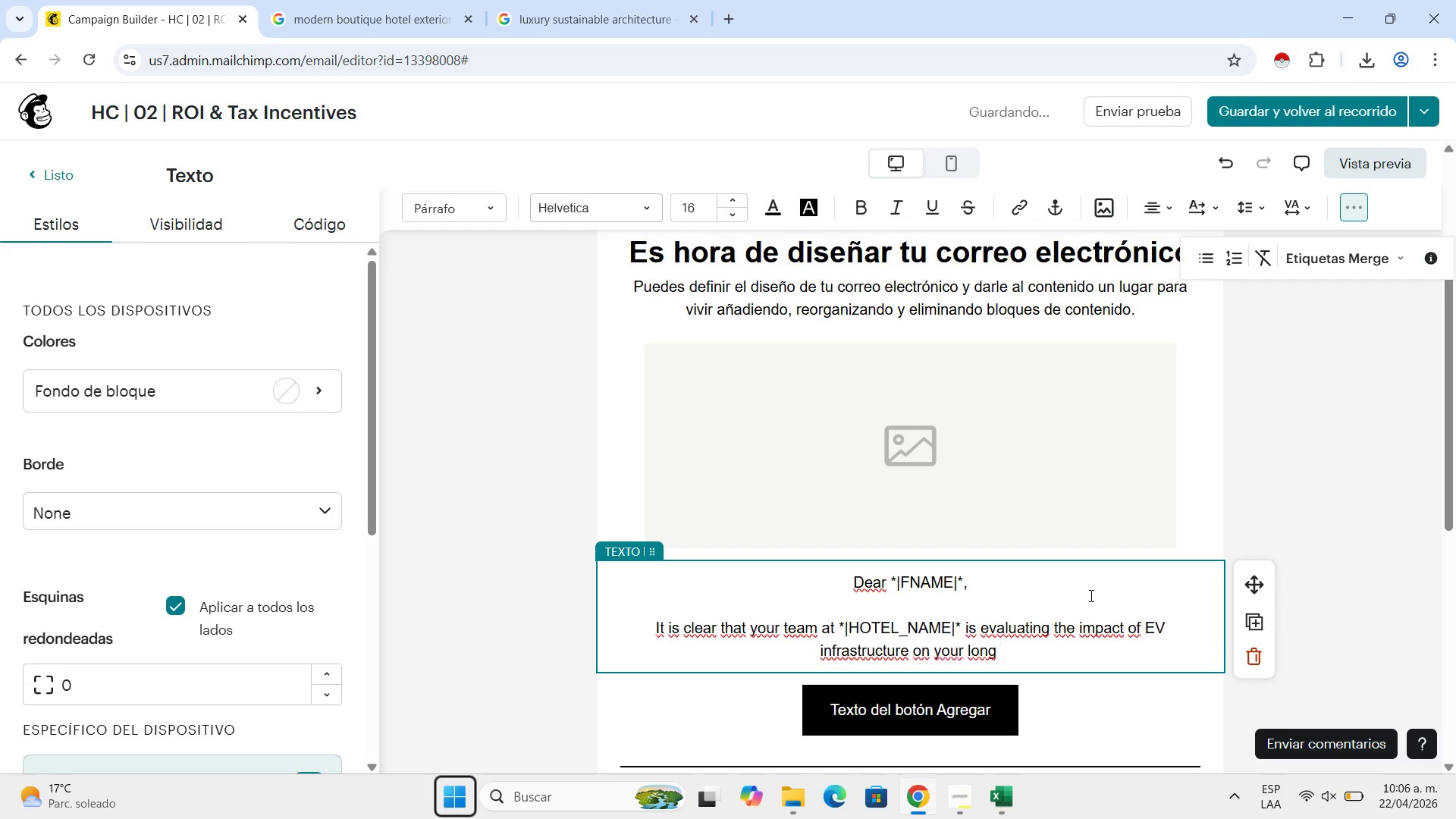 
wait(42.0)
 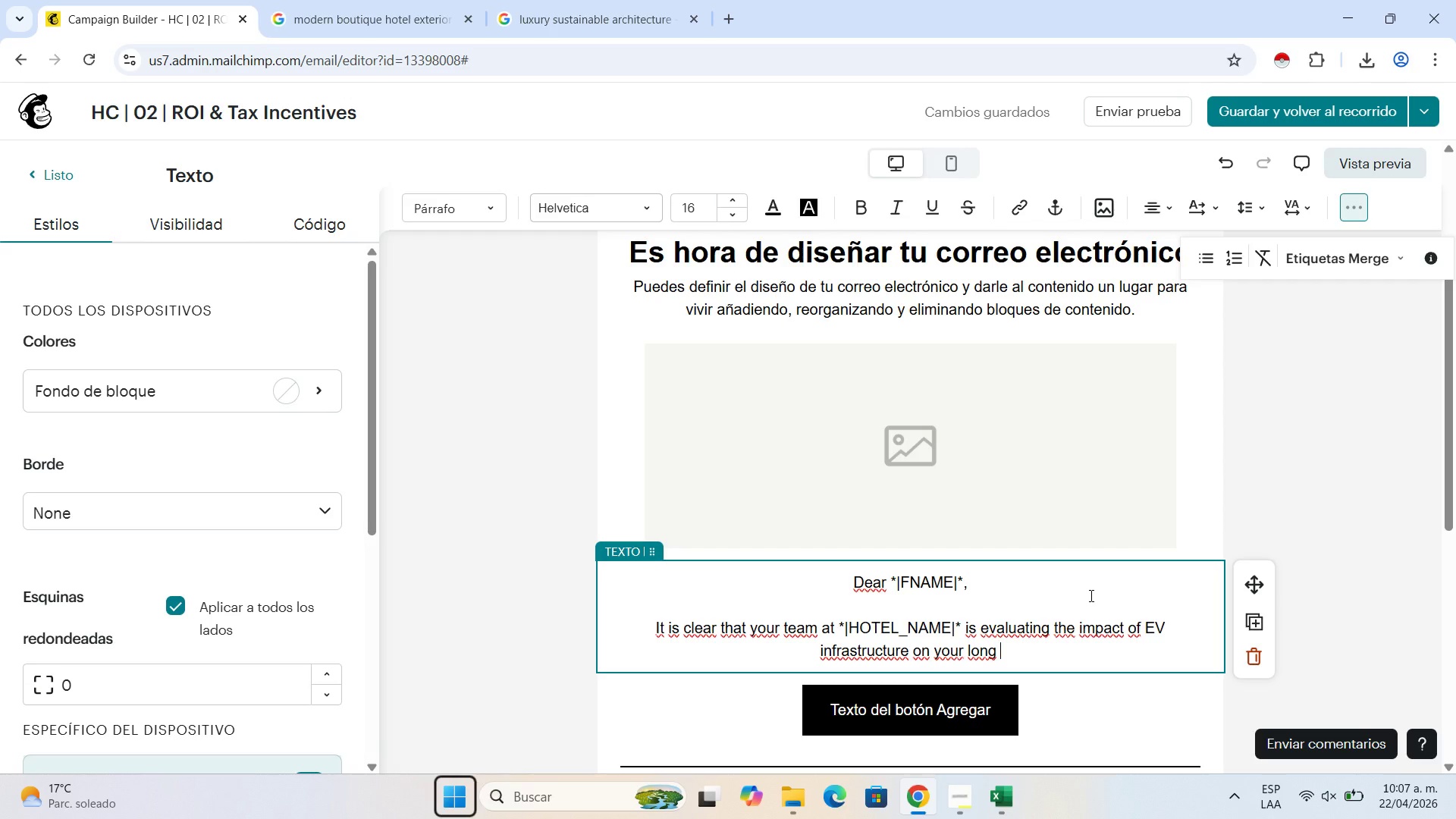 
type(-termi)
key(Backspace)
 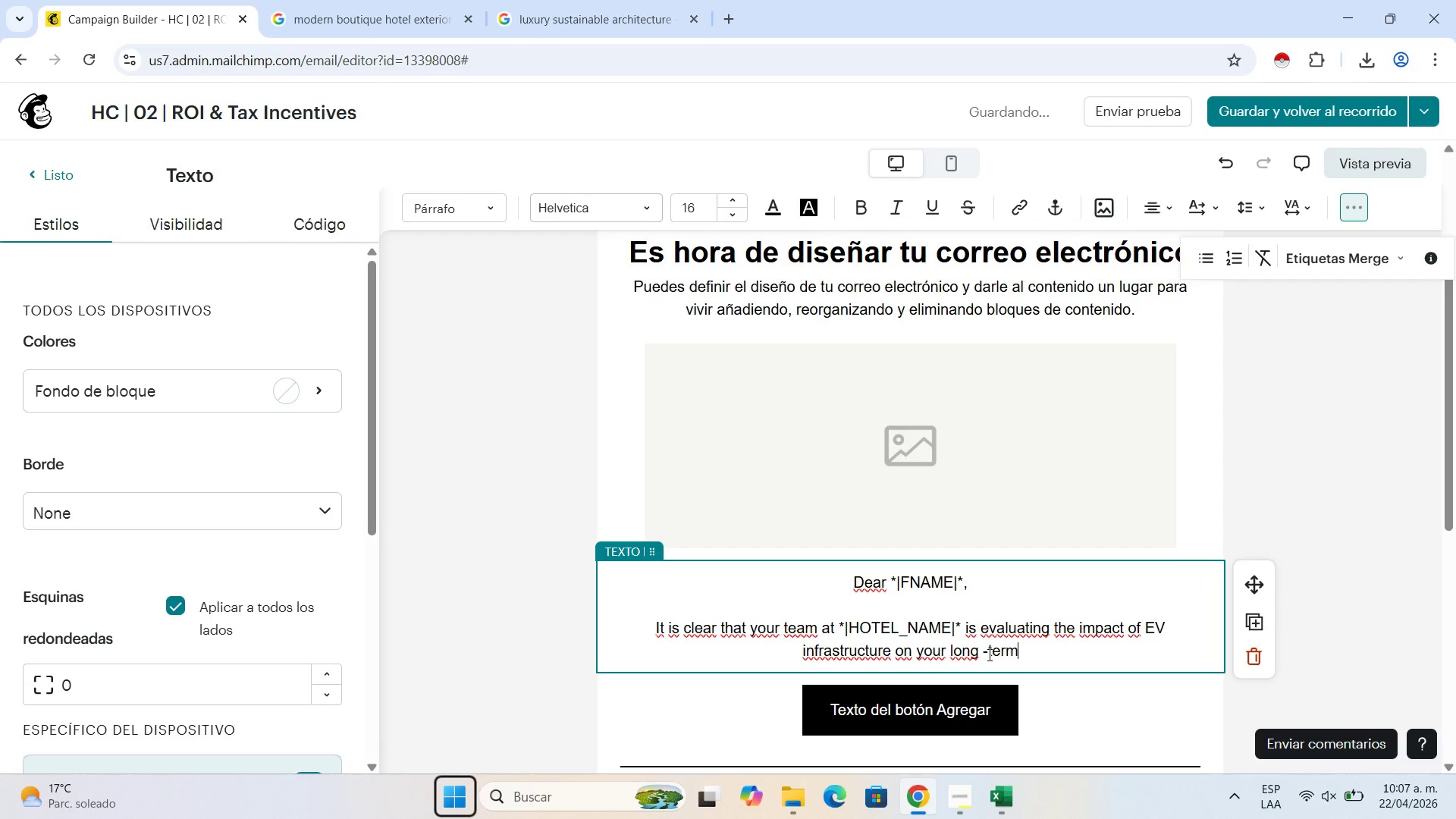 
left_click([983, 654])
 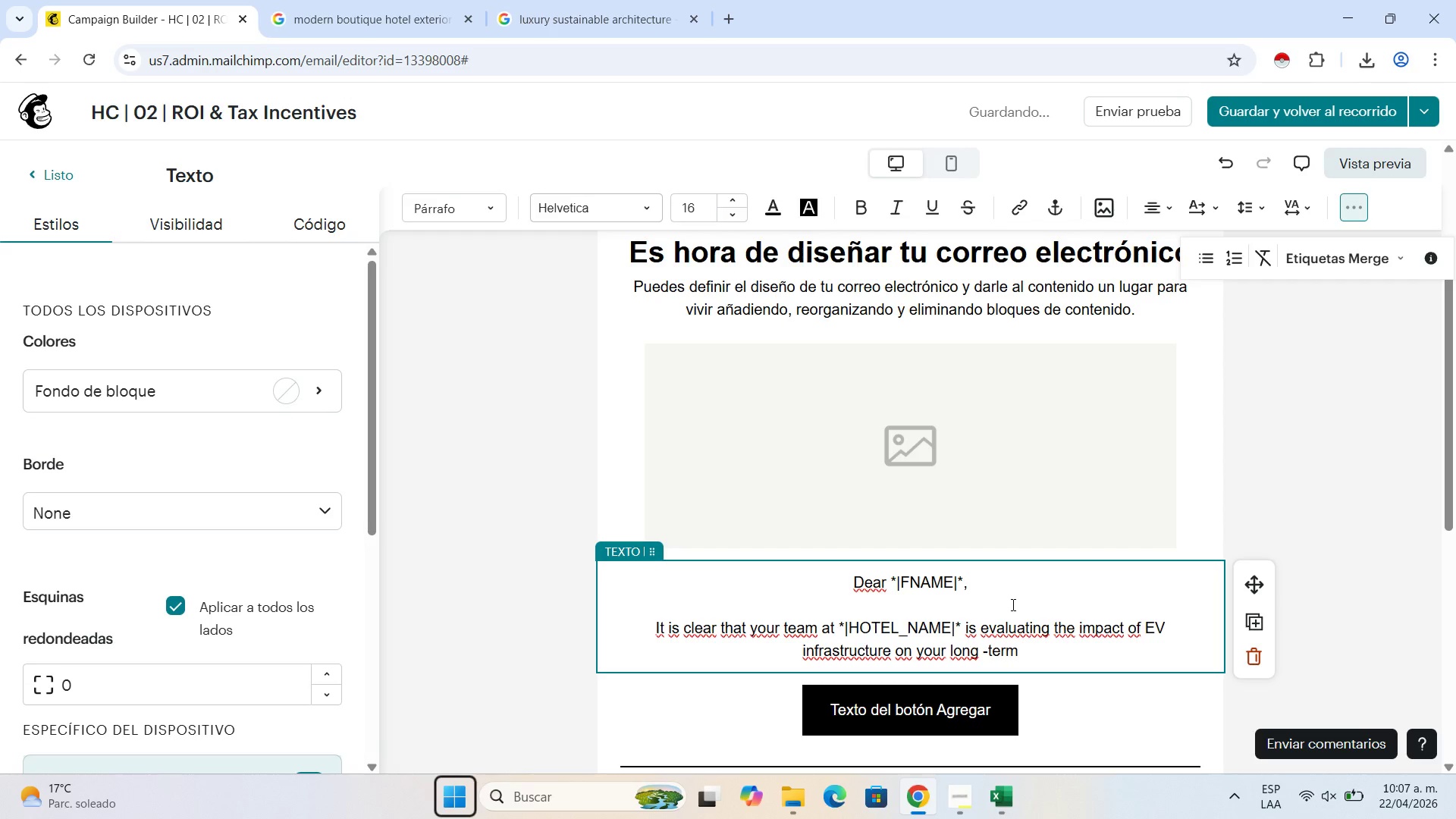 
key(Backspace)
 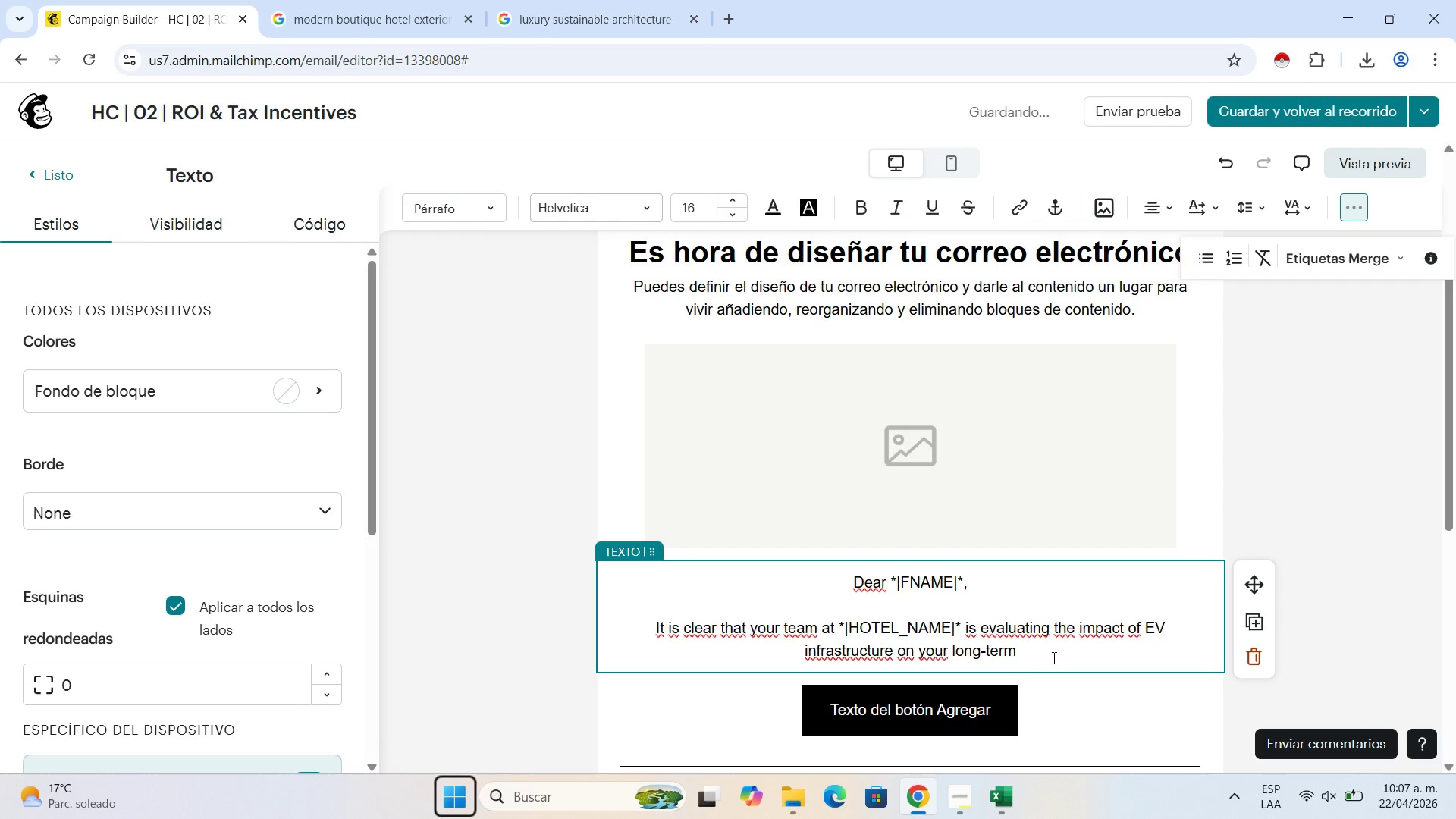 
left_click([1053, 657])
 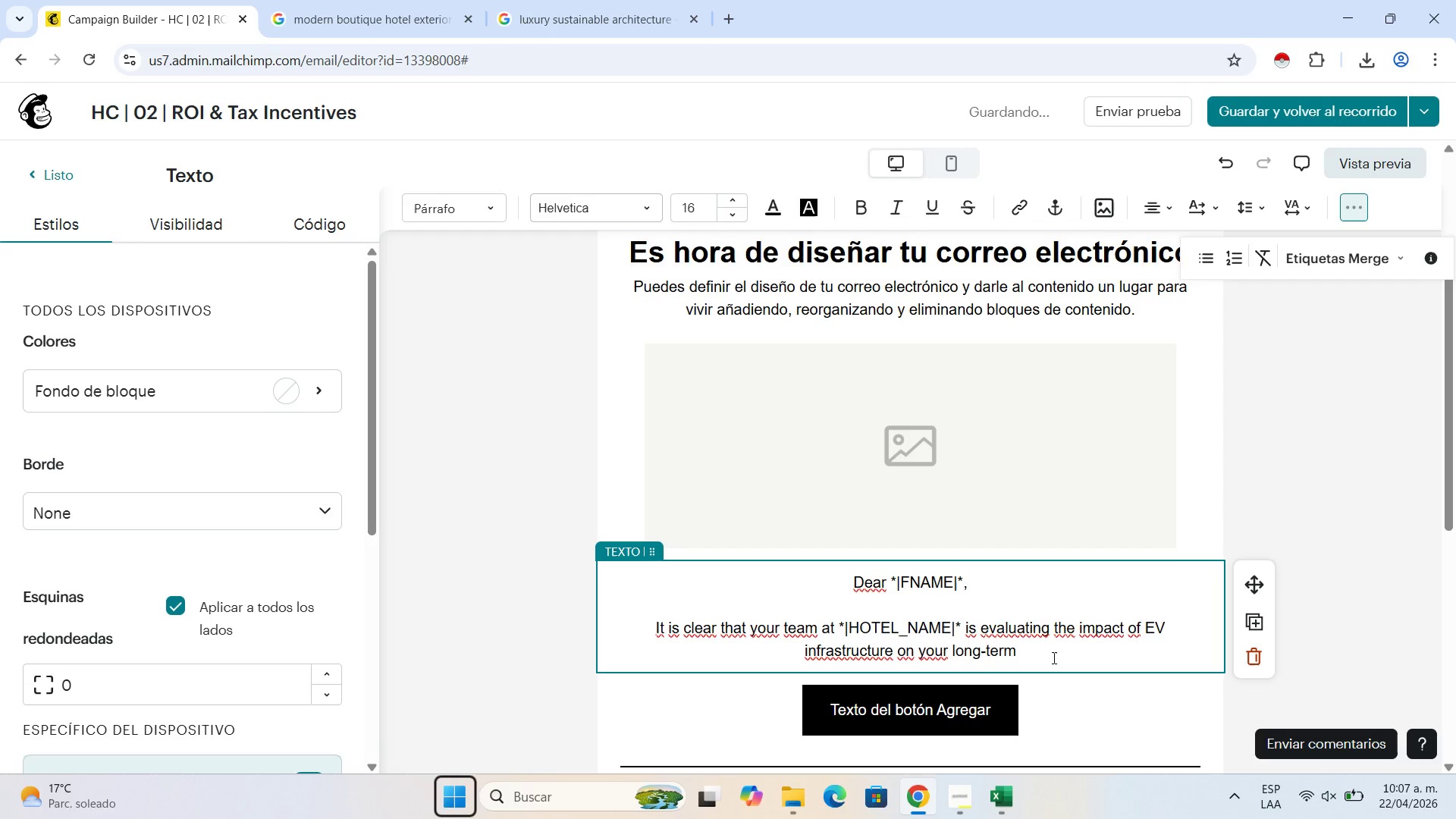 
type( property value.)
 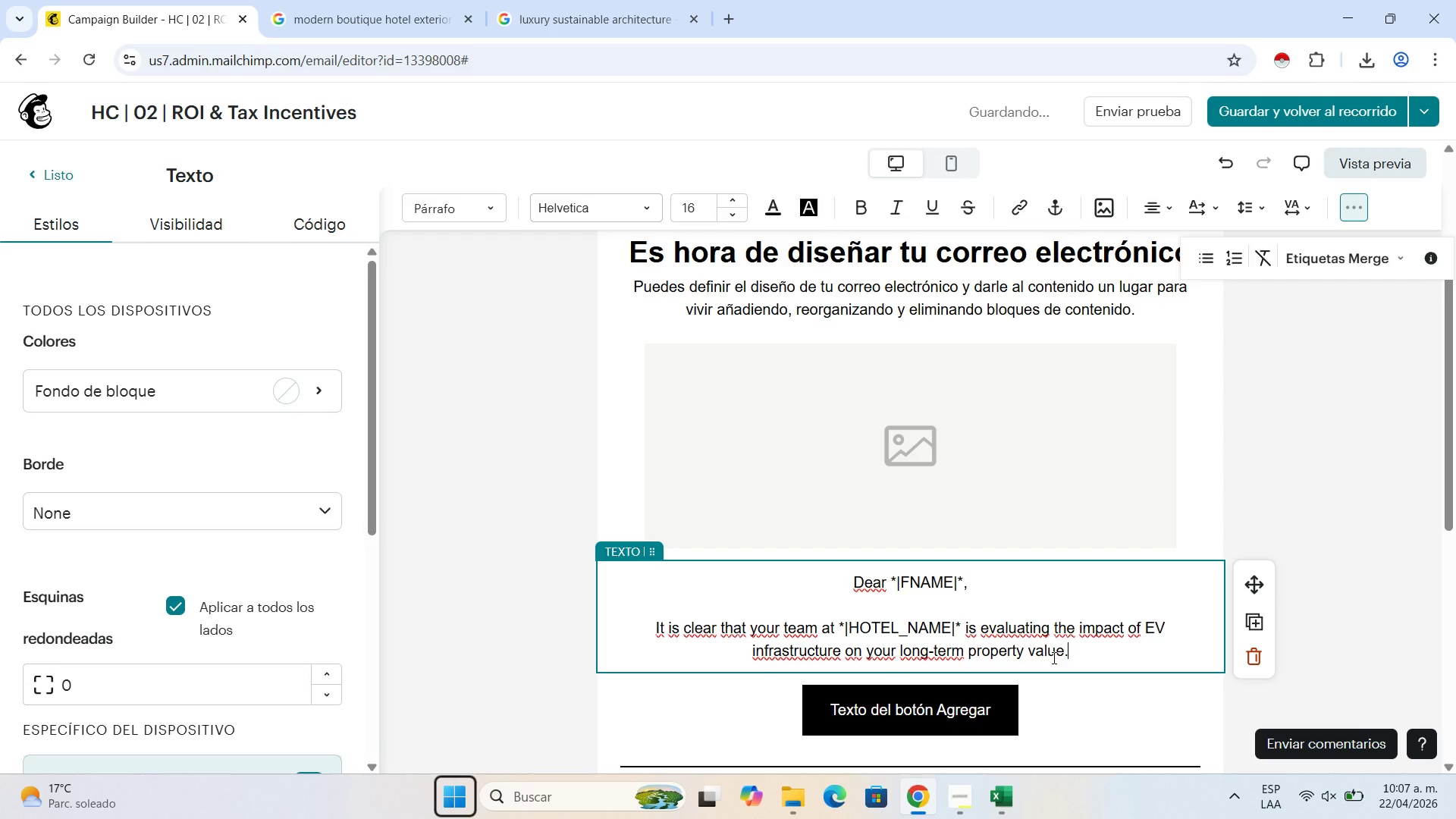 
key(Shift+Enter)
 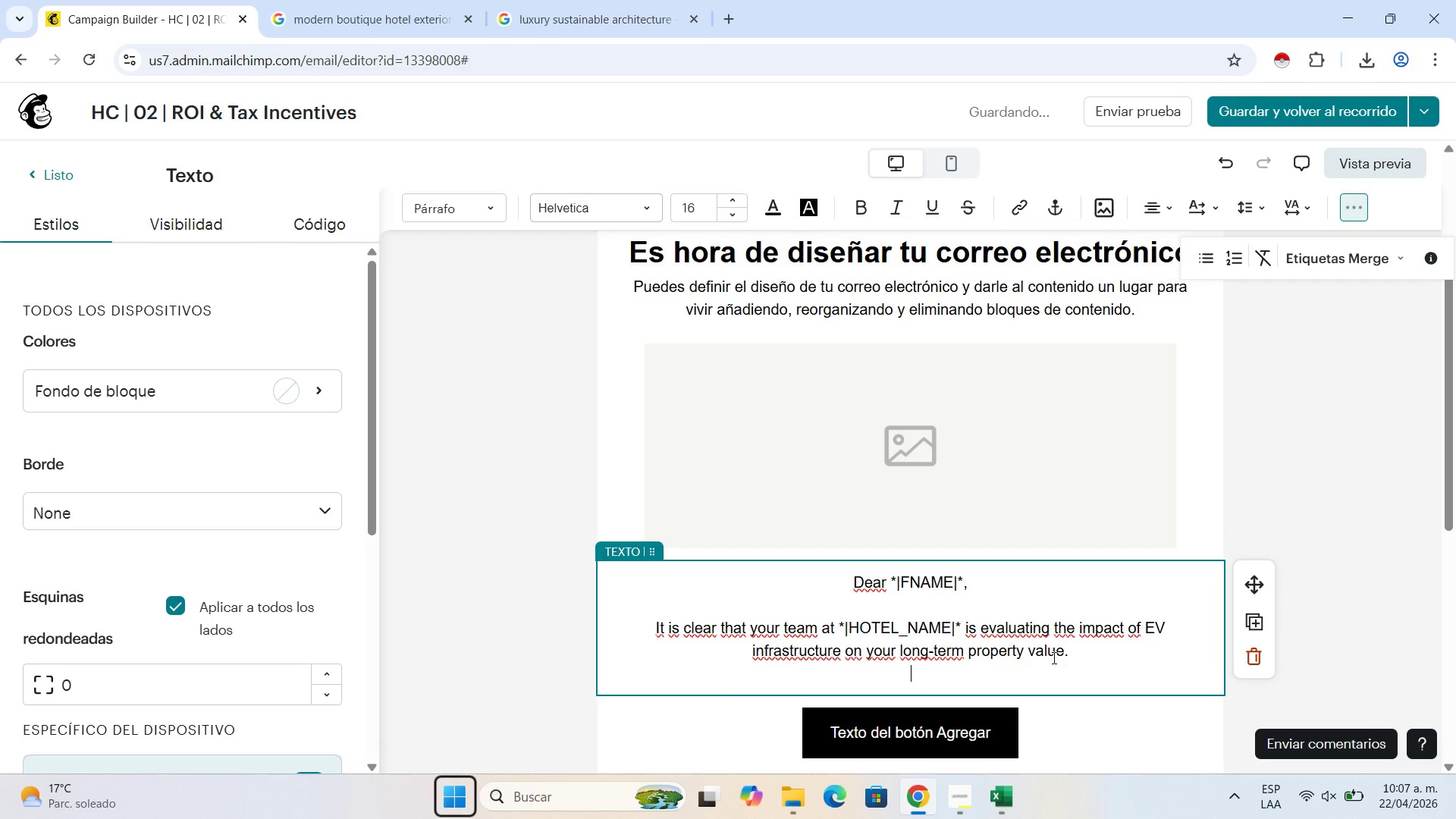 
key(Shift+Enter)
 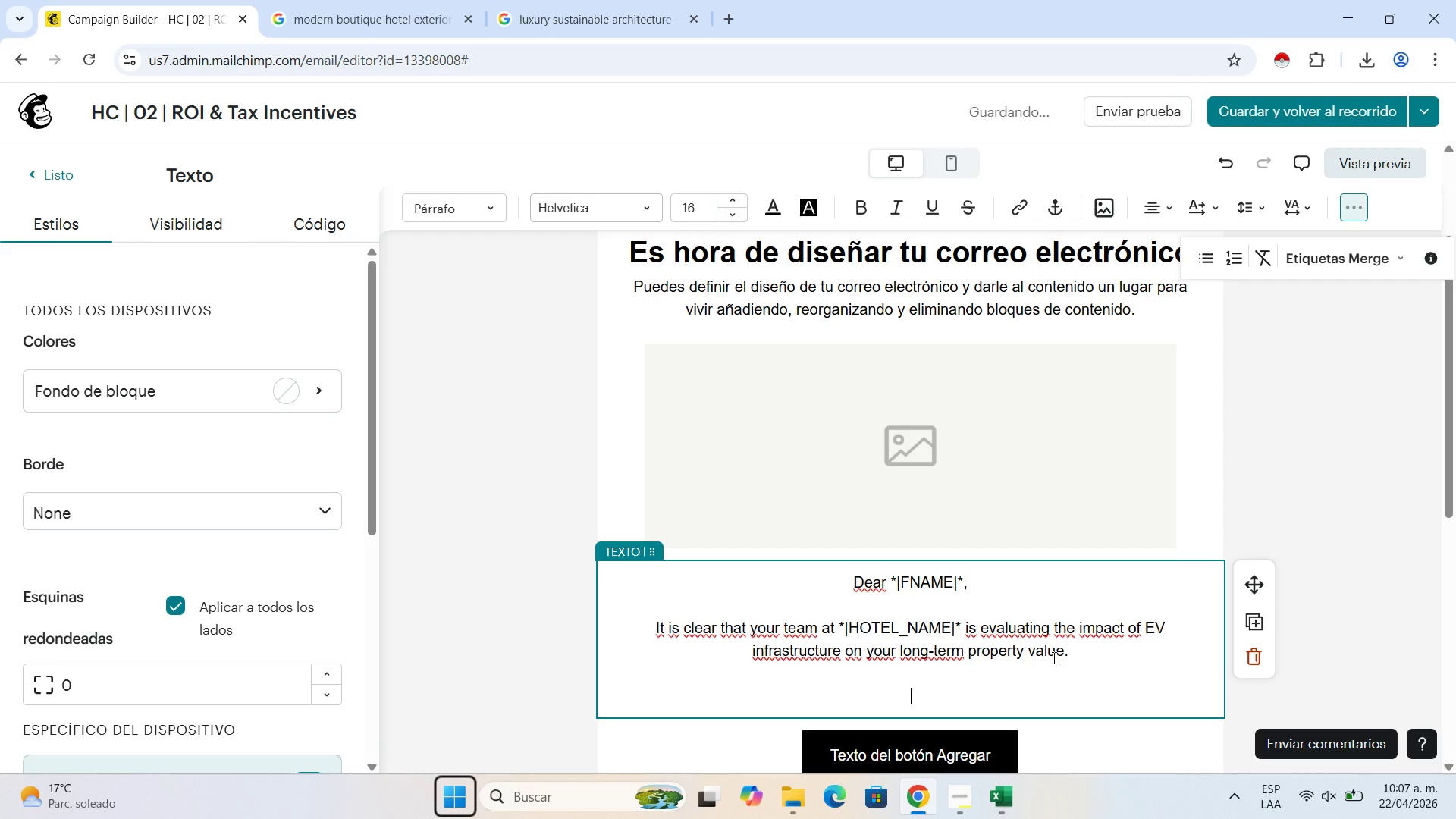 
type(The ROI of EV charging goes beyond just attracting new guests< it is about )
 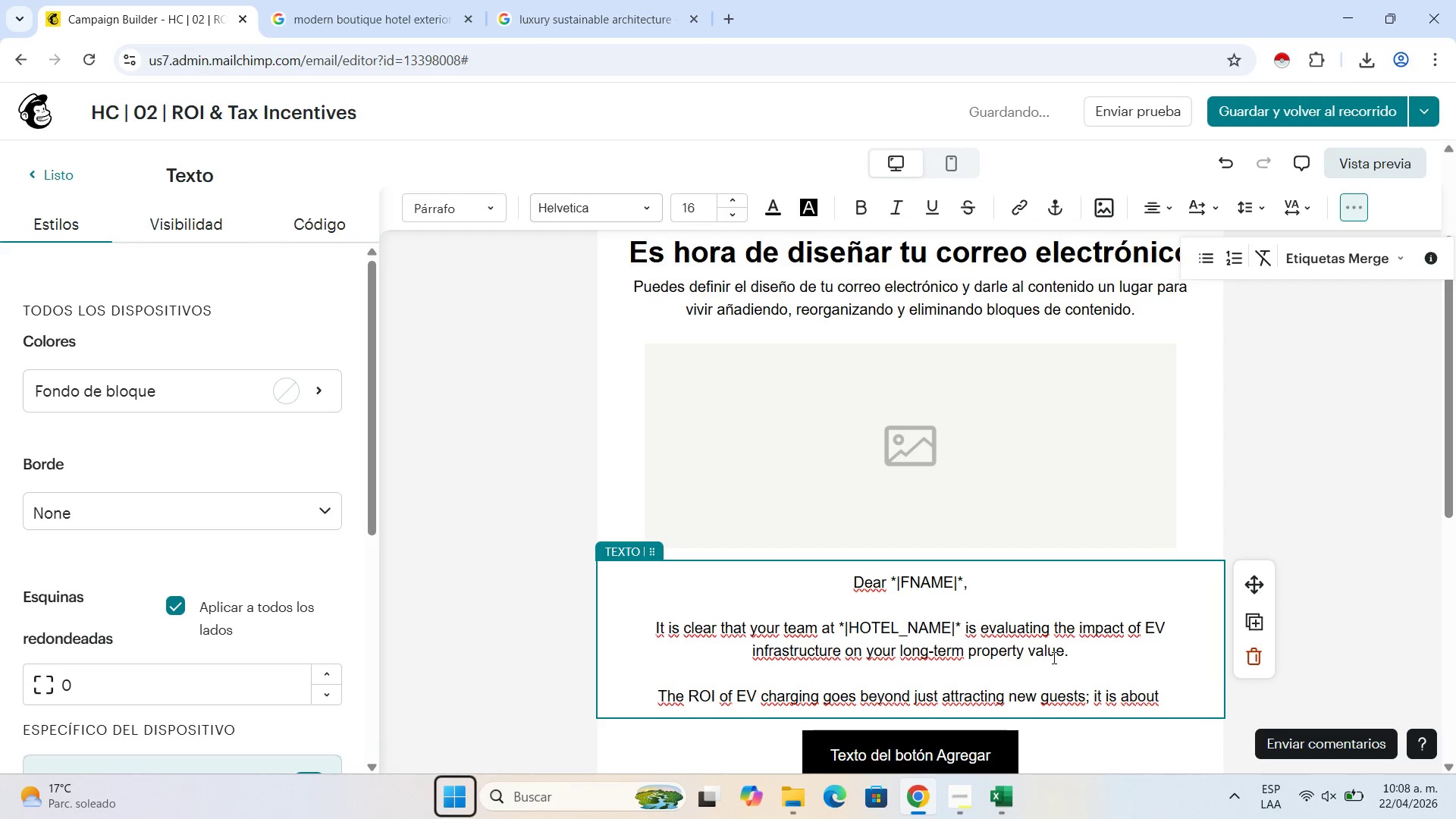 
type(leveraging current financial frameworks )
 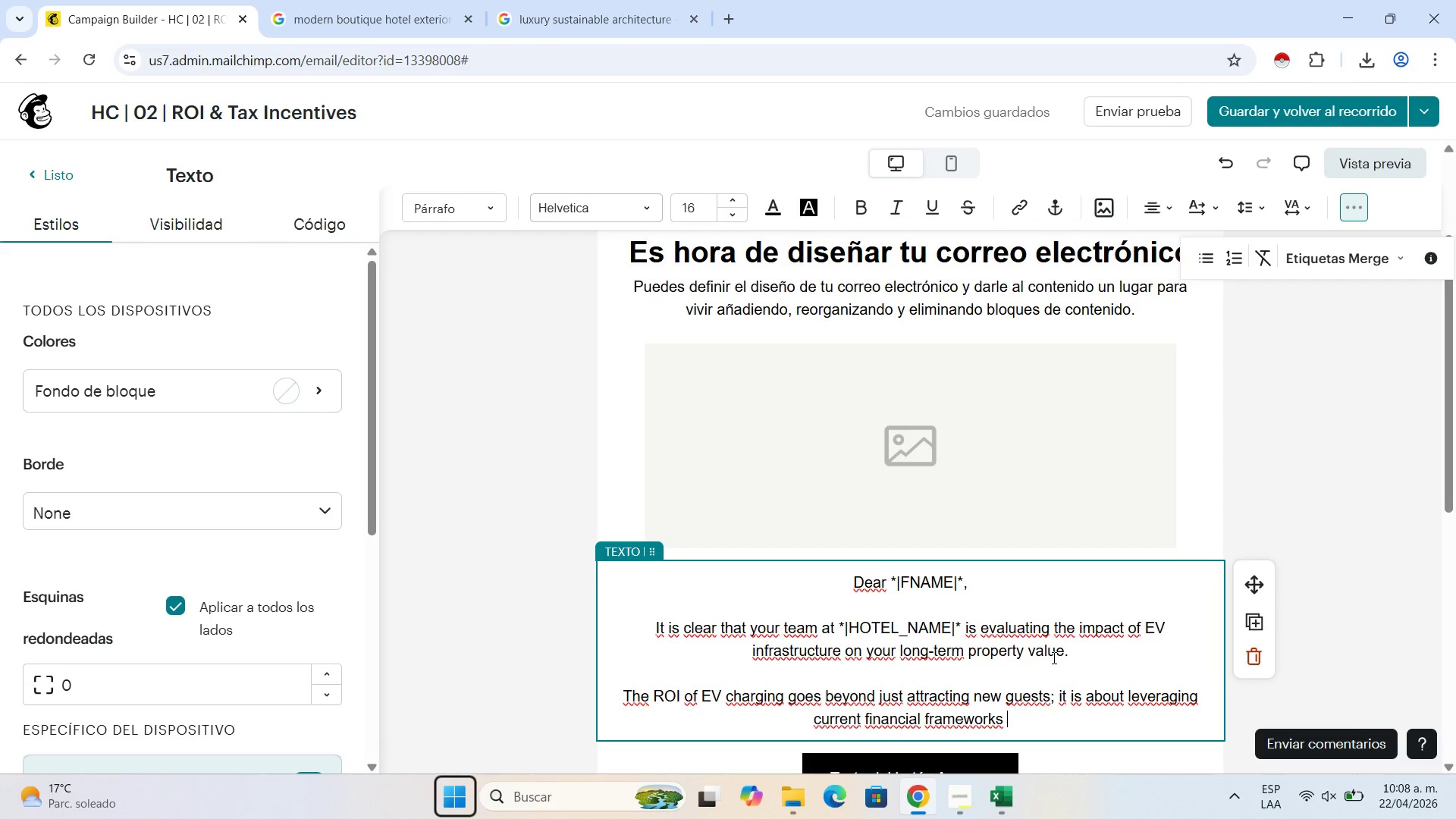 
wait(12.75)
 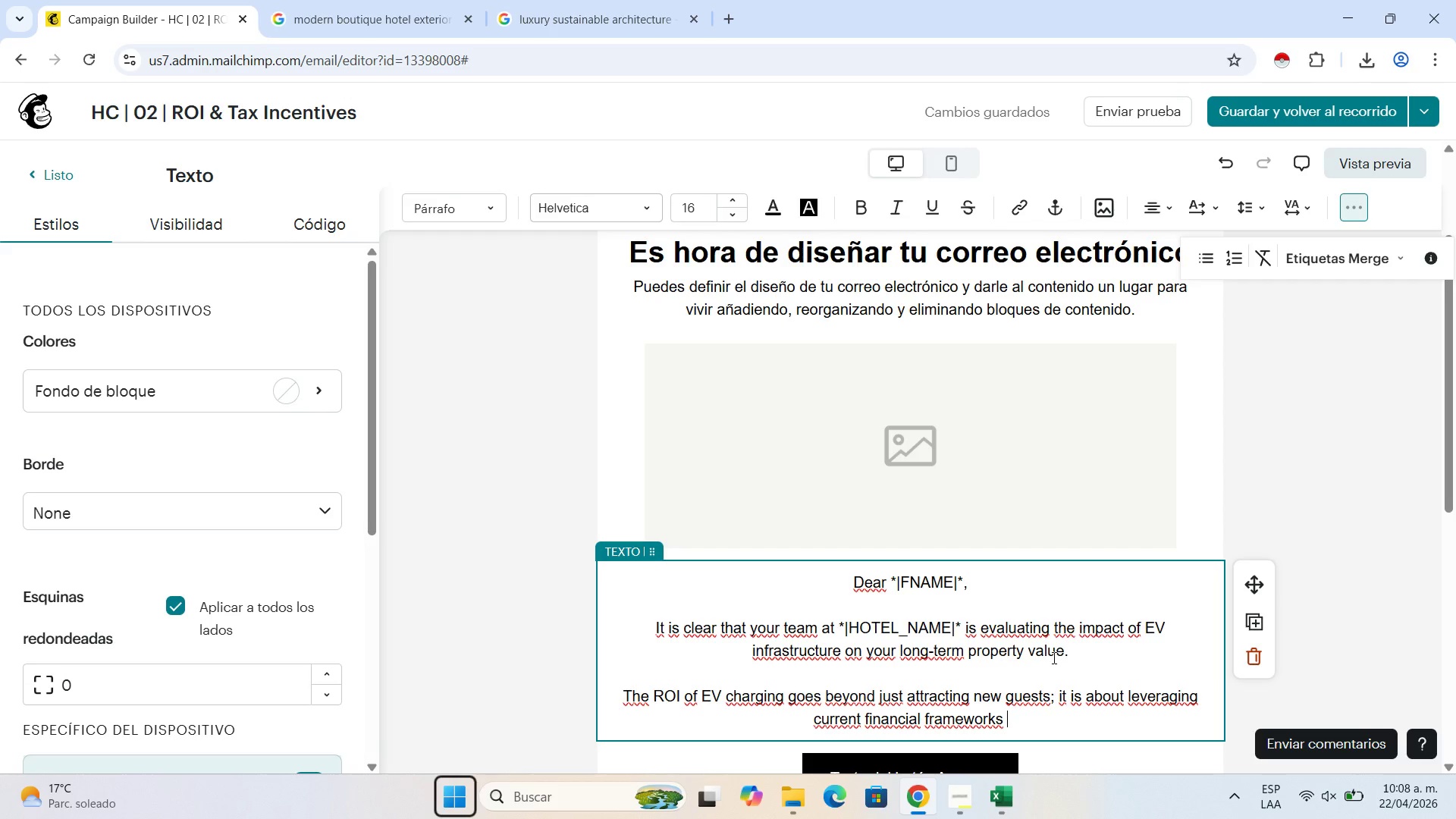 
type(to reduce capital expenditure. S)
 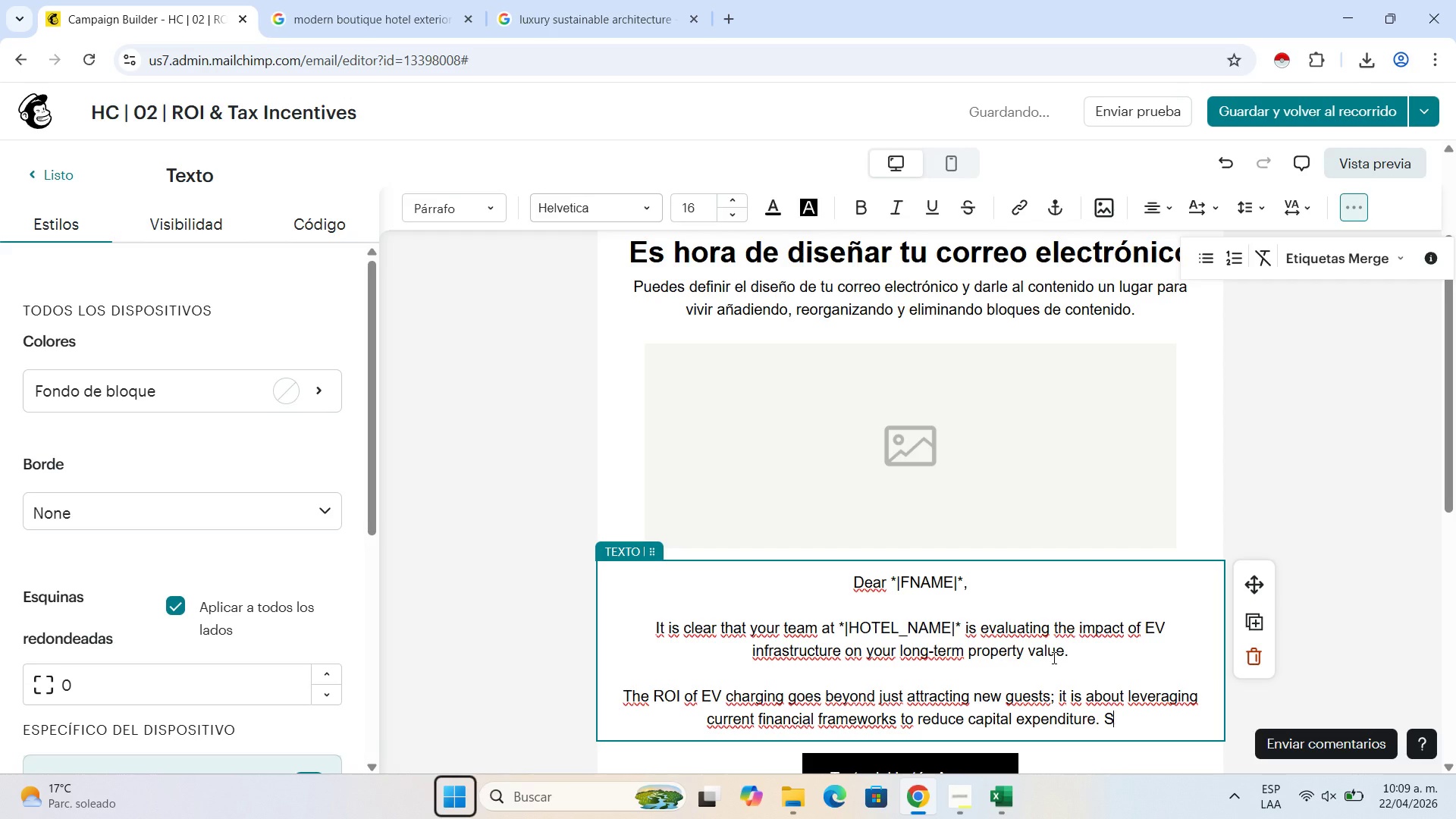 
wait(7.95)
 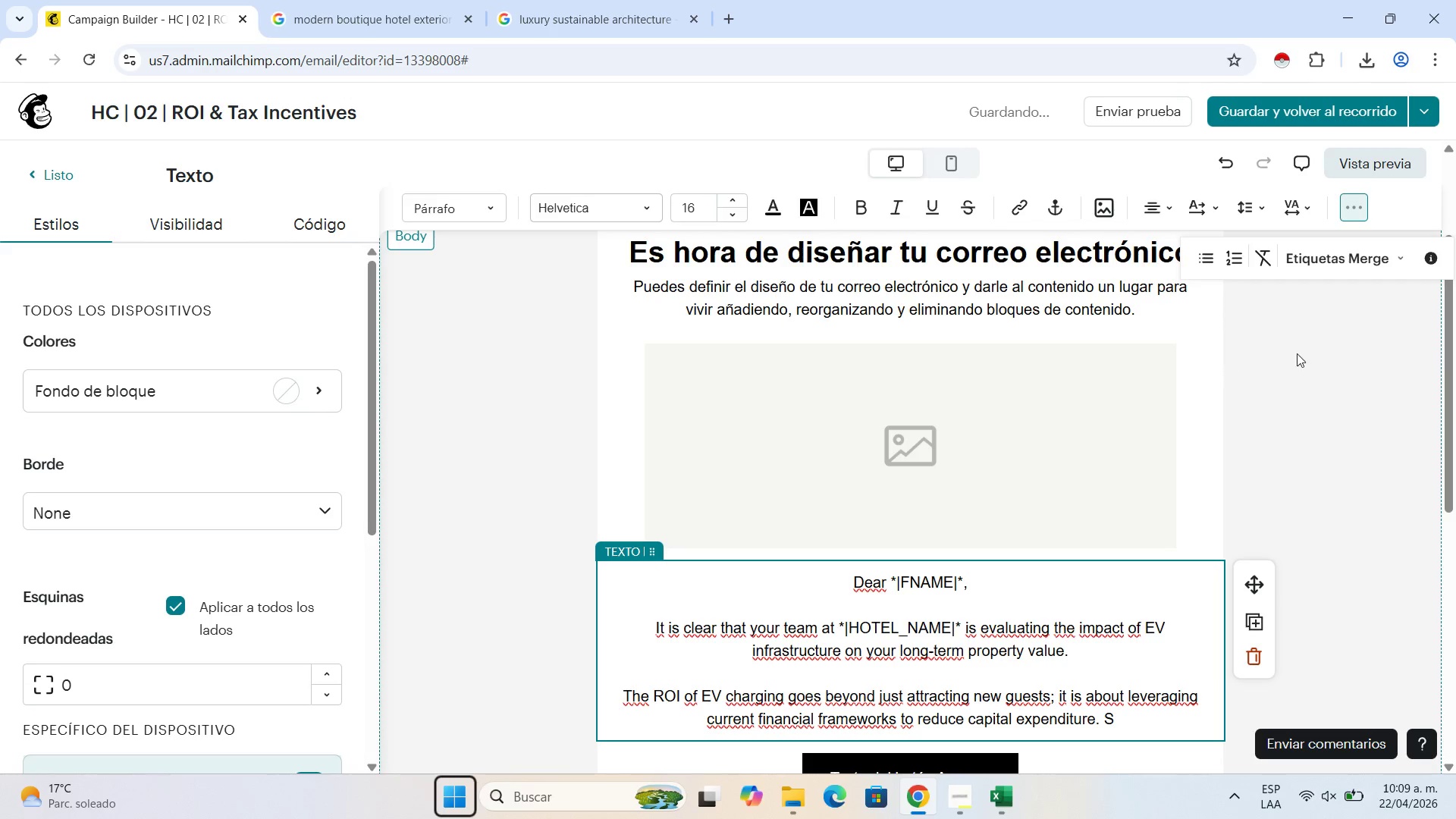 
scroll: coordinate [1092, 695], scroll_direction: down, amount: 2.0
 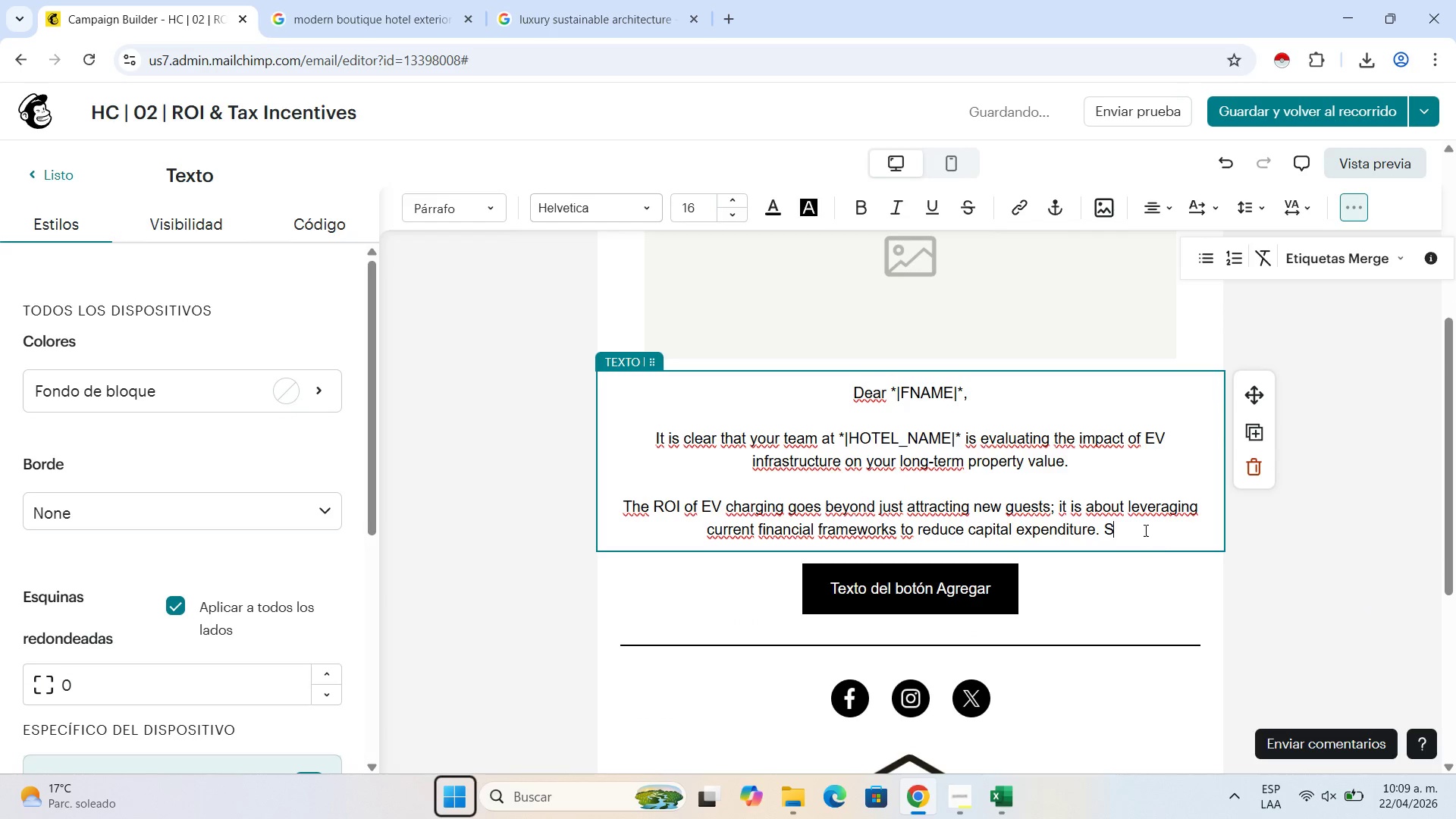 
left_click([1145, 526])
 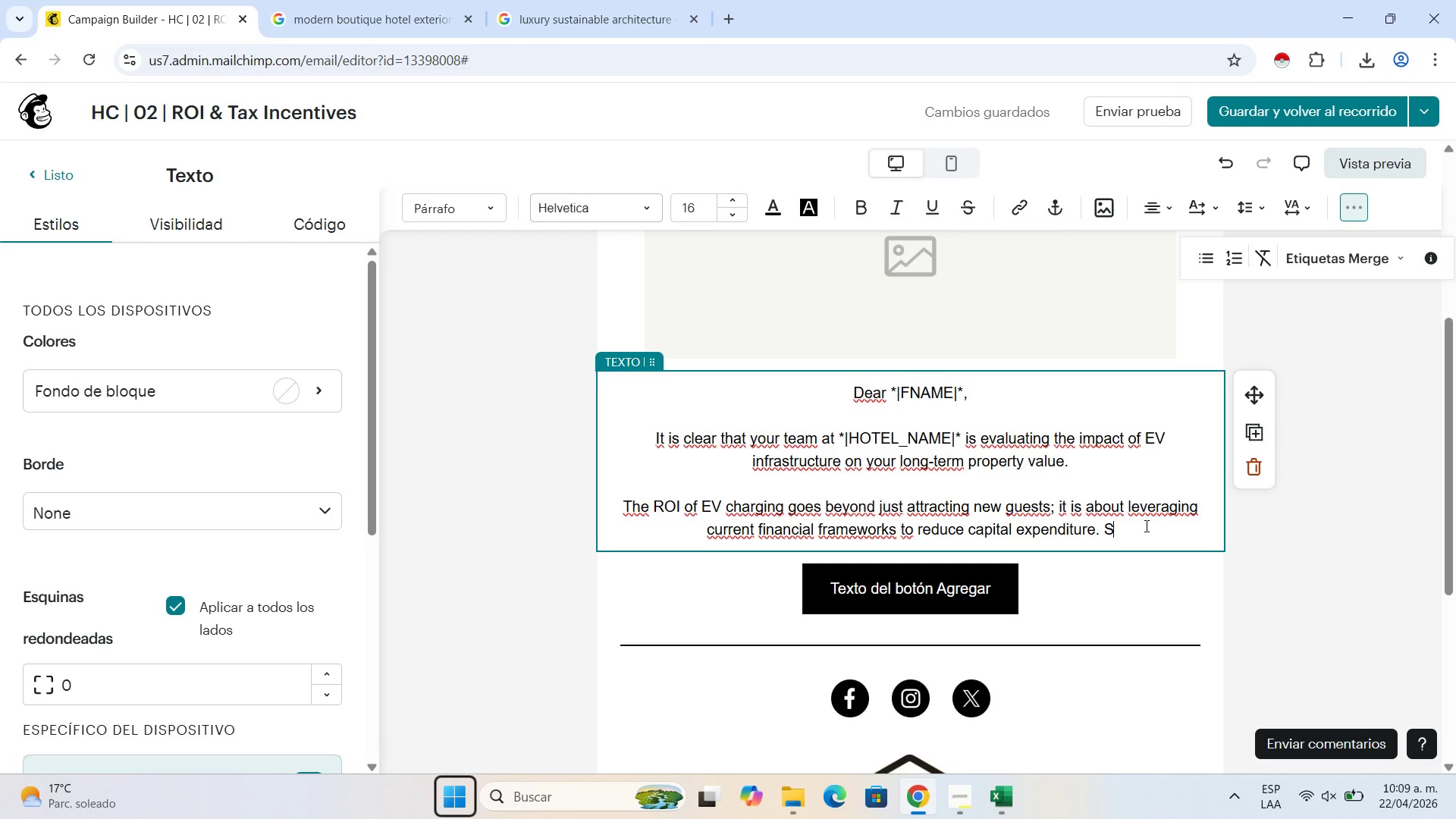 
type(pecifically, the available e)
key(Backspace)
type(incentive of )
 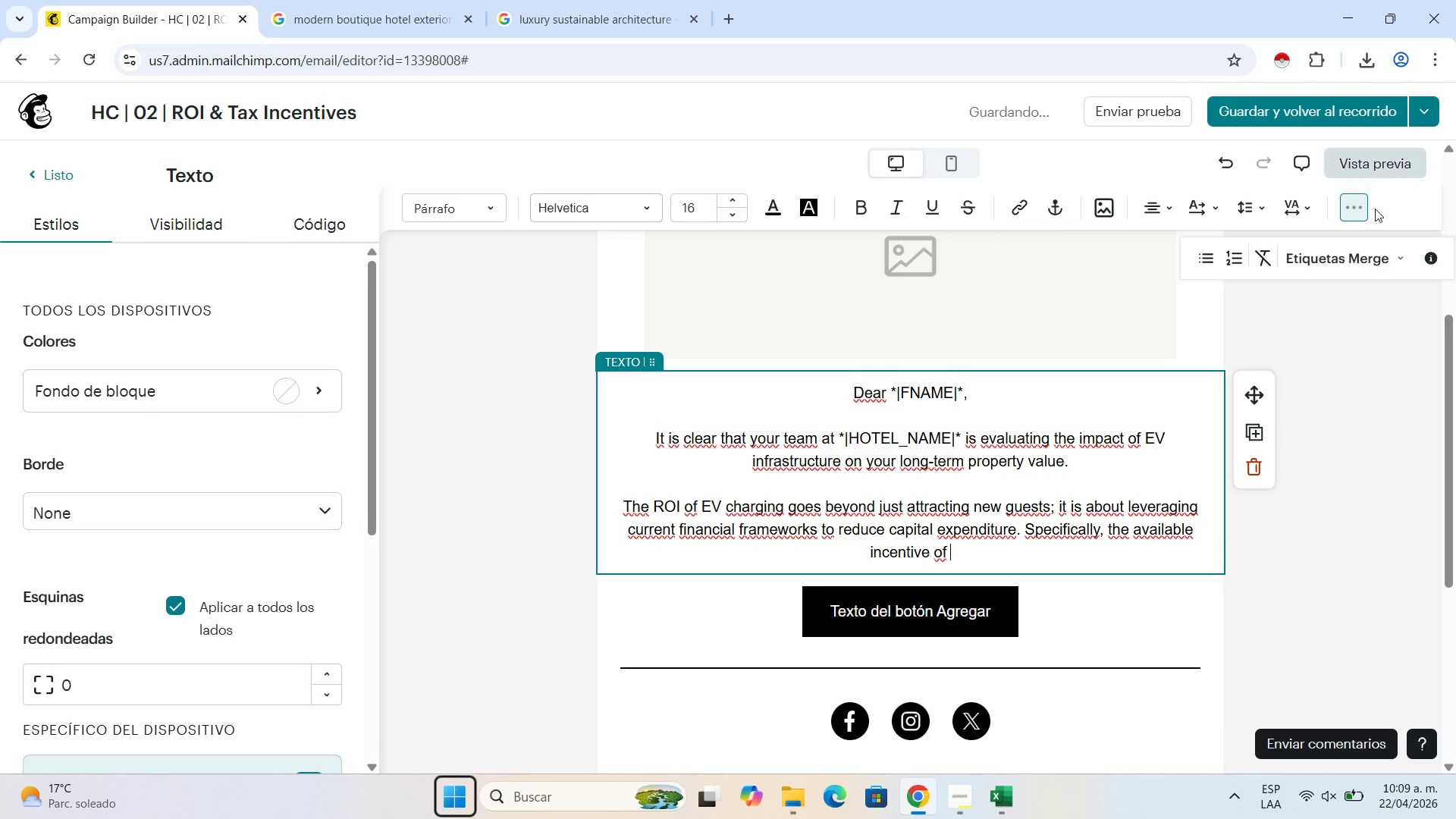 
left_click([1401, 266])
 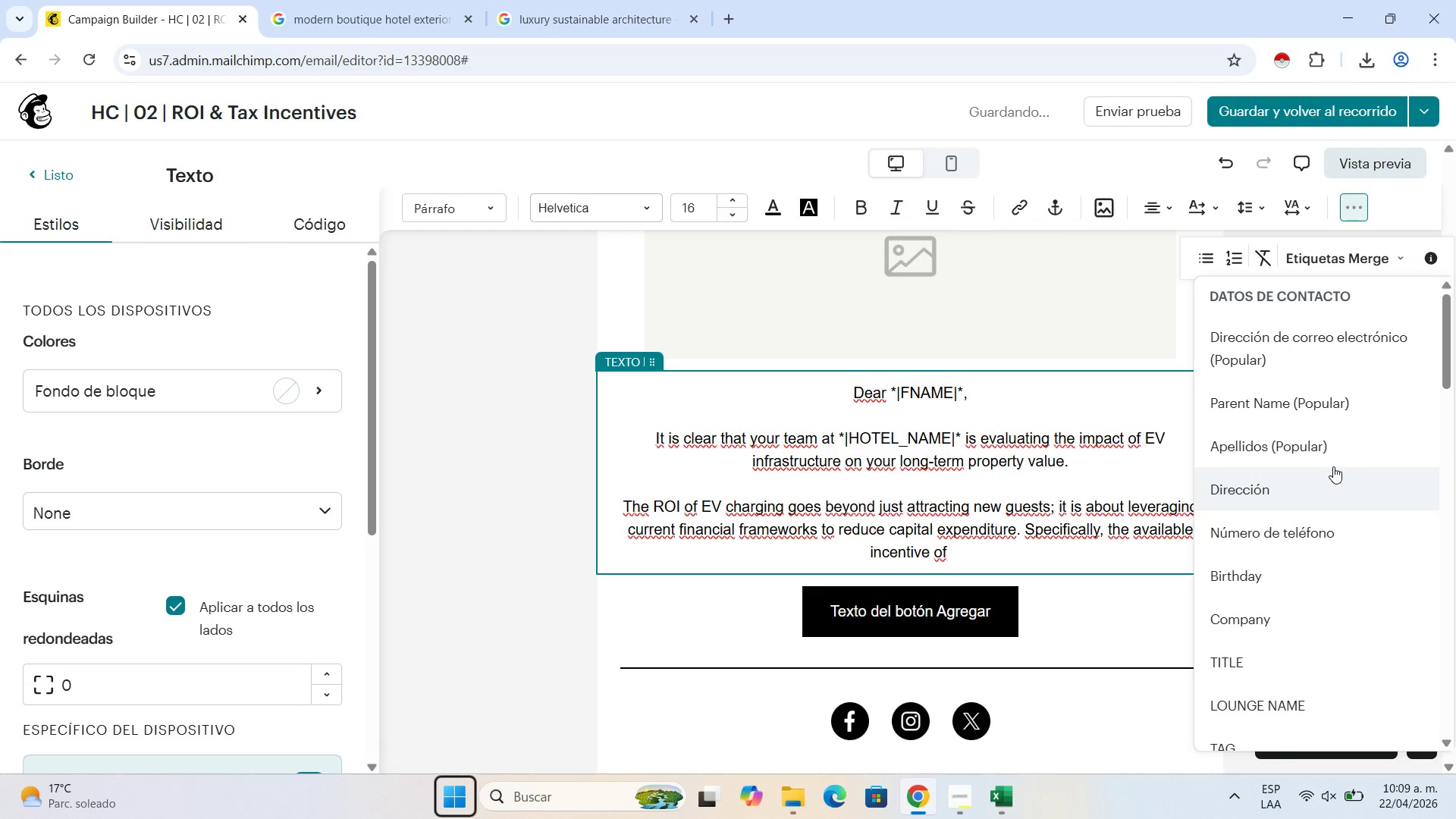 
scroll: coordinate [1320, 489], scroll_direction: down, amount: 5.0
 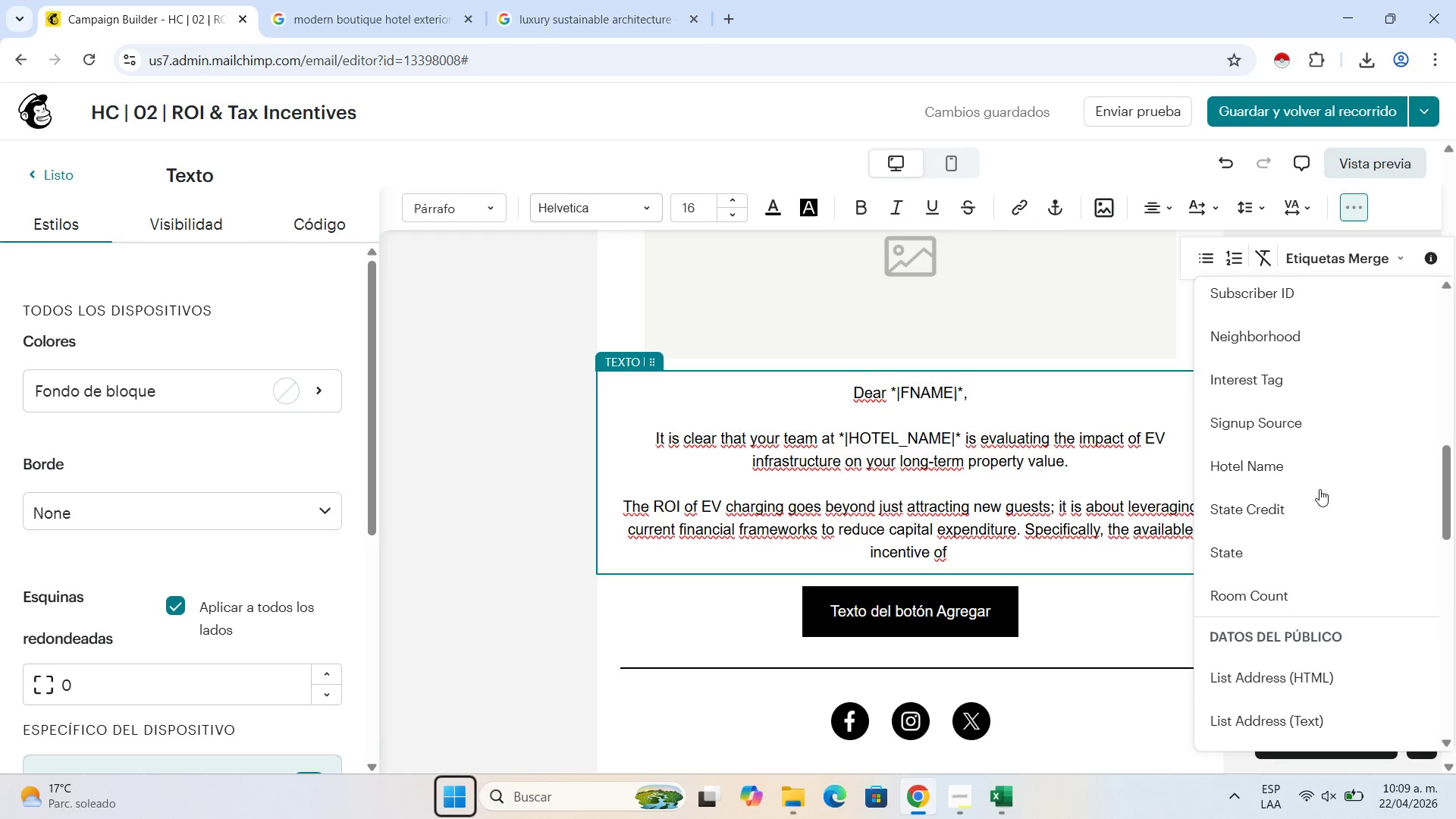 
left_click([1259, 508])
 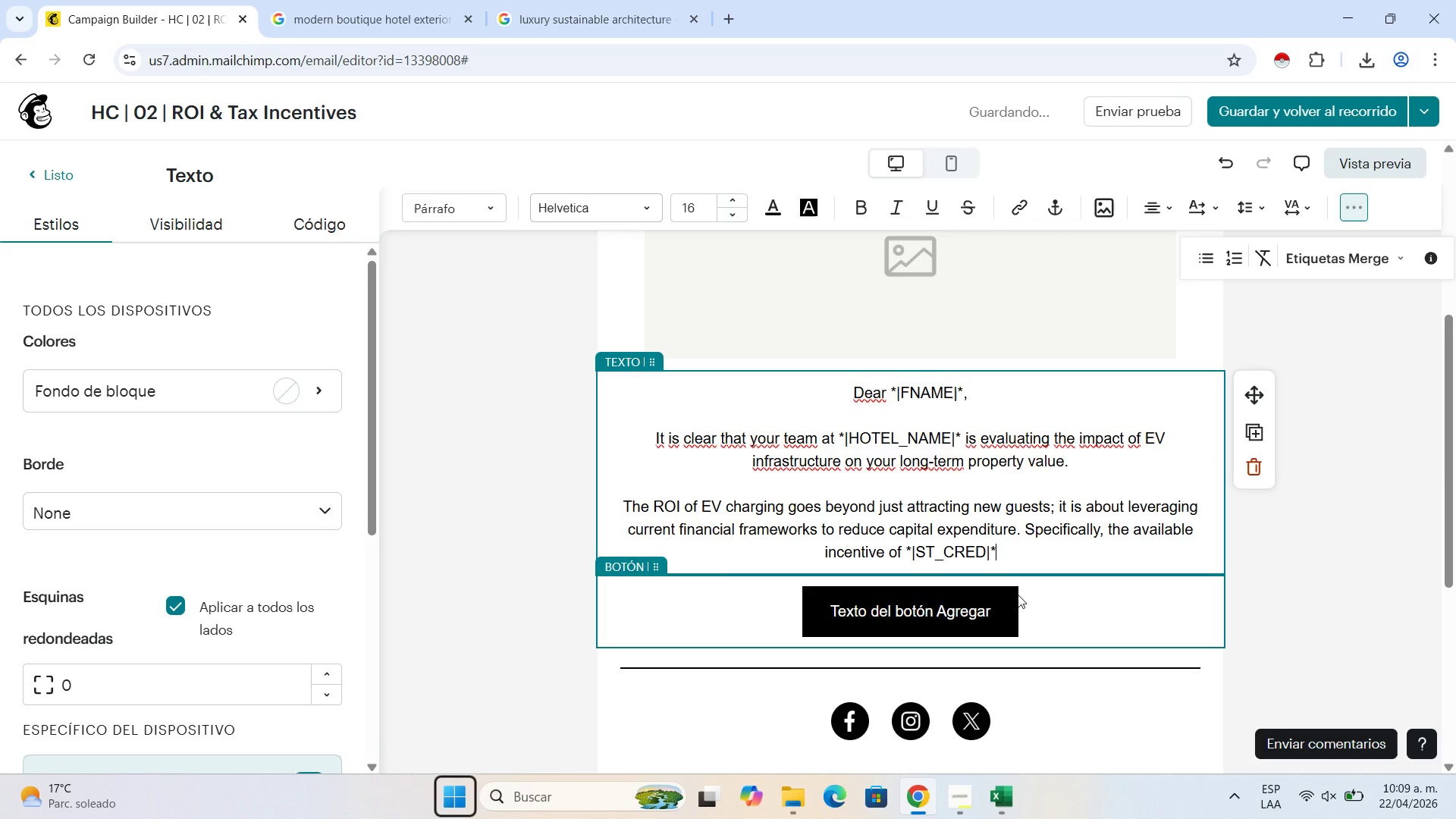 
type( can significantly offset initial installation costs, accelerating your break-even point.)
 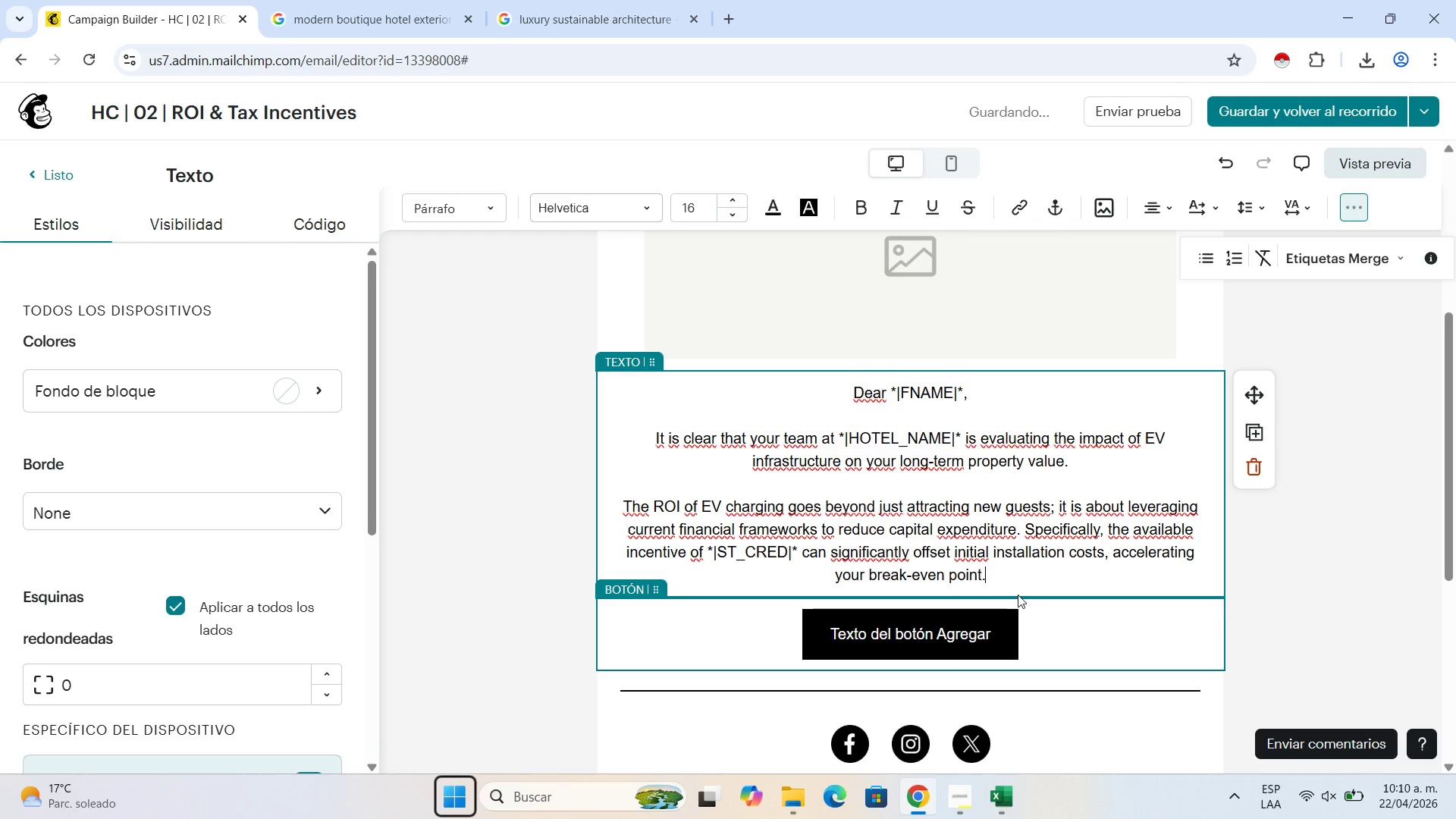 
key(Shift+Enter)
 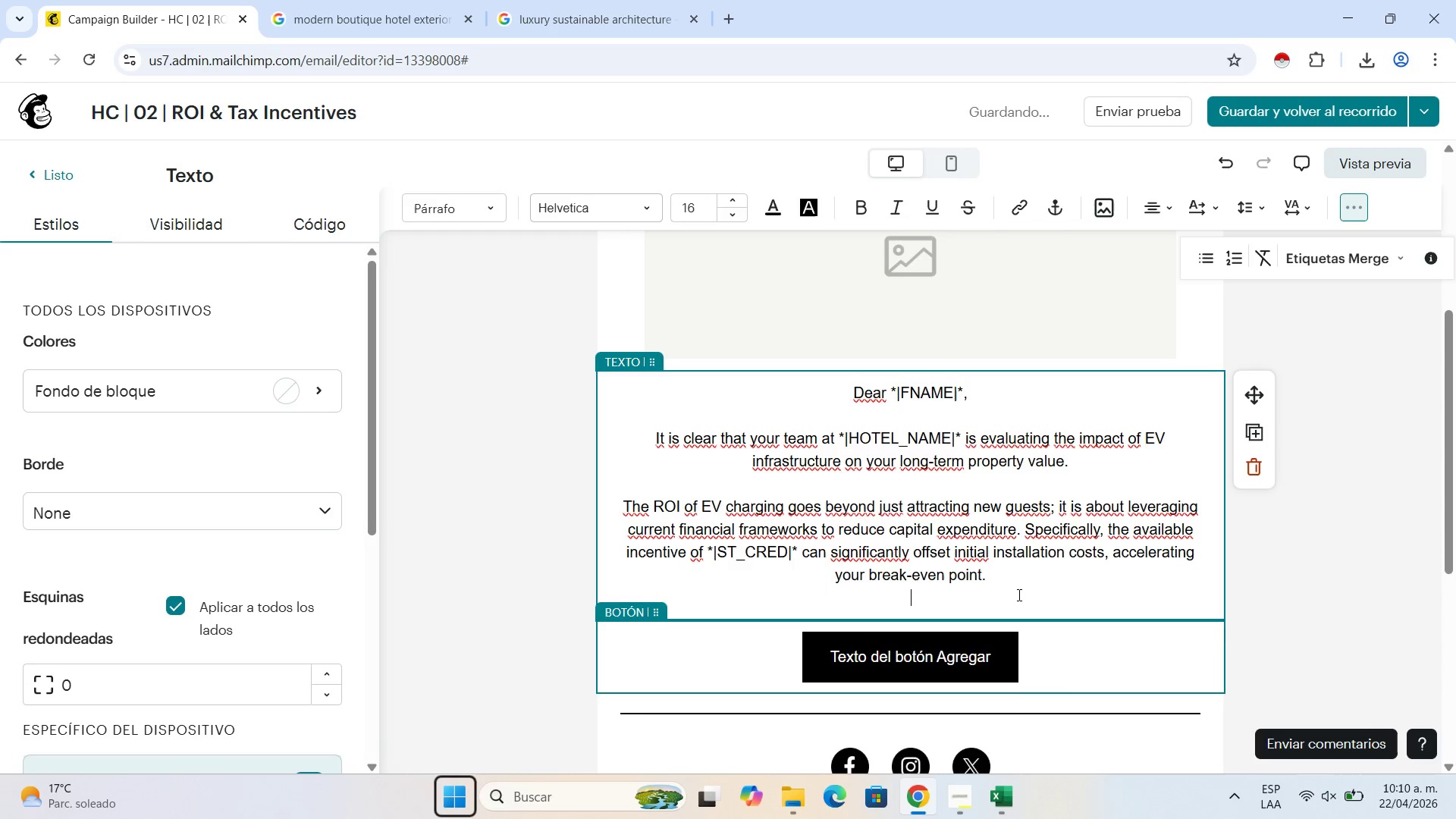 
key(Shift+Enter)
 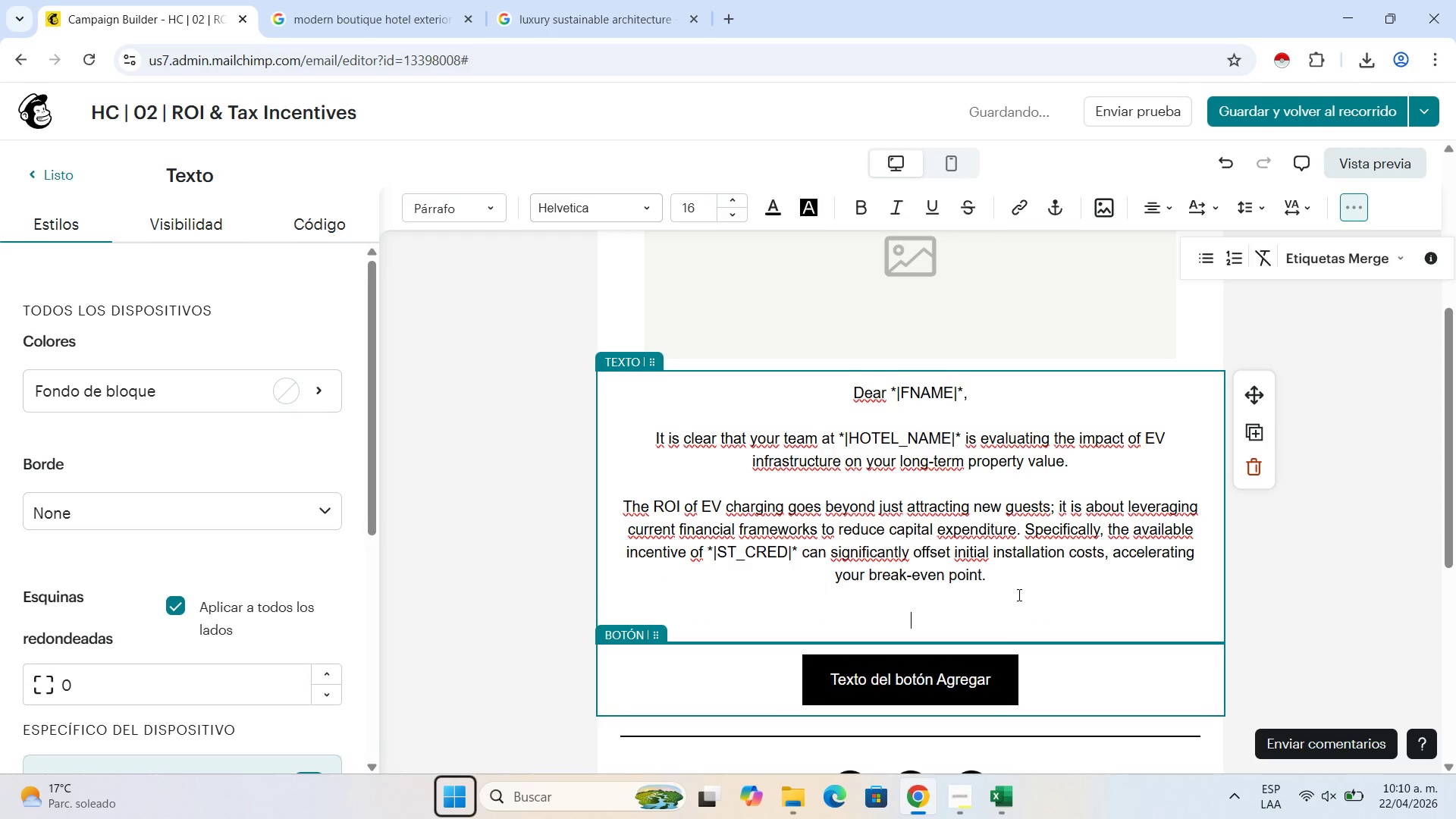 
type(We hac)
key(Backspace)
type(ve )
 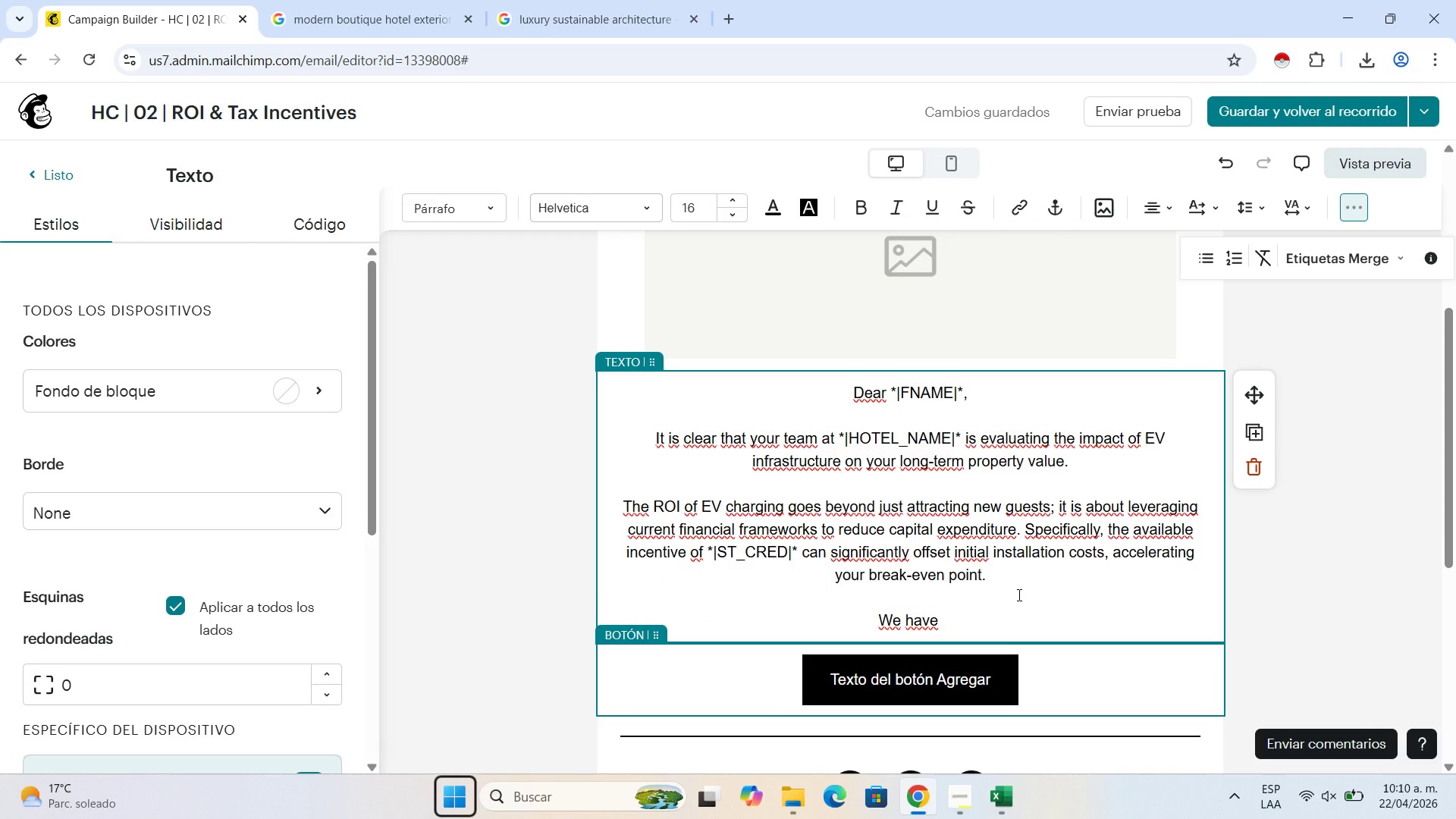 
wait(6.44)
 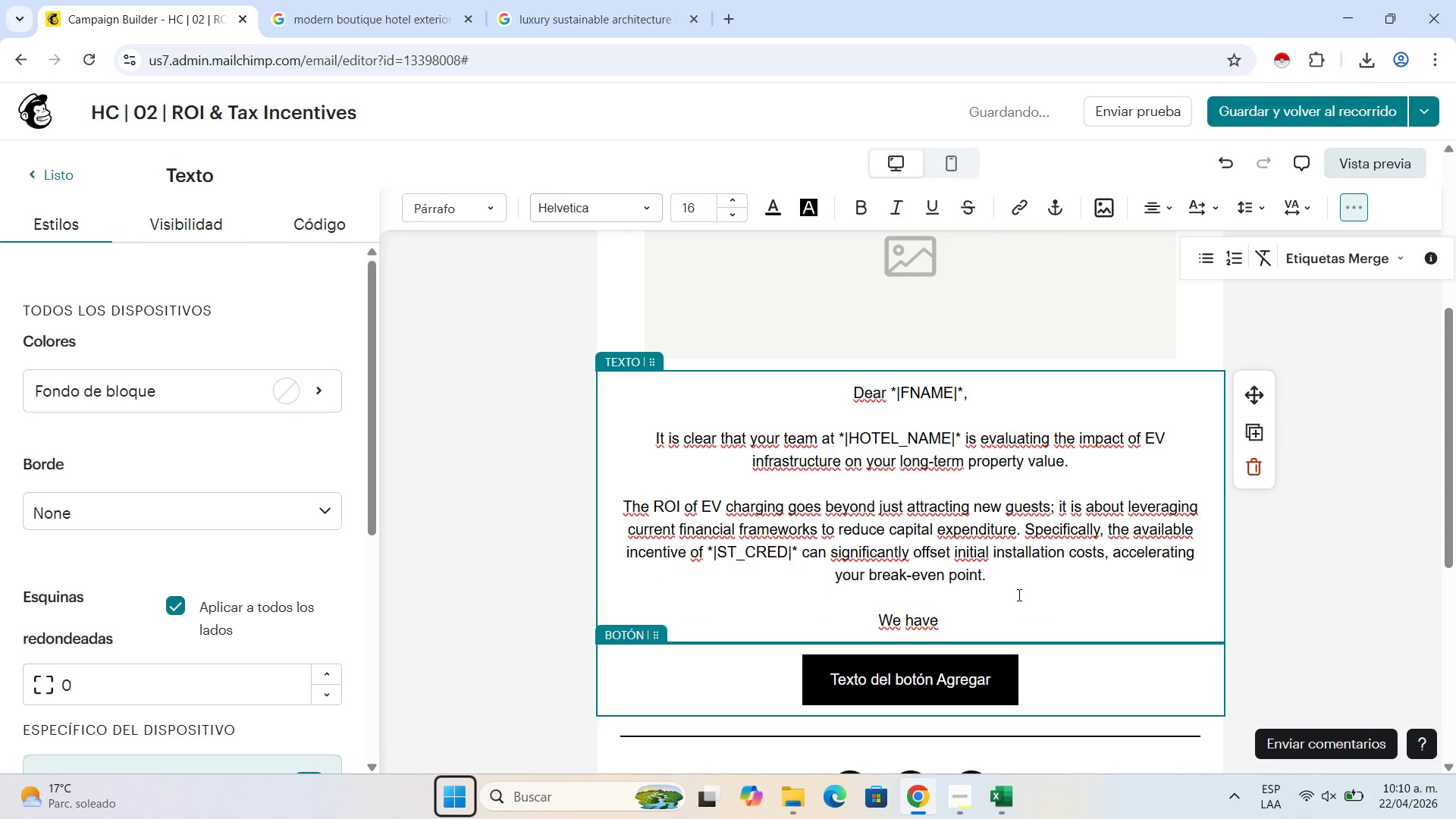 
type(helped i)
key(Backspace)
type(similar boutiqy)
key(Backspace)
type(e)
key(Backspace)
type(ue properties in the region trans)
key(Backspace)
type(sition to sustaib)
key(Backspace)
type(nable infrastructure with minimal operational friction.)
 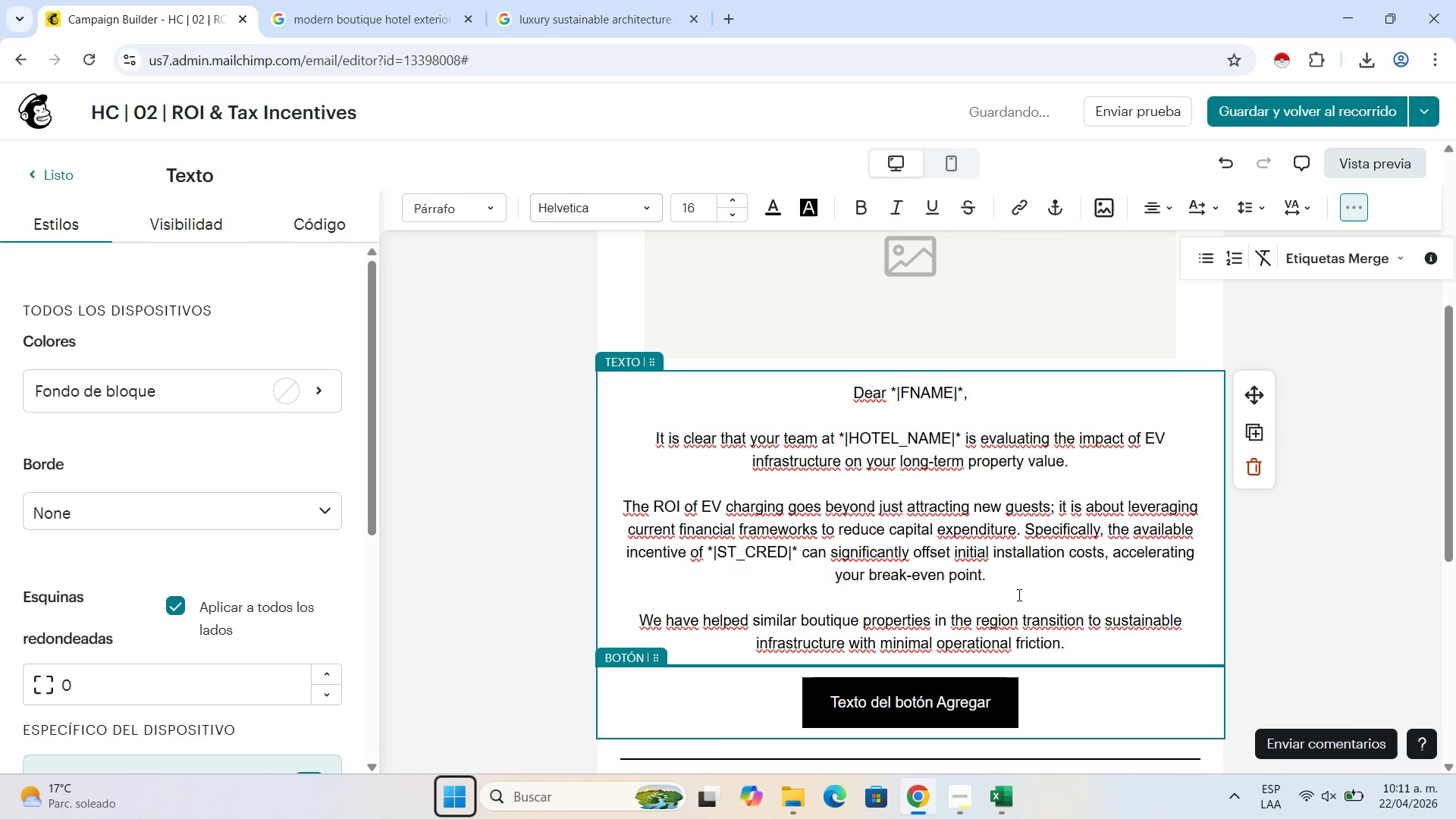 
scroll: coordinate [1011, 599], scroll_direction: down, amount: 3.0
 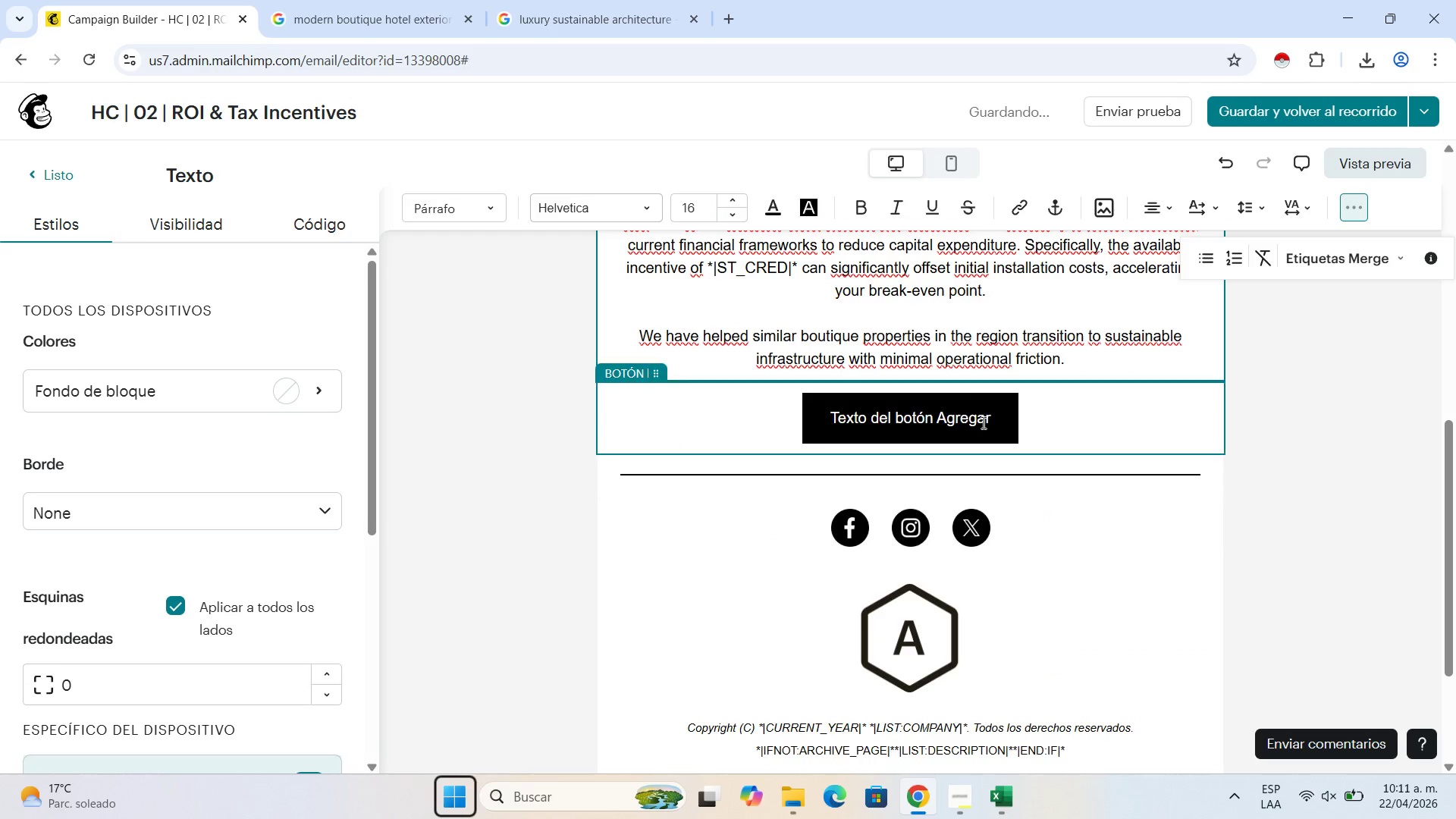 
left_click([986, 422])
 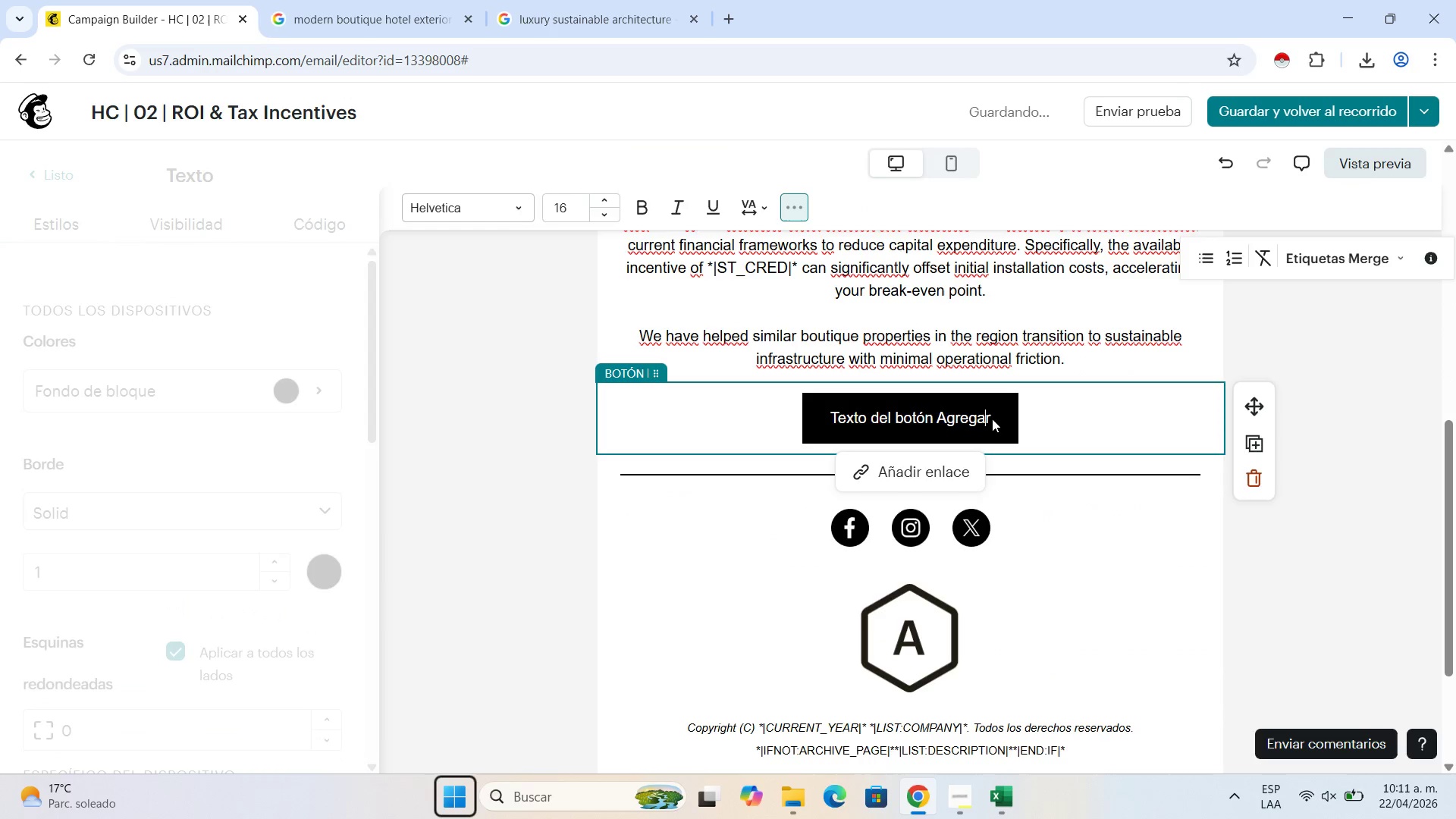 
left_click_drag(start_coordinate=[992, 419], to_coordinate=[915, 411])
 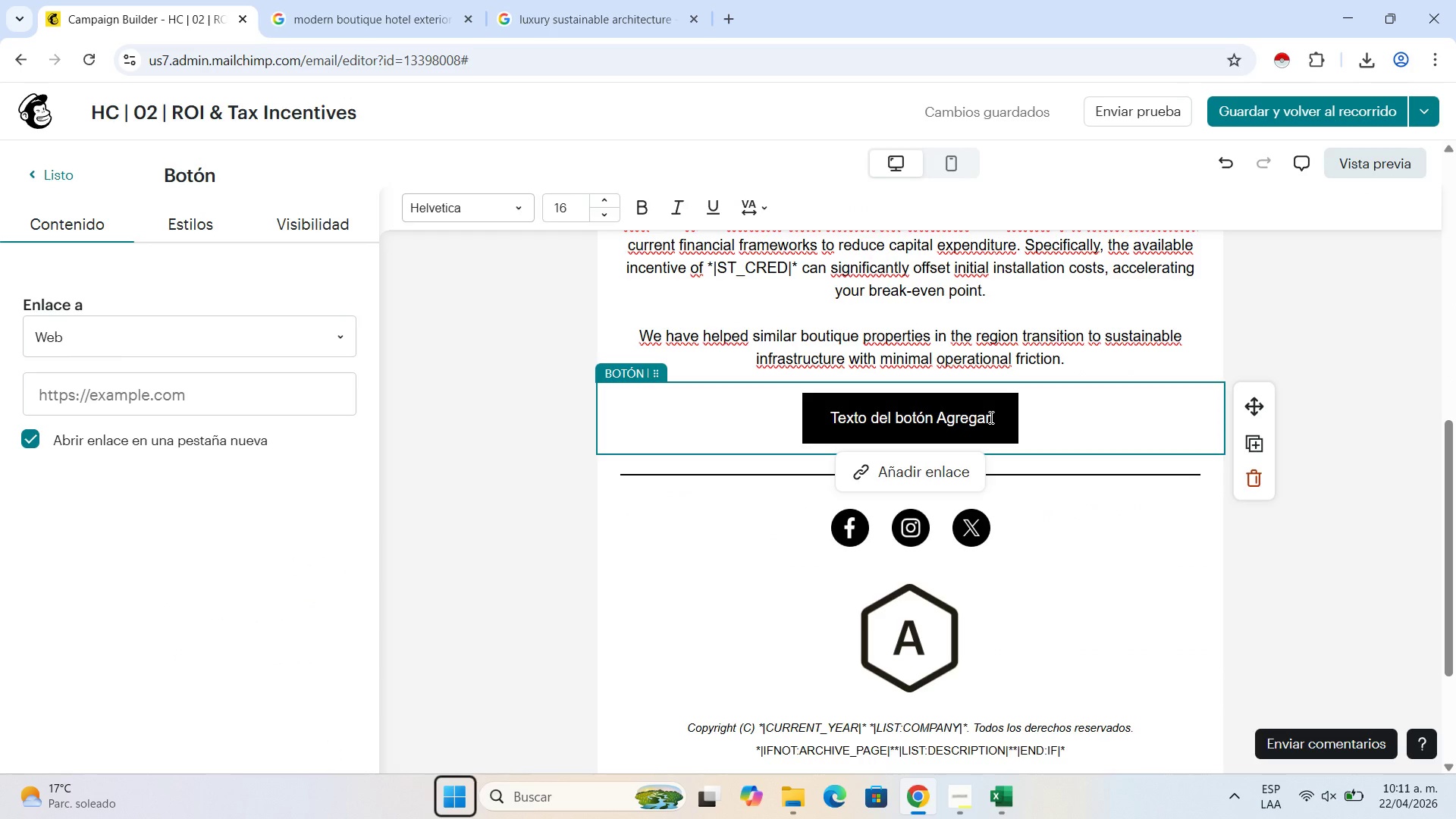 
left_click([989, 417])
 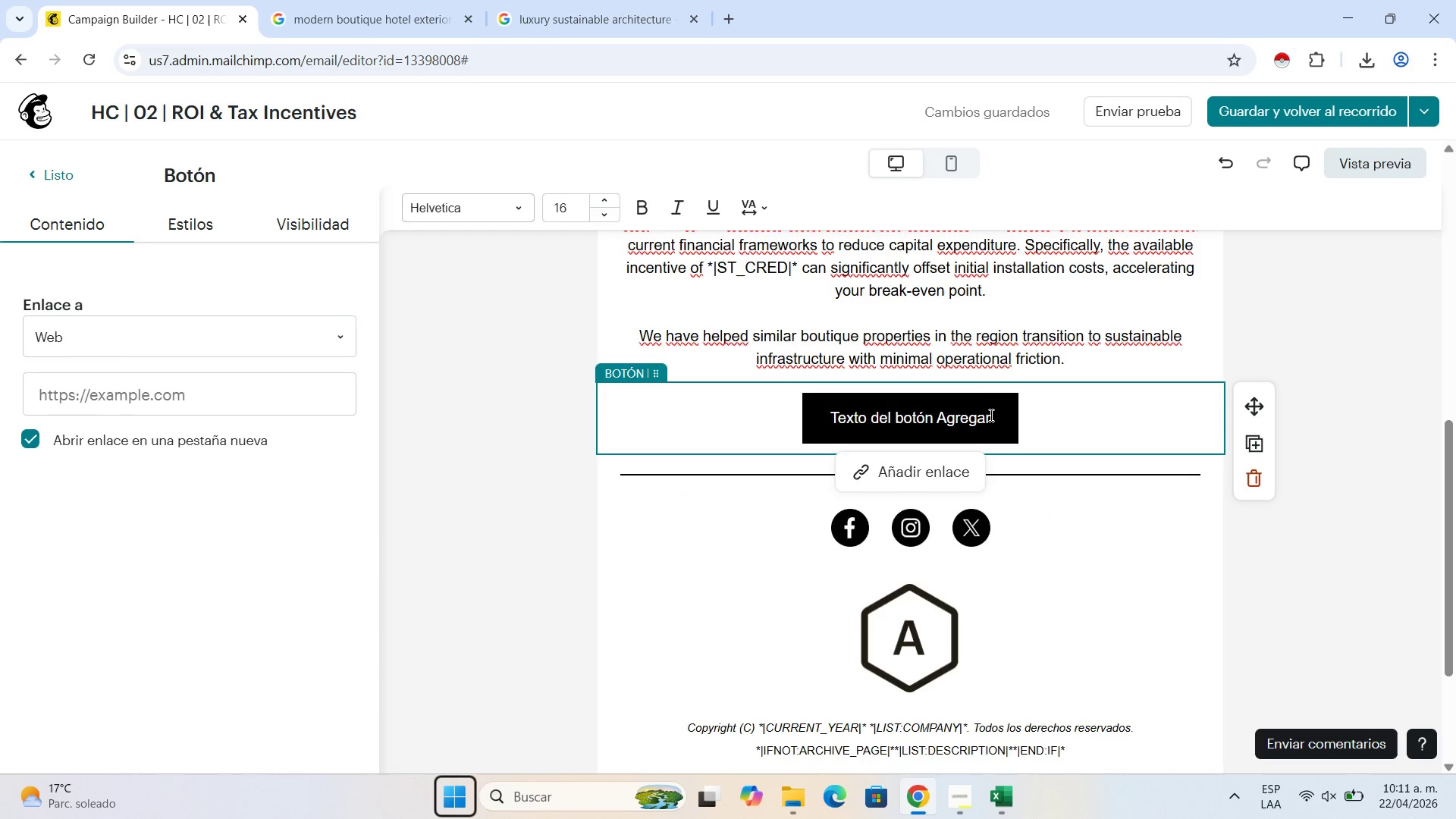 
left_click_drag(start_coordinate=[990, 415], to_coordinate=[817, 397])
 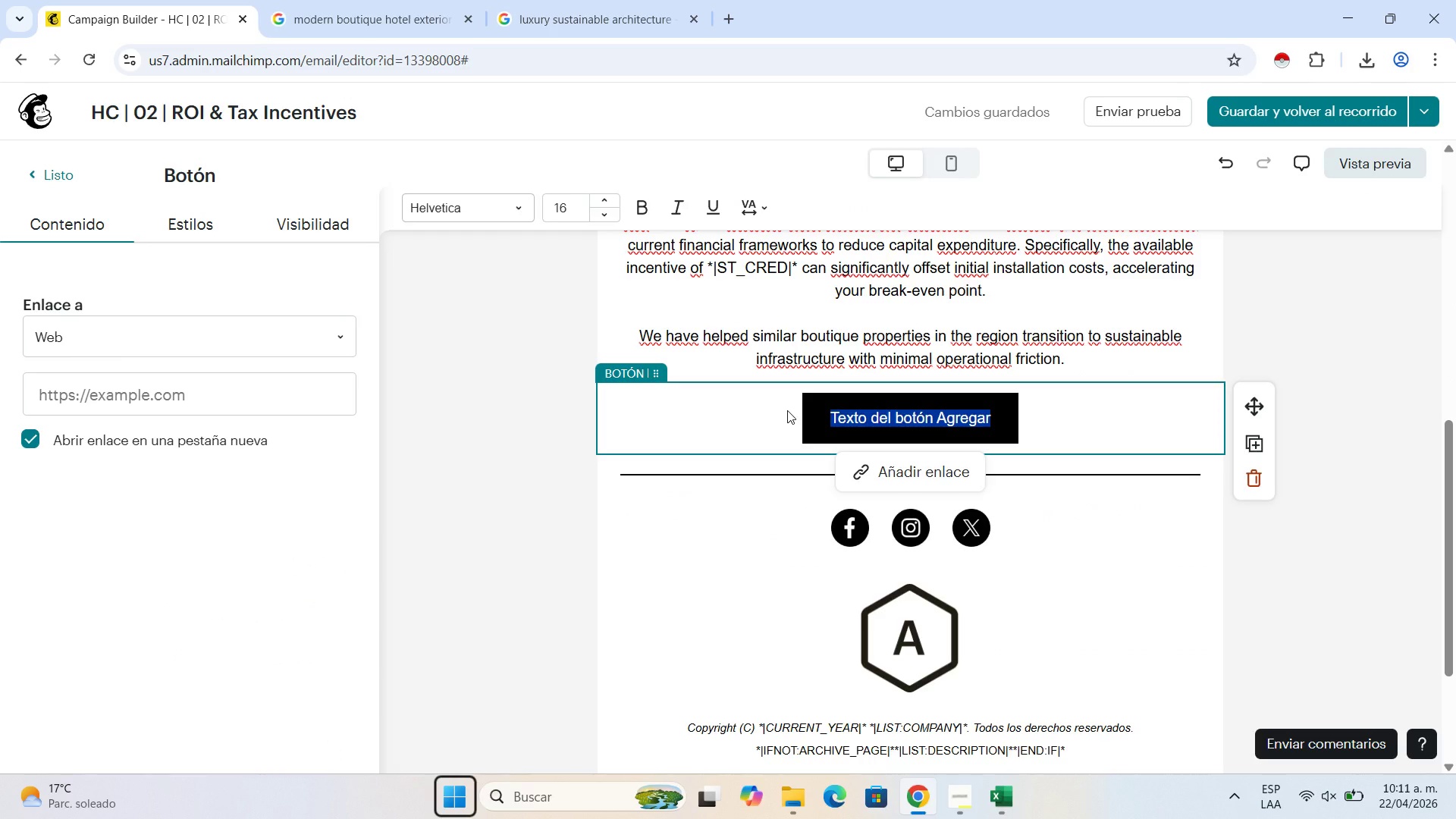 
type(')
key(Backspace)
type("REQUEST A CUSTOMIZED ROI REPORT?)
 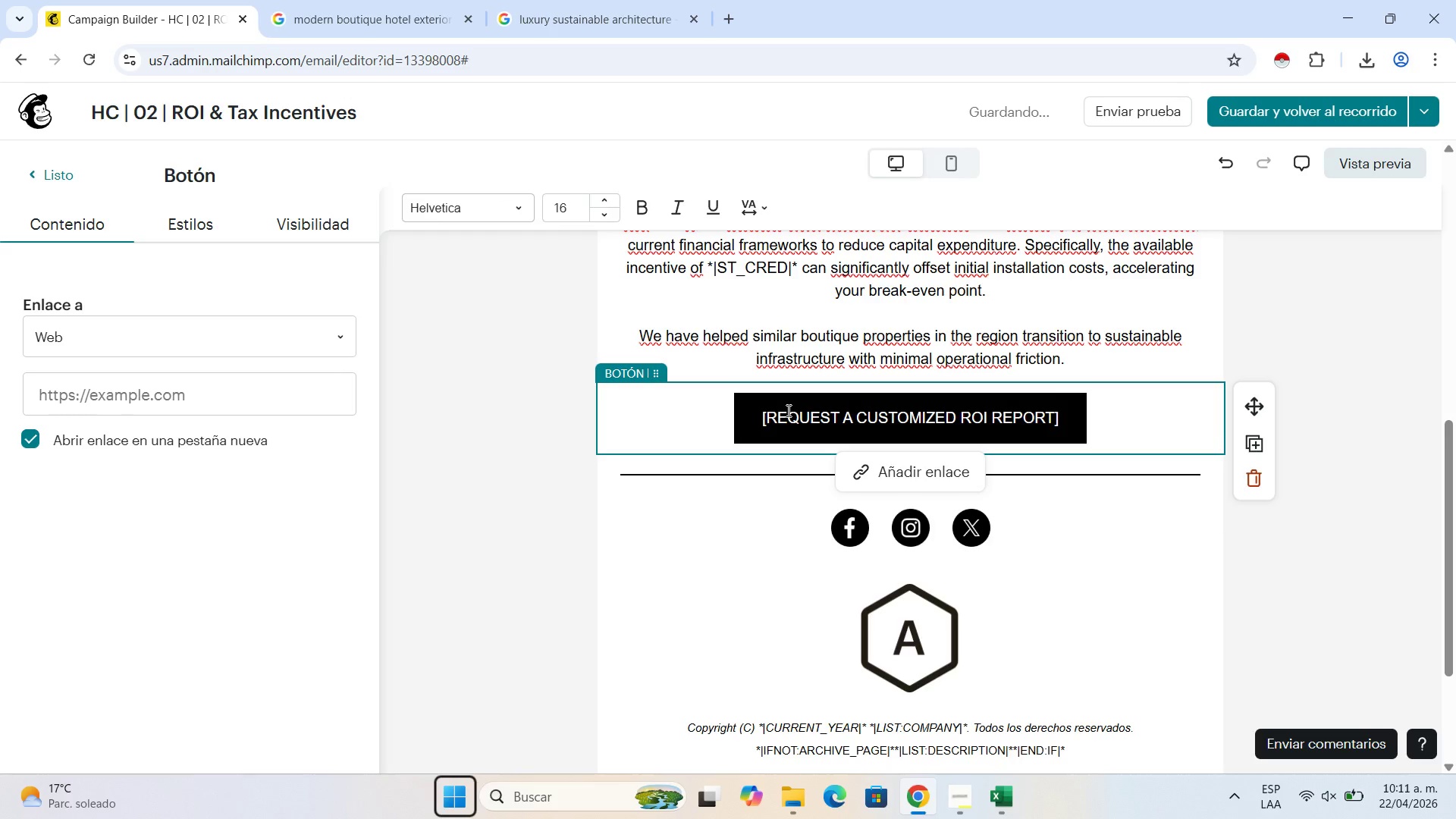 
left_click([1065, 414])
 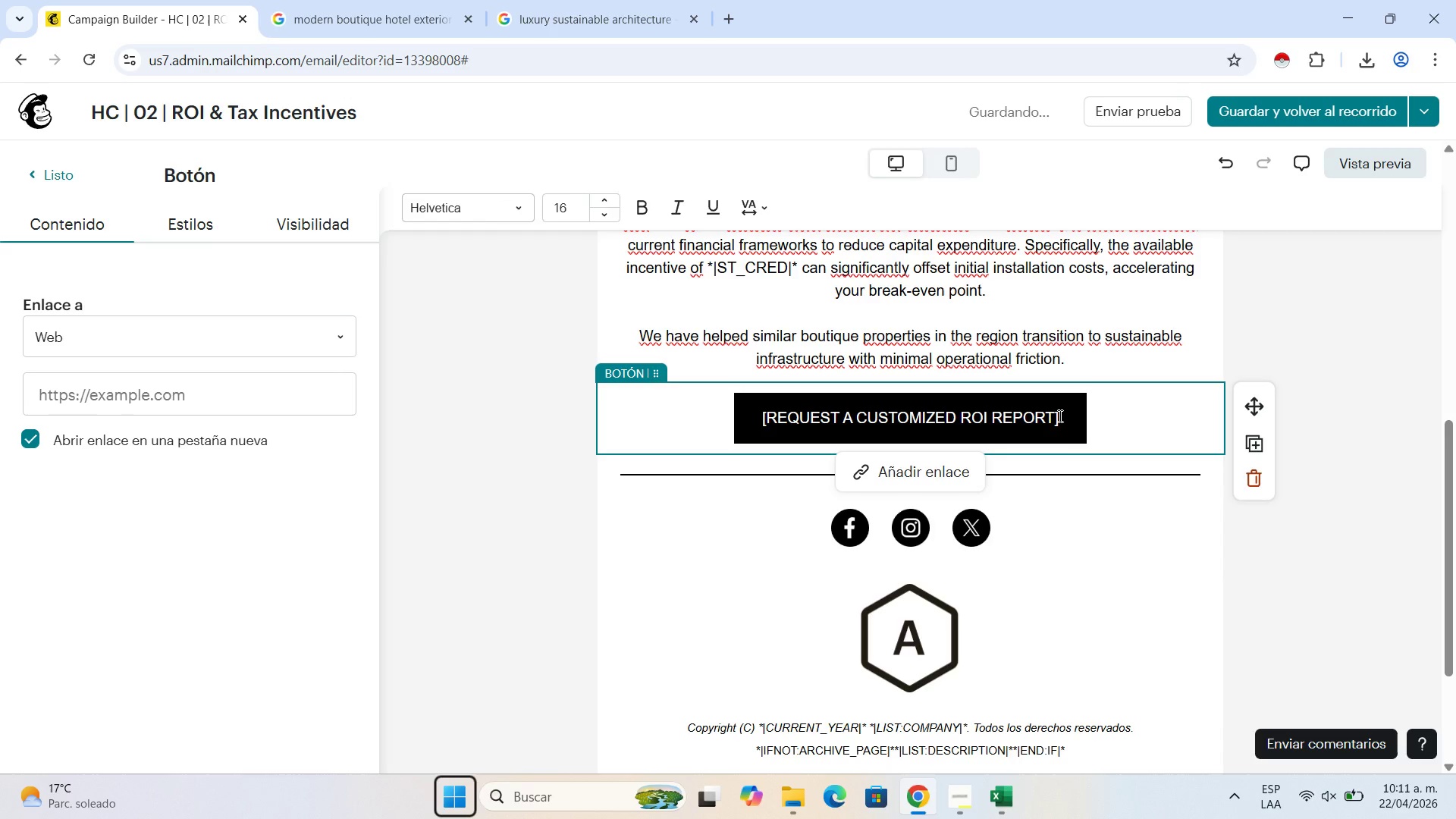 
left_click_drag(start_coordinate=[1059, 416], to_coordinate=[761, 426])
 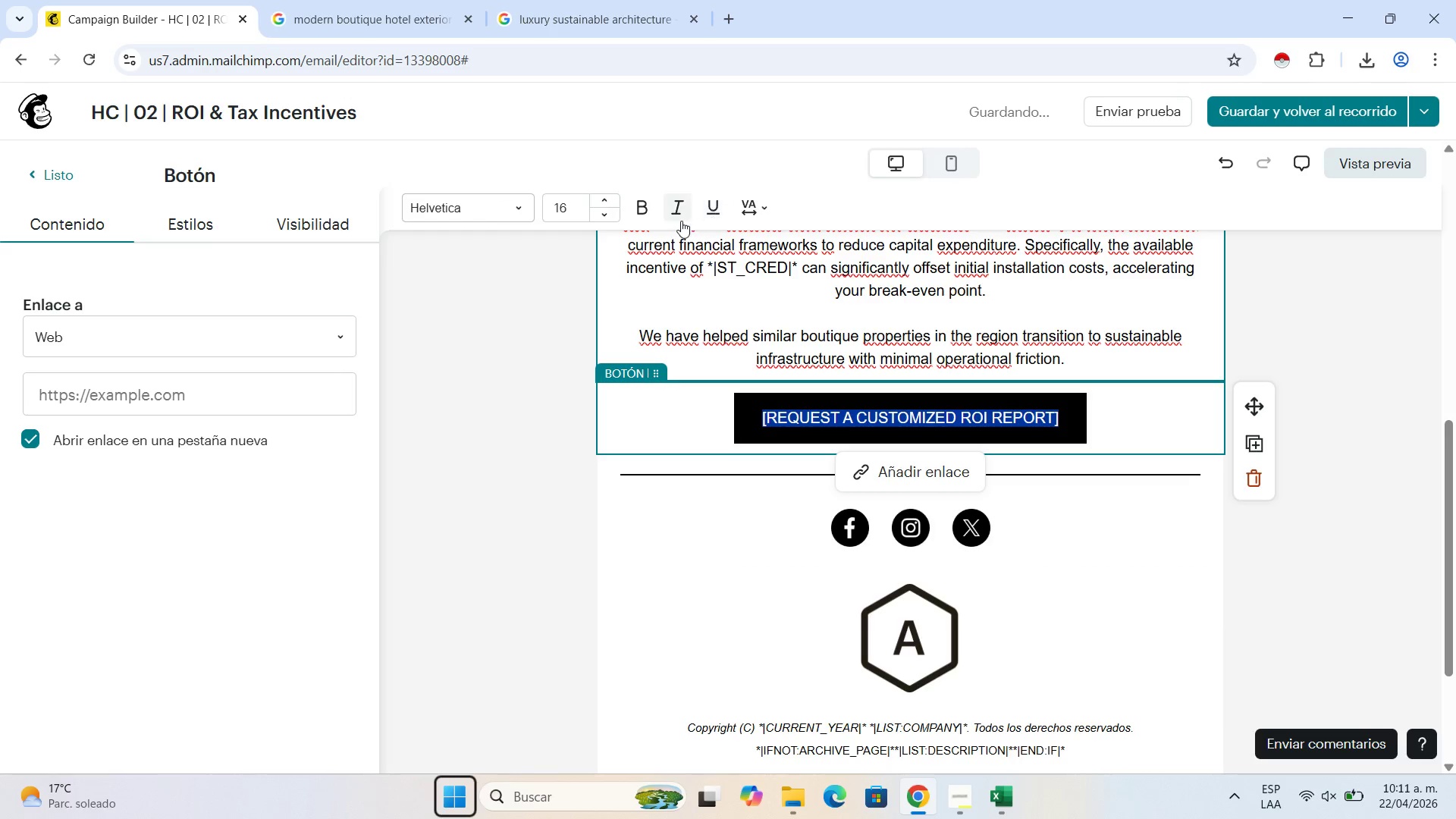 
left_click([649, 215])
 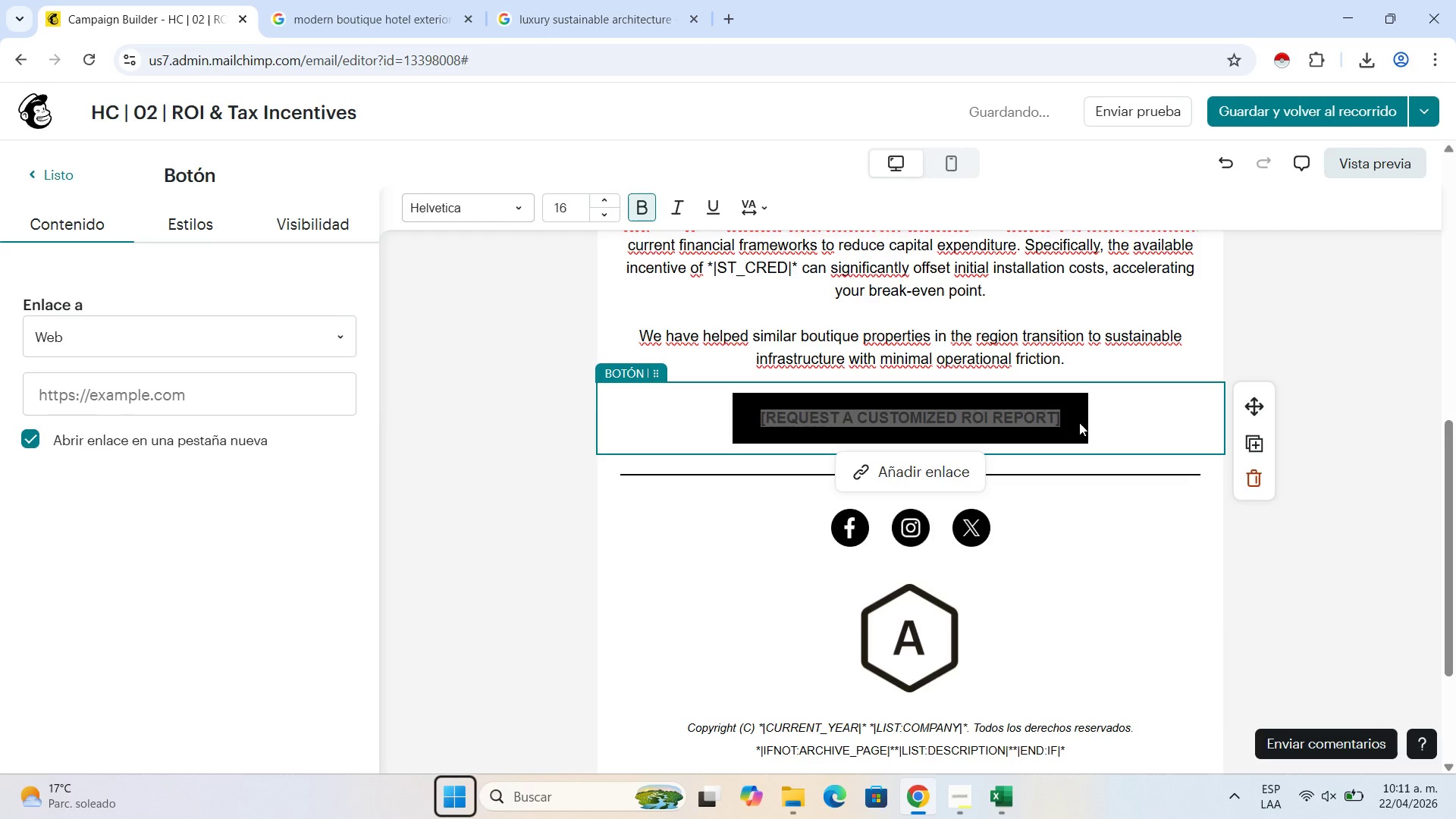 
left_click([1079, 422])
 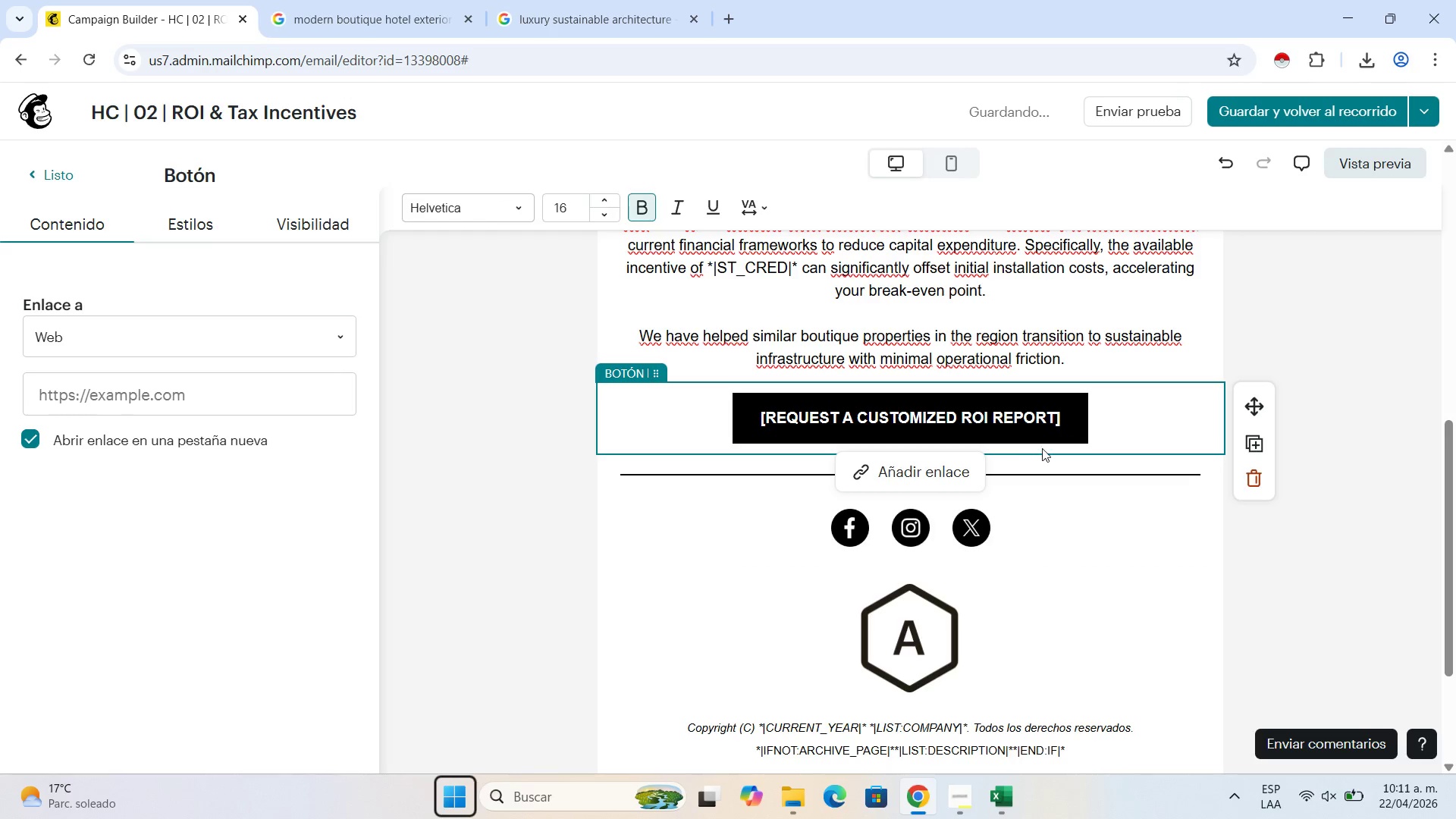 
wait(8.28)
 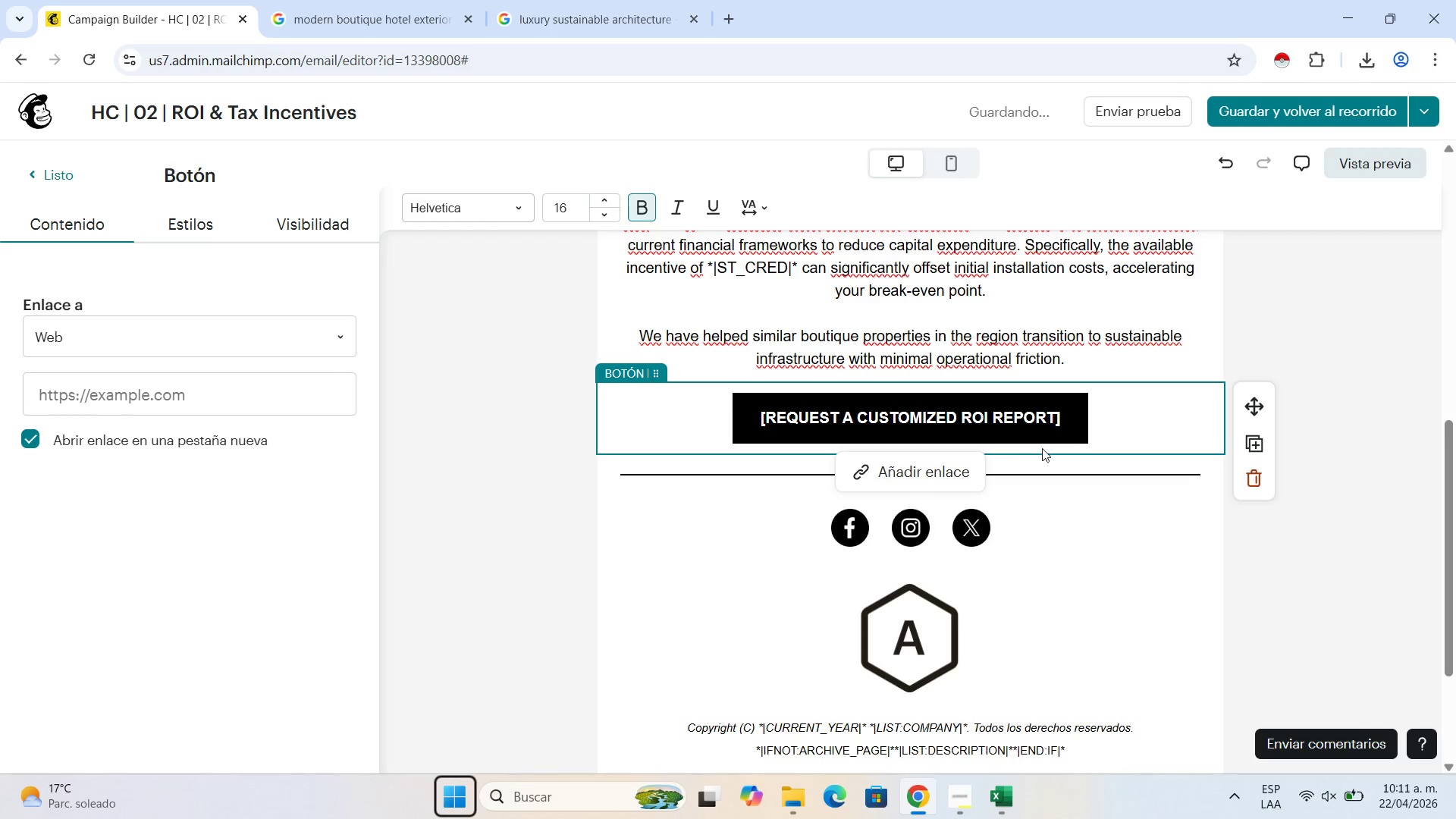 
left_click([215, 391])
 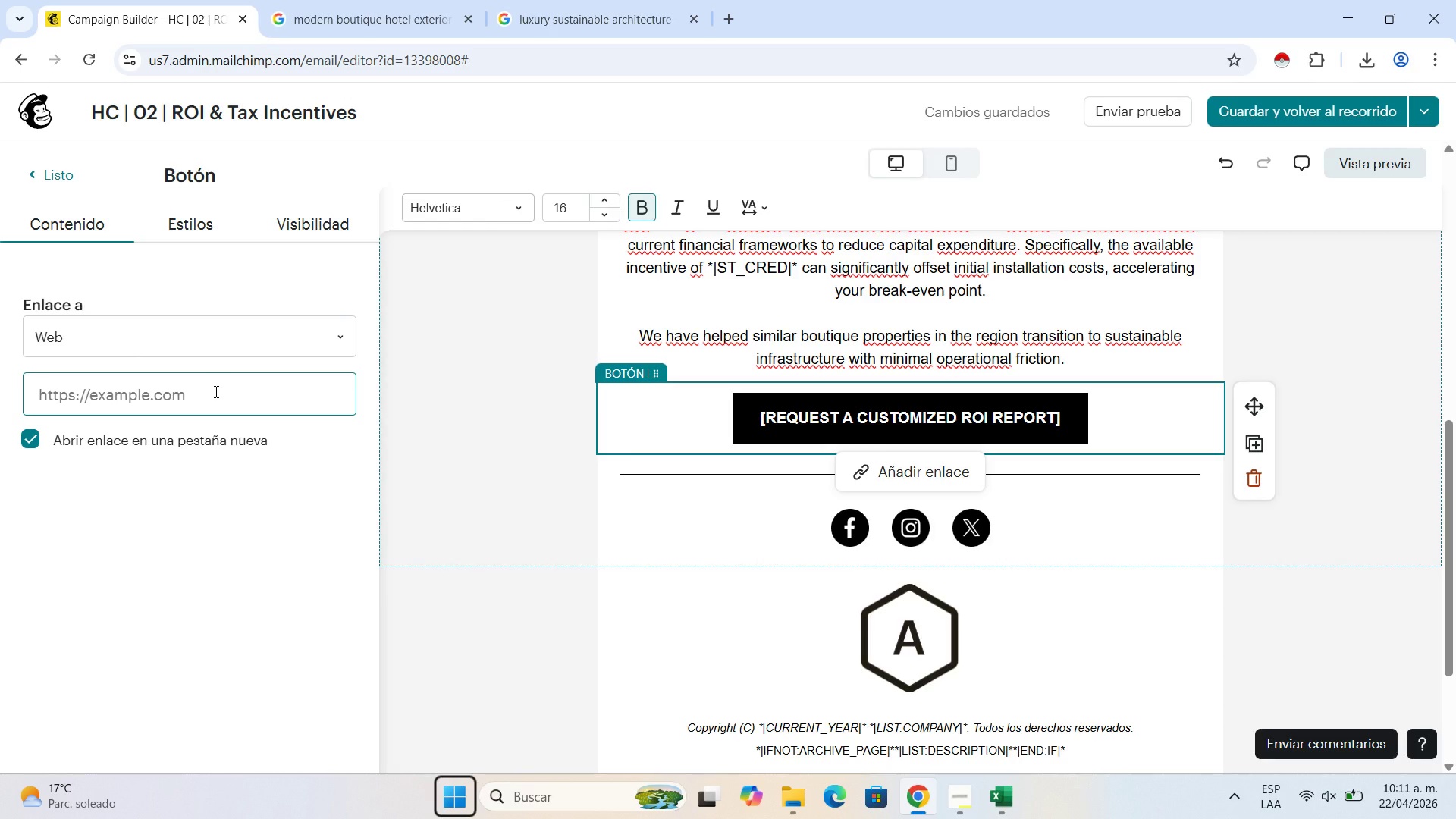 
key(H)
 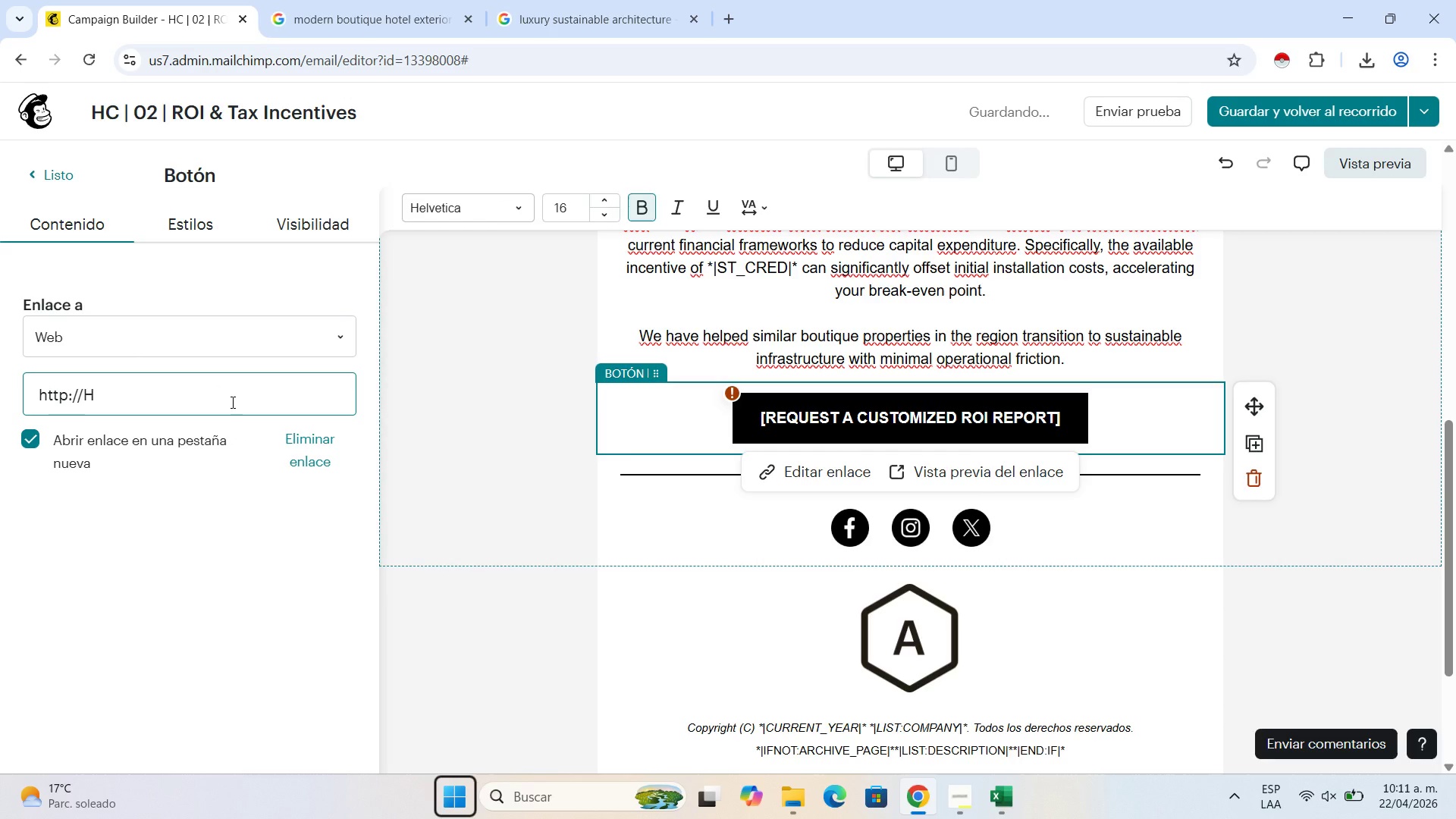 
key(Backspace)
type(GOO)
key(Backspace)
key(Backspace)
key(Backspace)
type(google.com)
 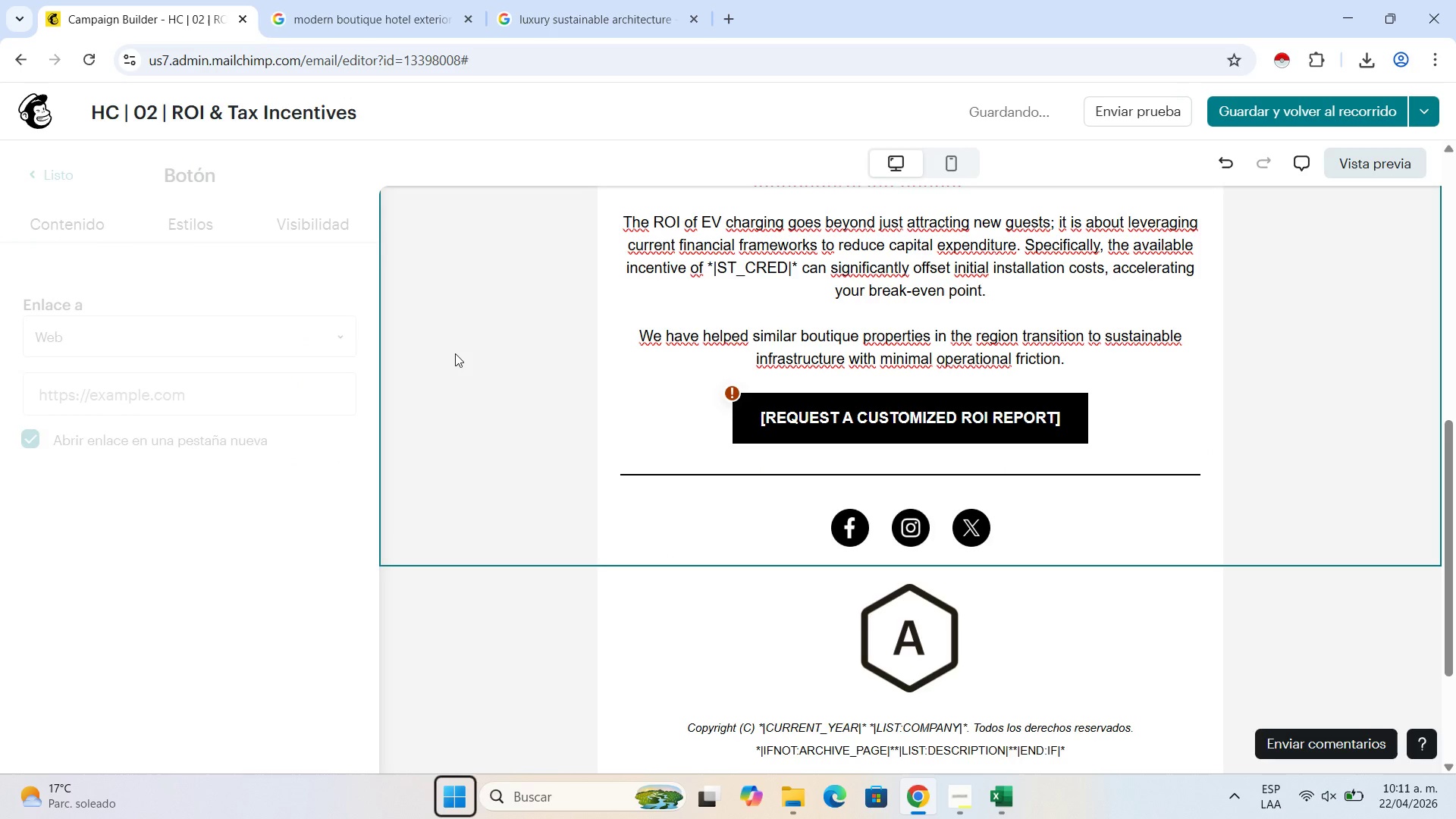 
mouse_move([736, 394])
 